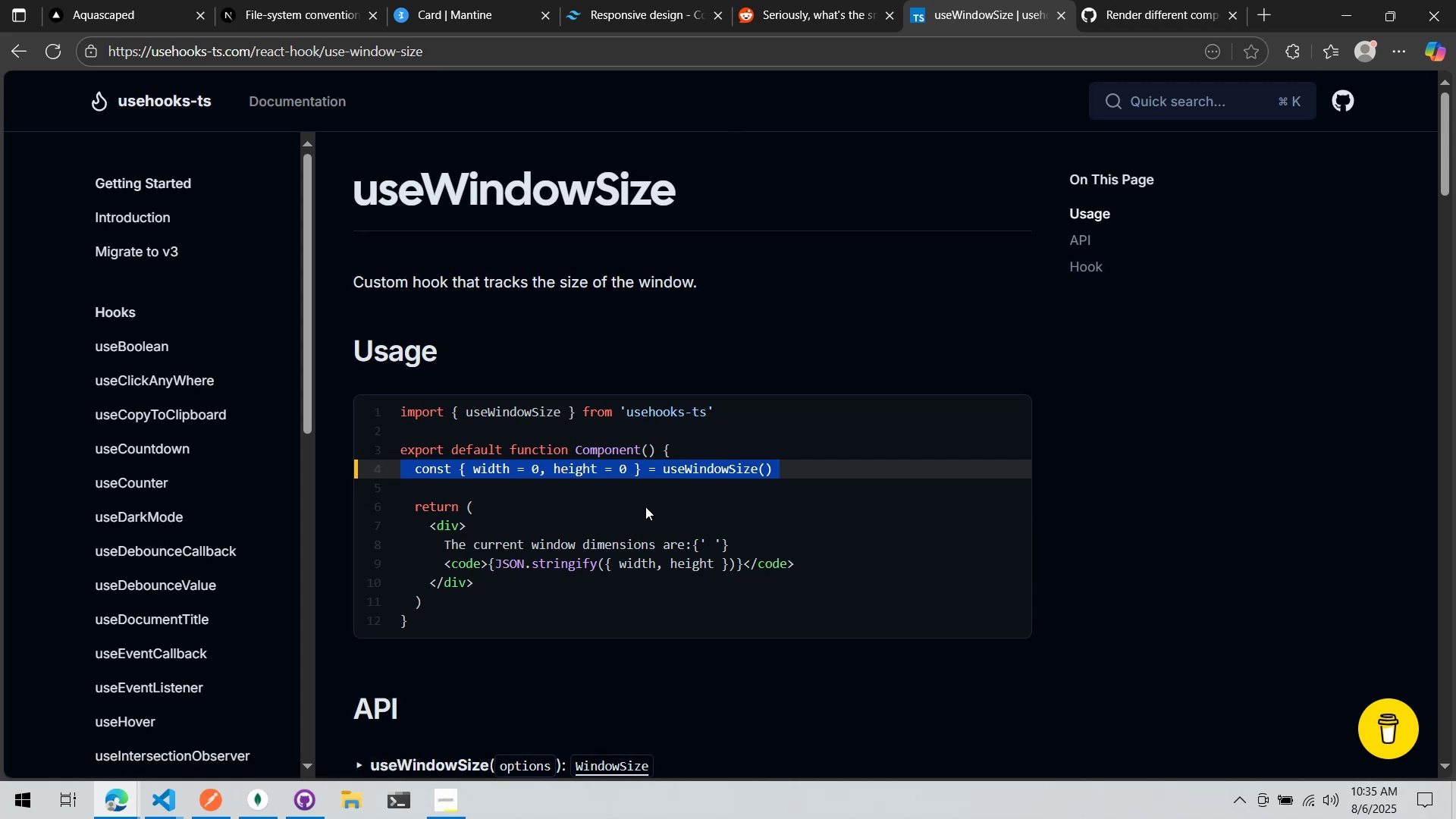 
key(Control+C)
 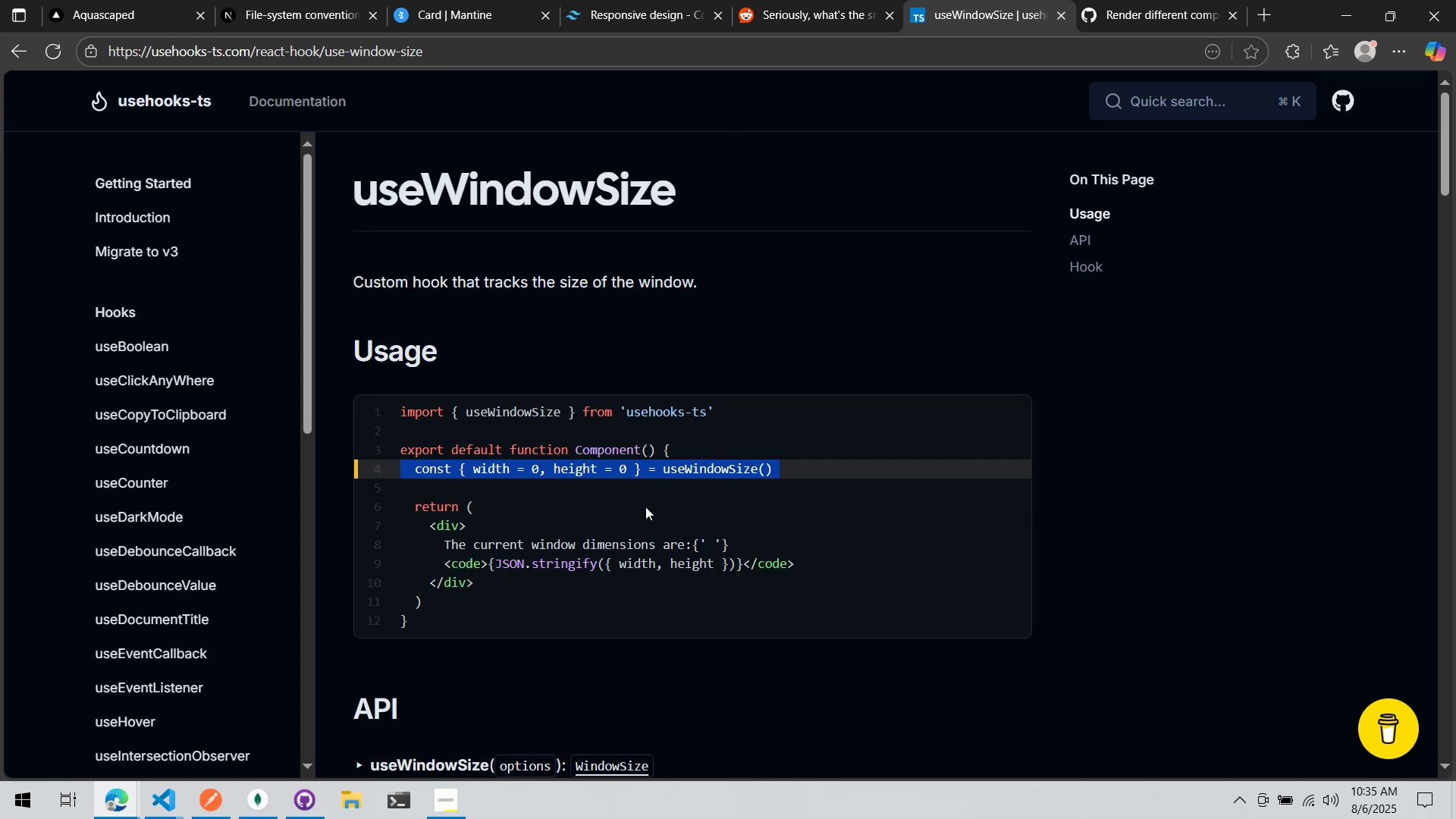 
key(Alt+AltLeft)
 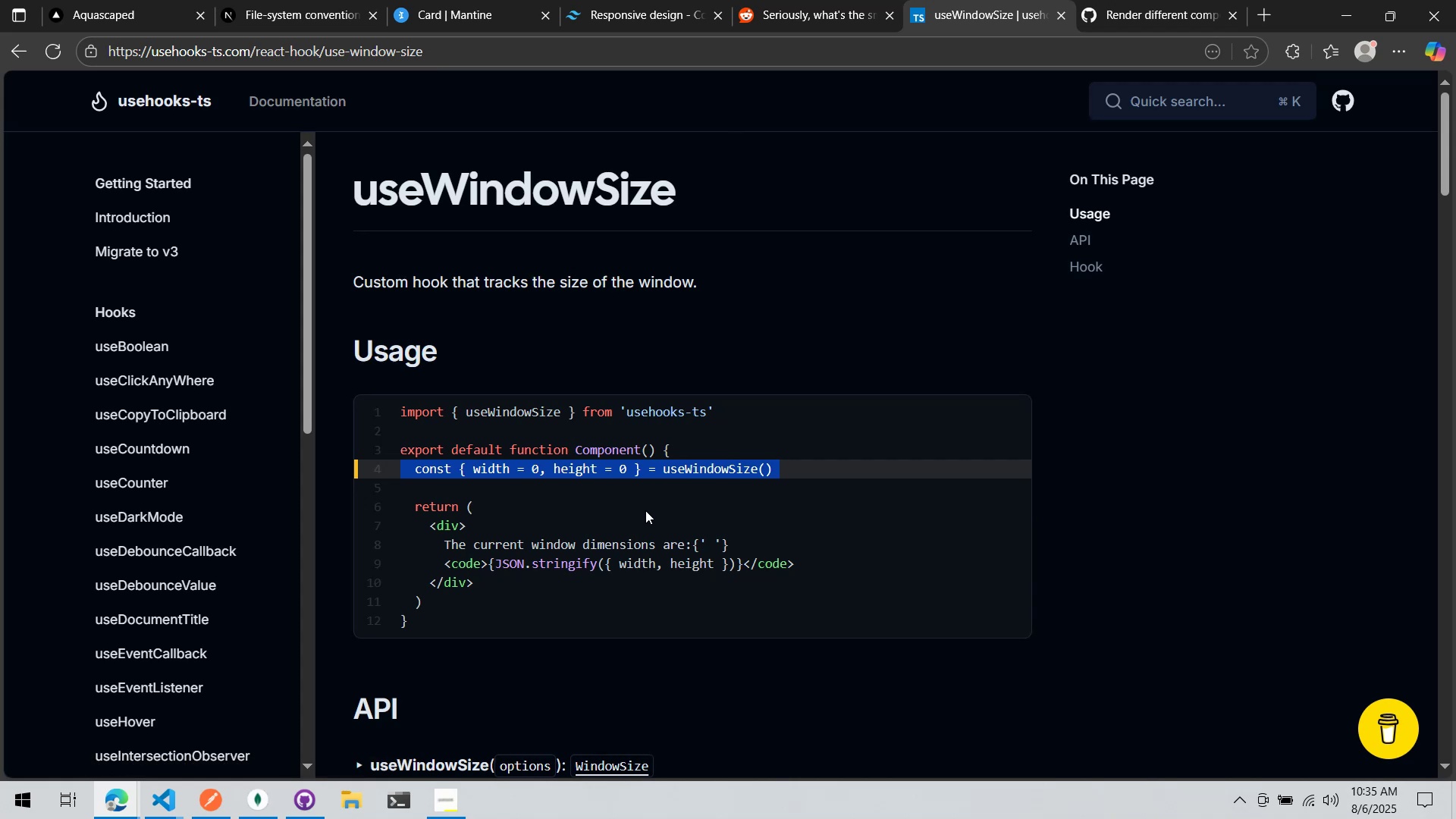 
key(Alt+Tab)
 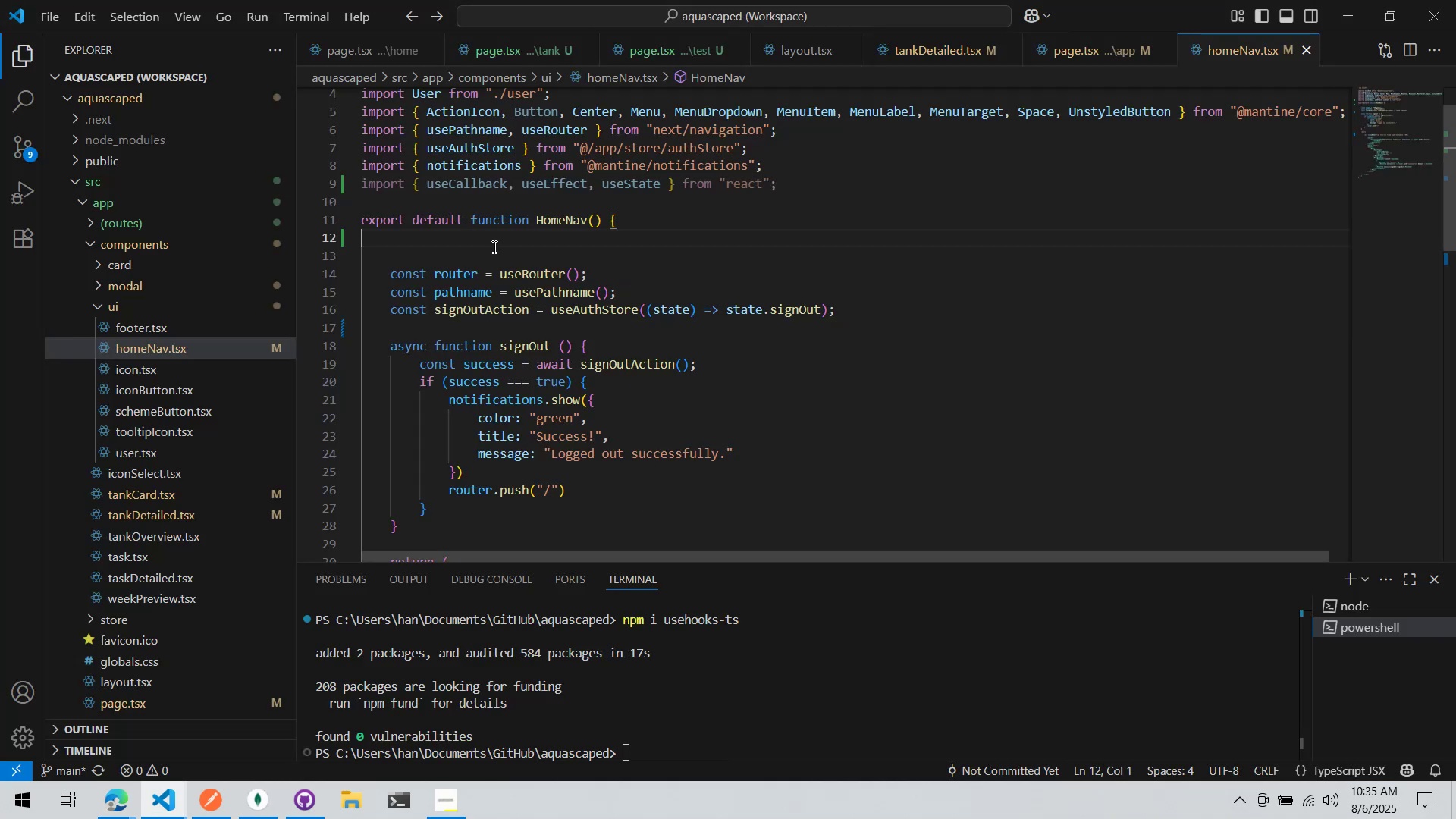 
double_click([491, 256])
 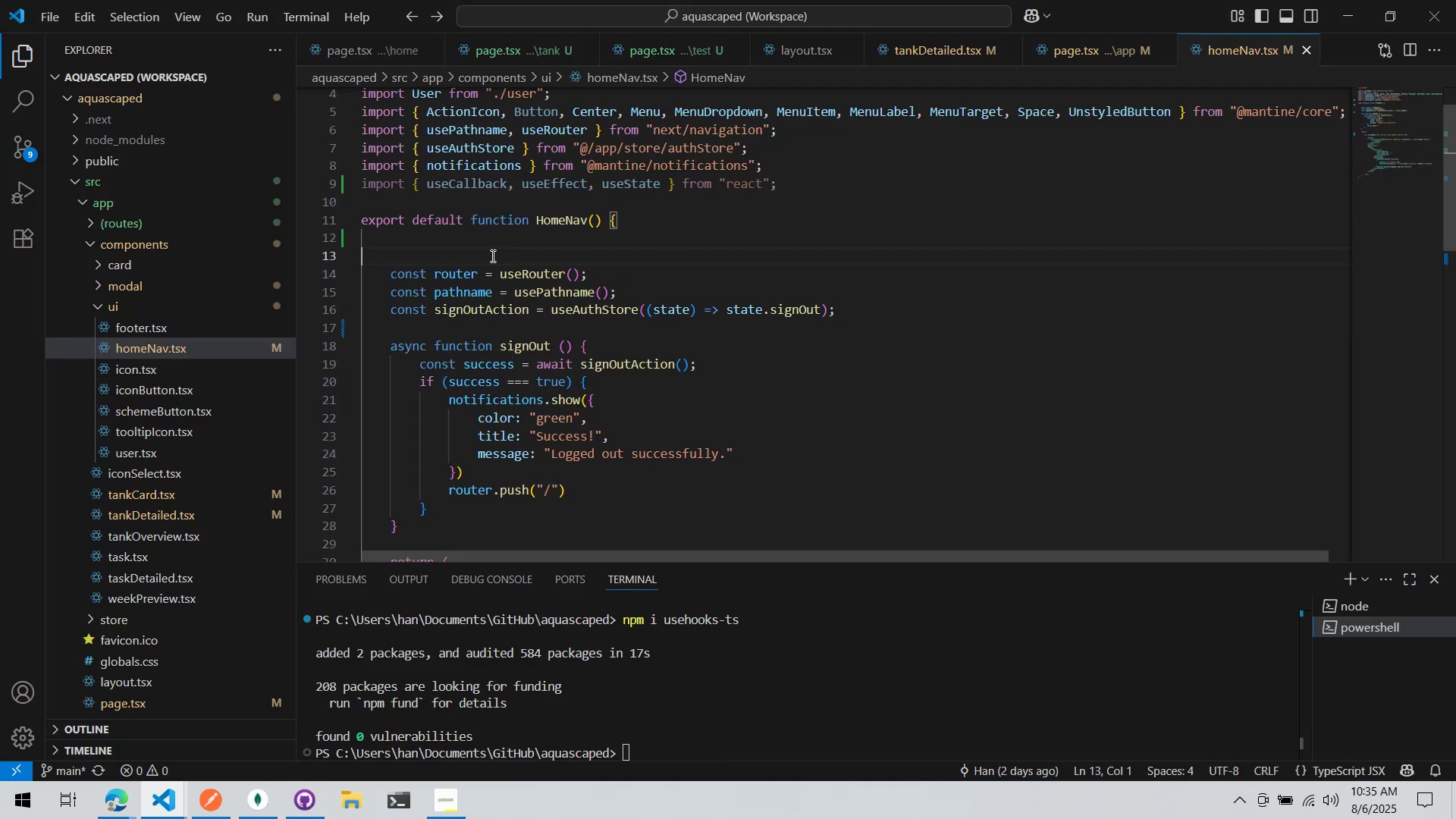 
key(Control+ControlLeft)
 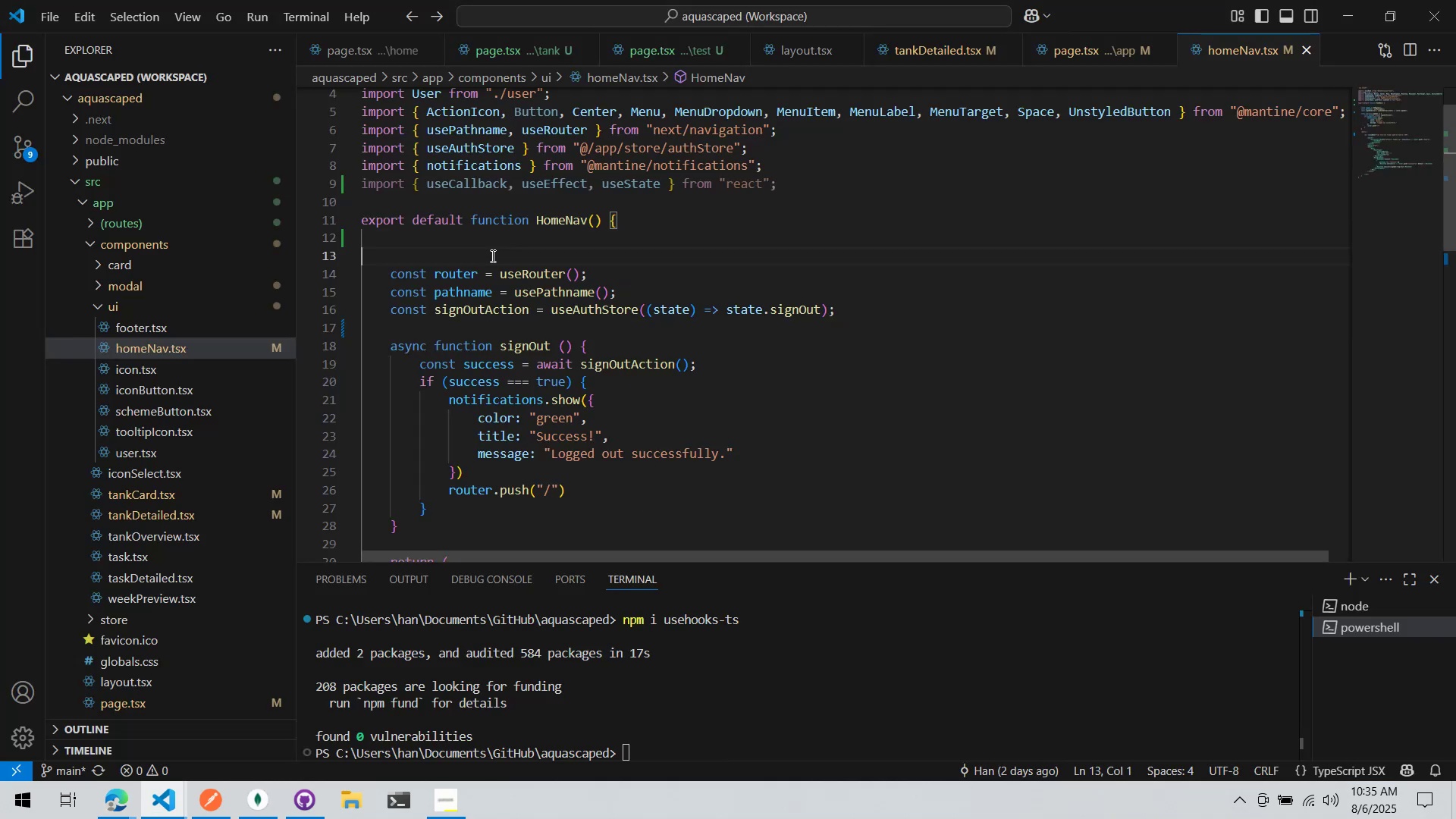 
key(Control+V)
 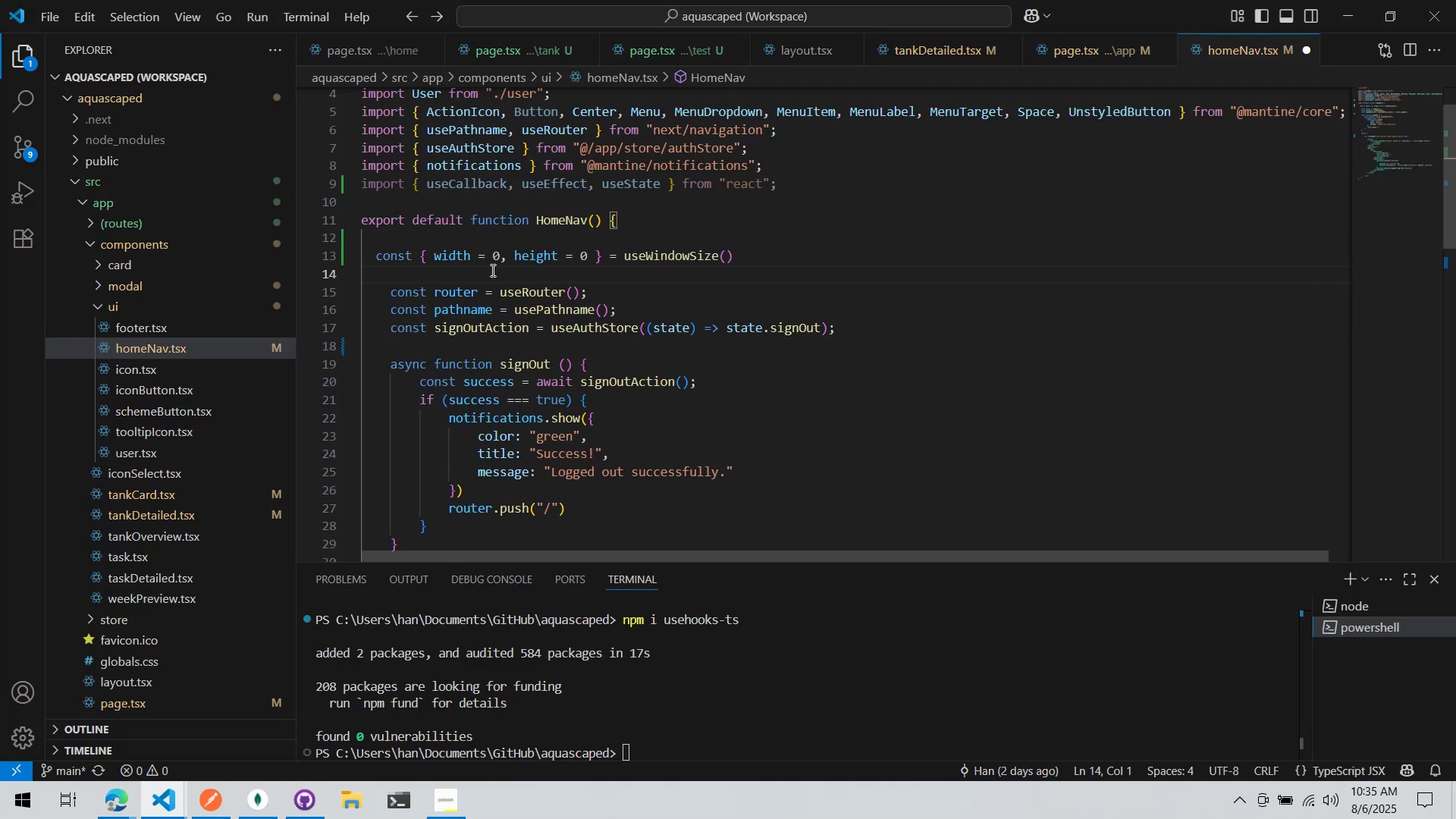 
left_click([490, 272])
 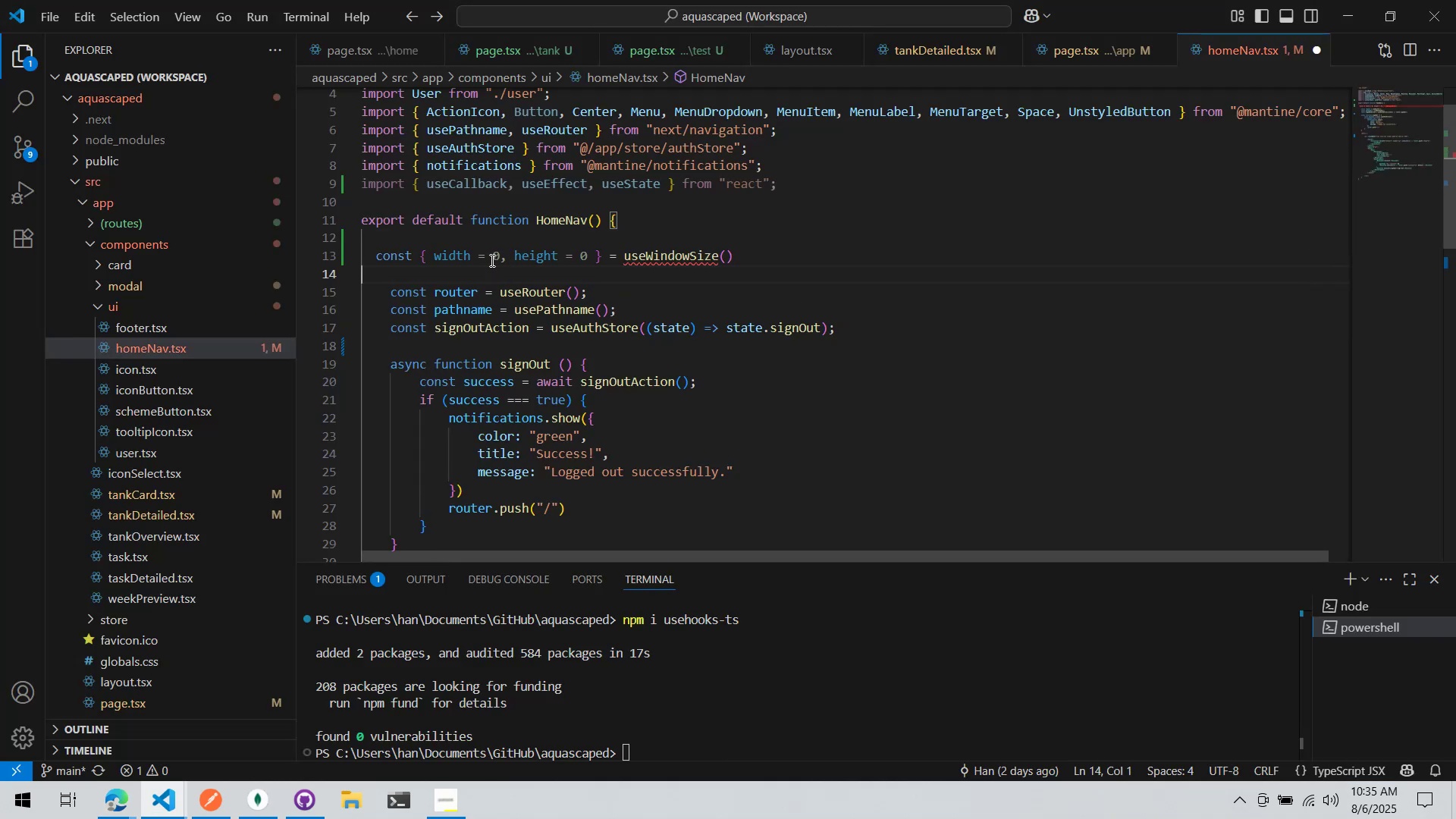 
left_click([491, 260])
 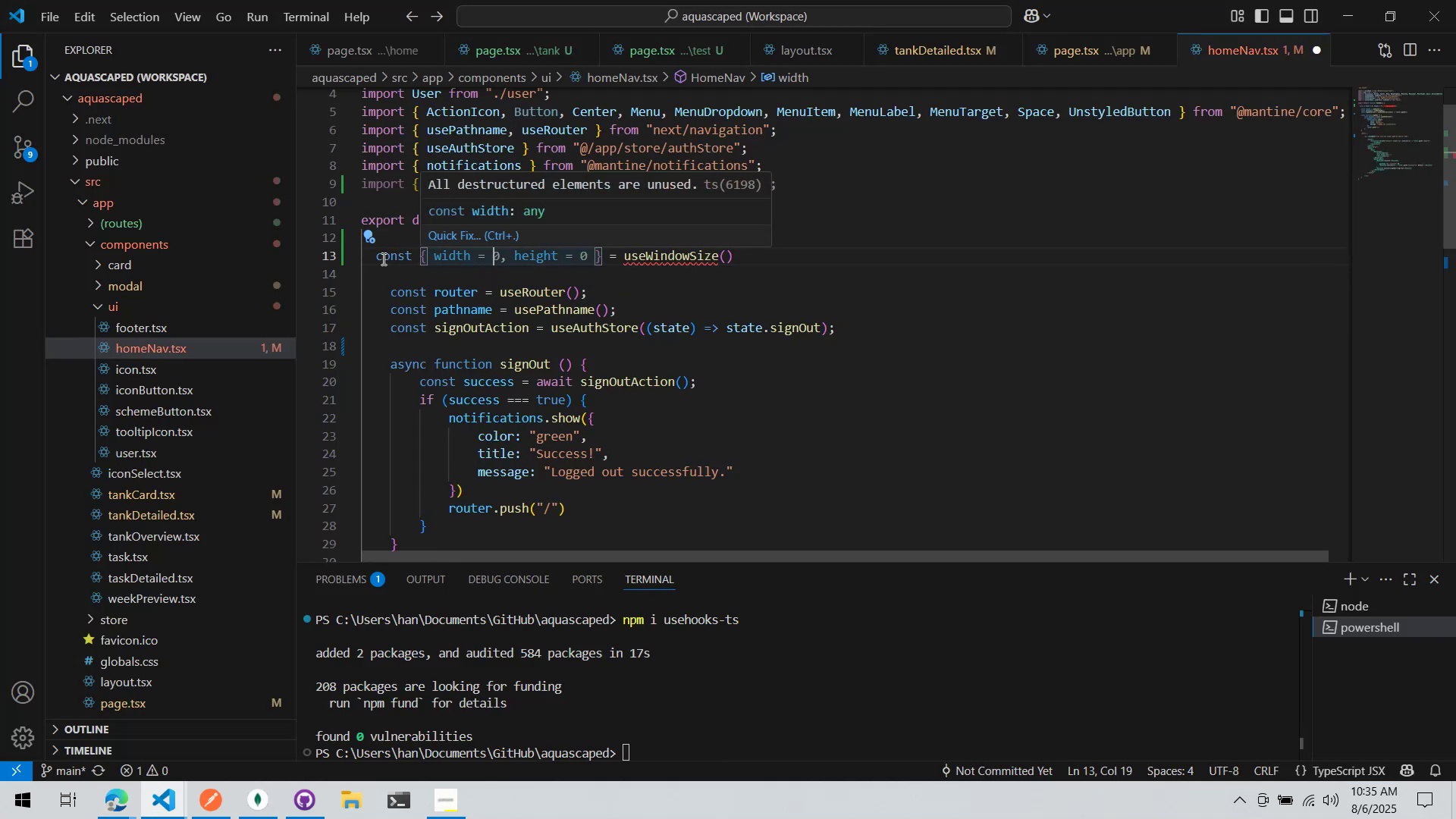 
left_click([378, 254])
 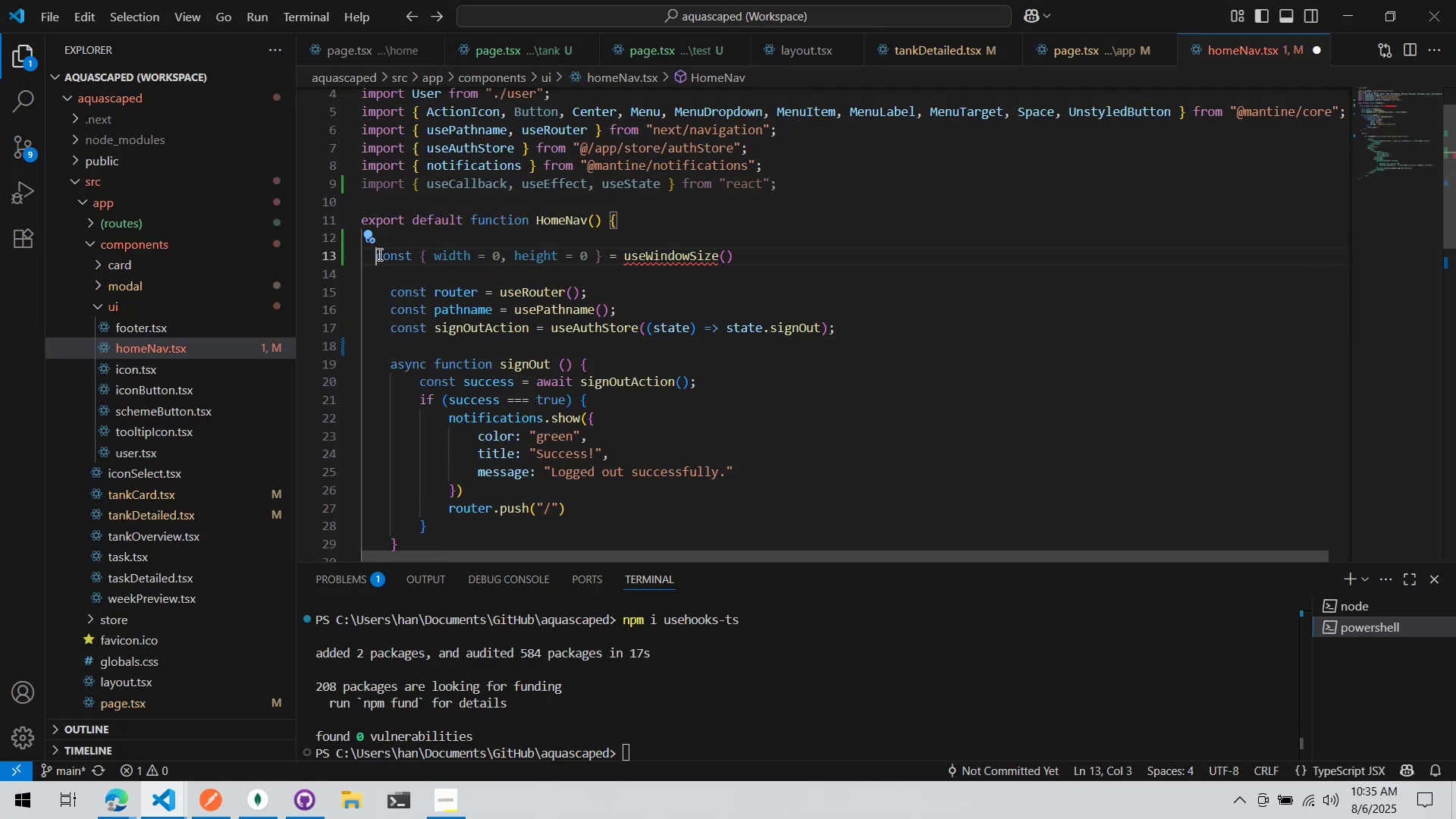 
key(Tab)
 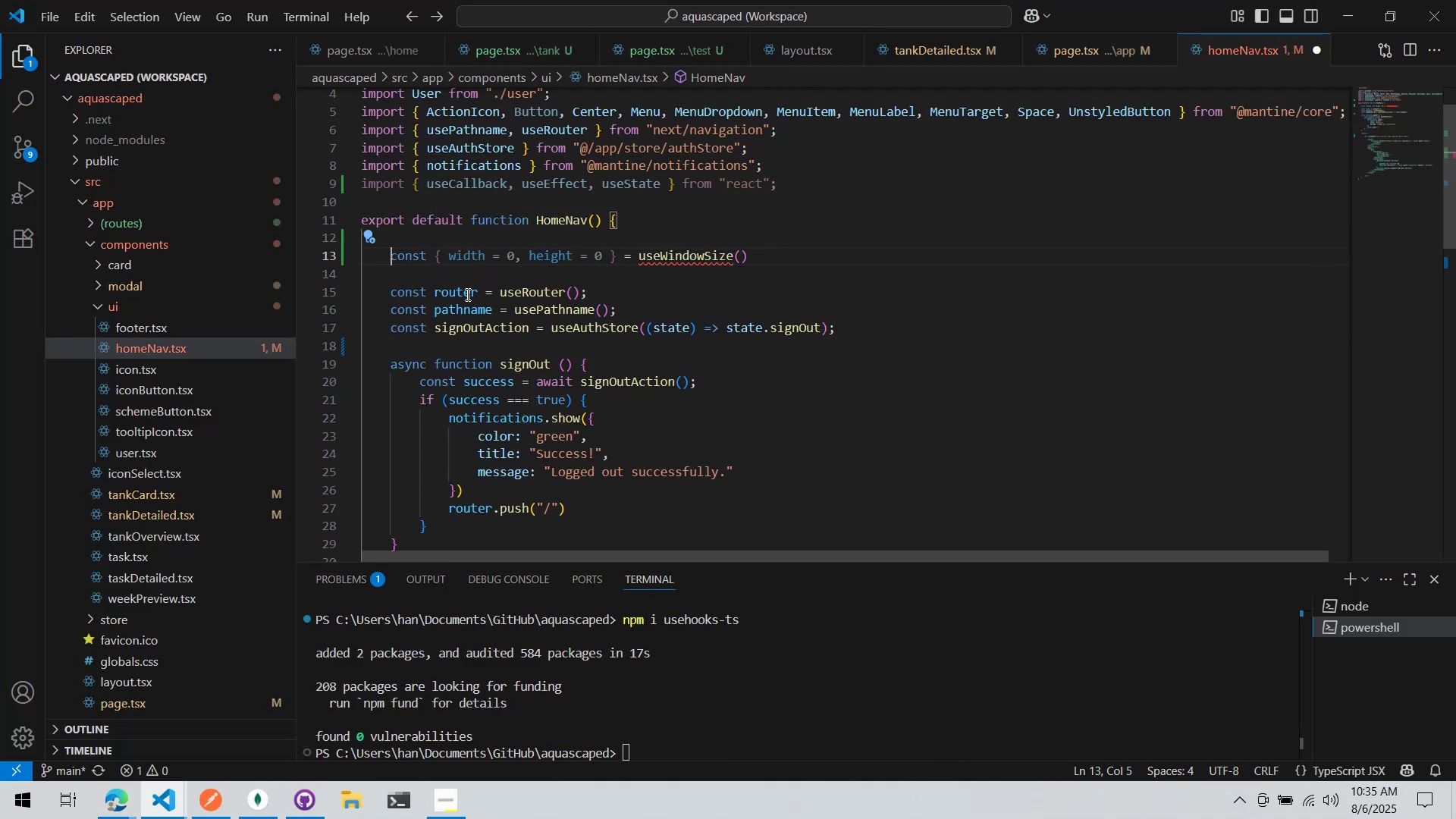 
left_click([479, 285])
 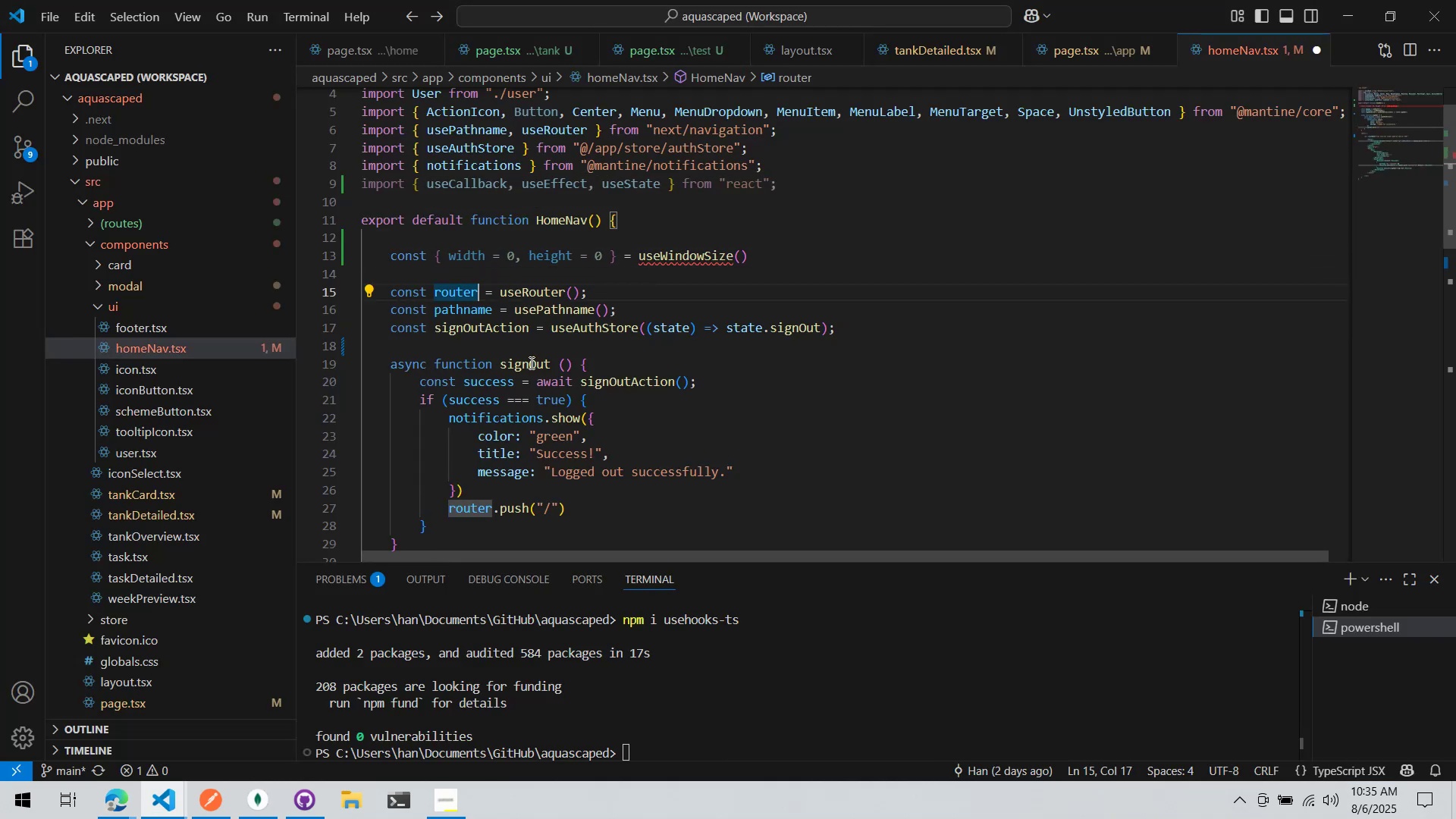 
left_click([526, 350])
 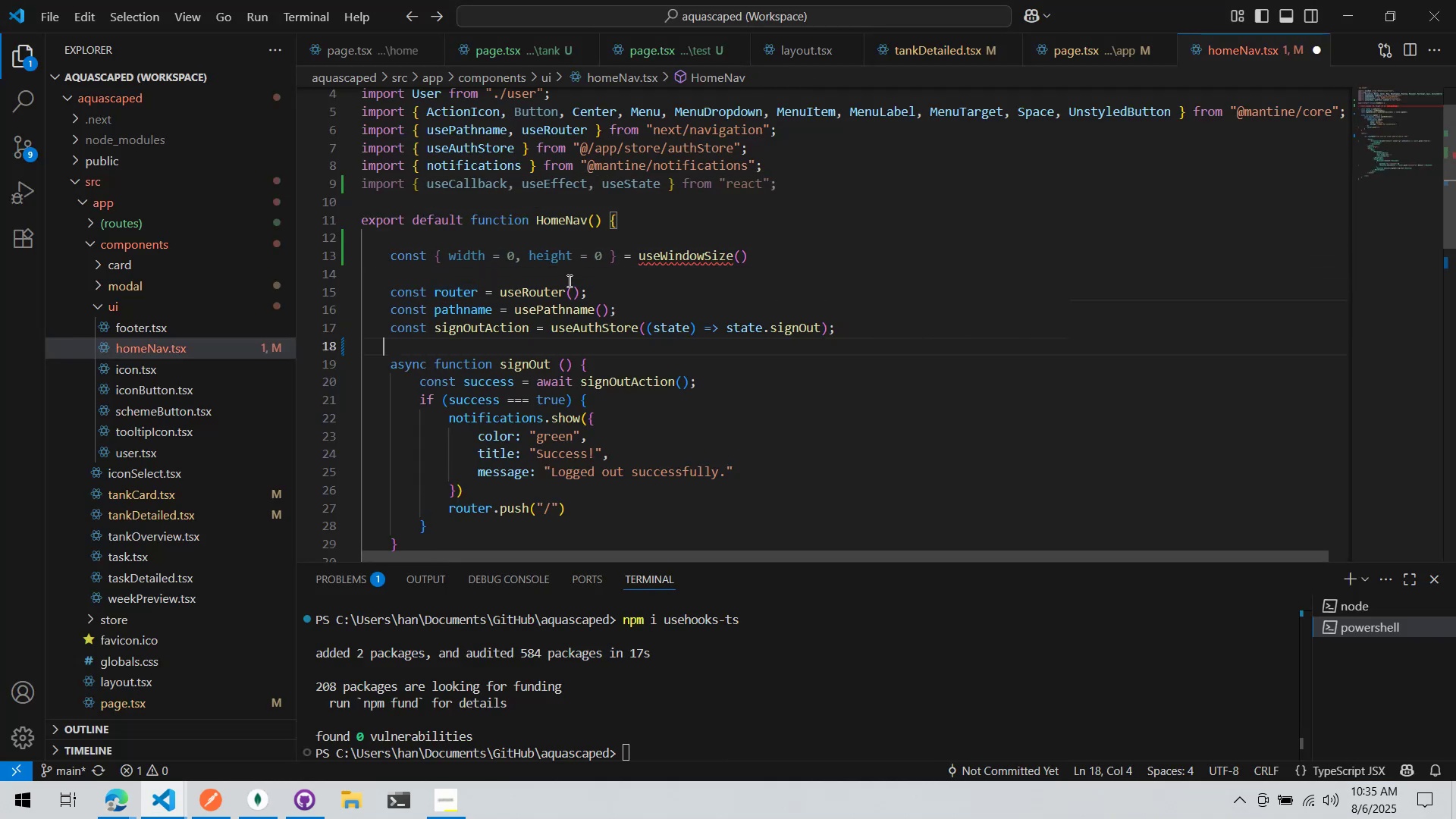 
left_click([568, 281])
 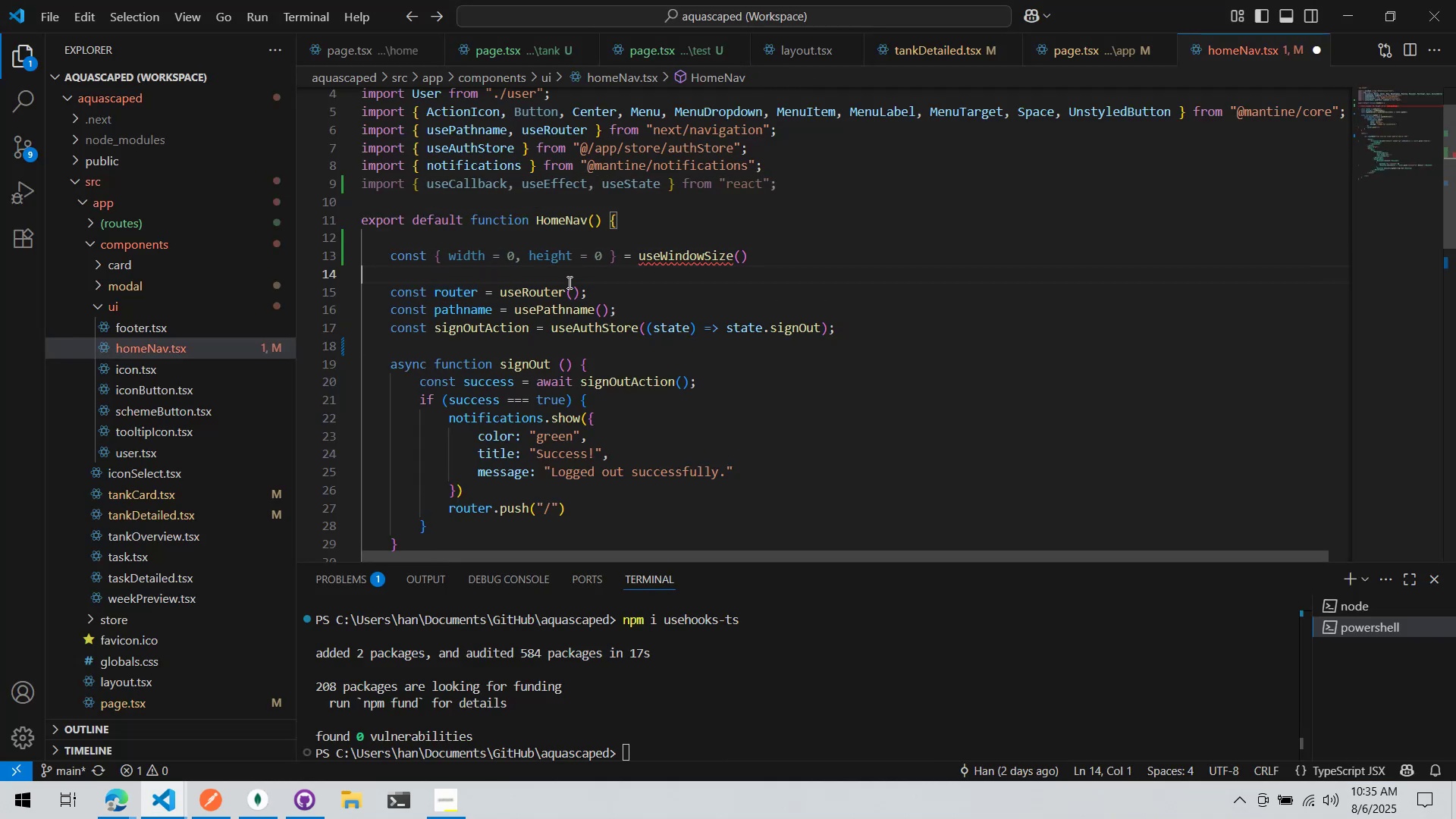 
key(Control+ControlLeft)
 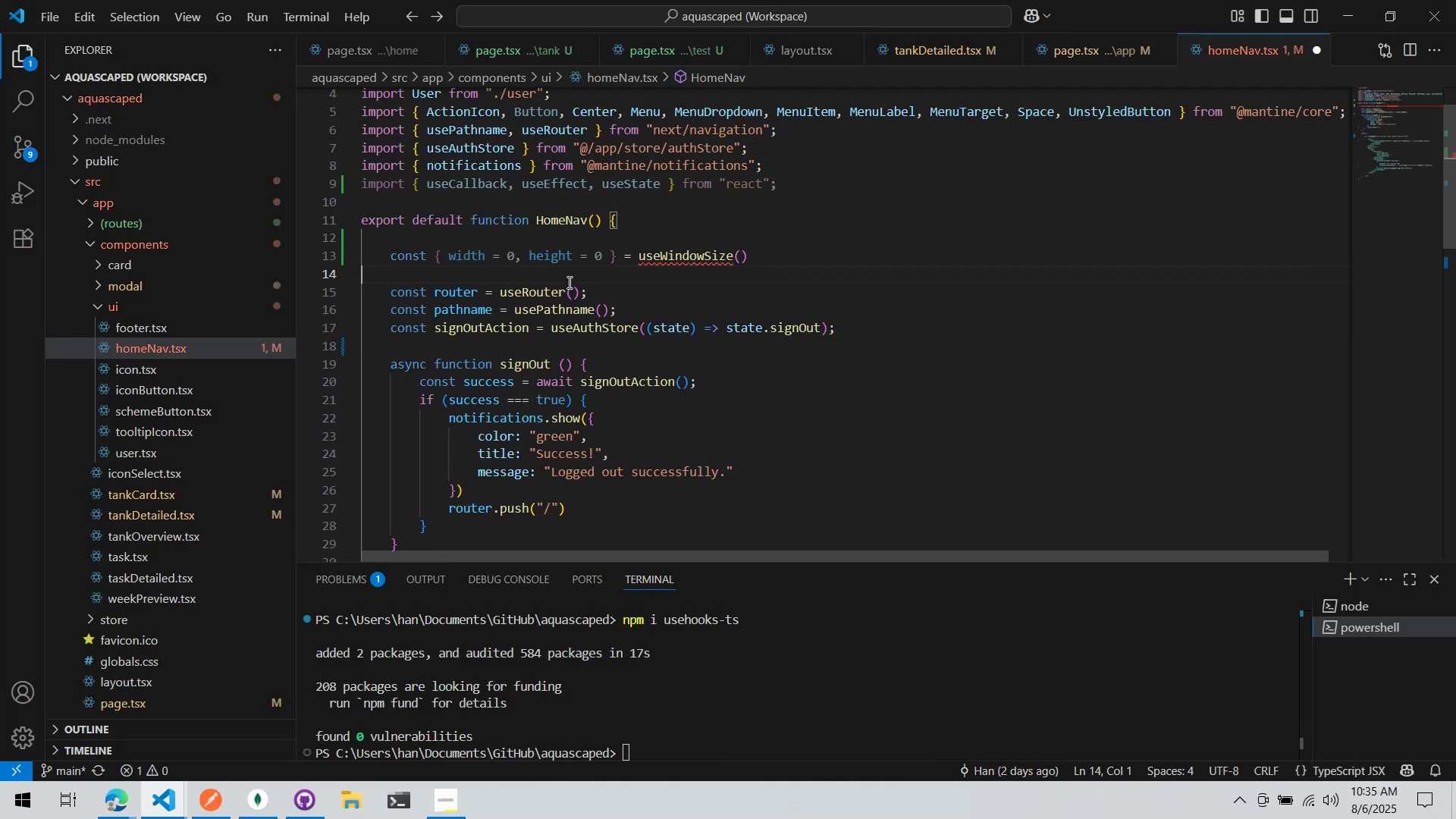 
key(Control+X)
 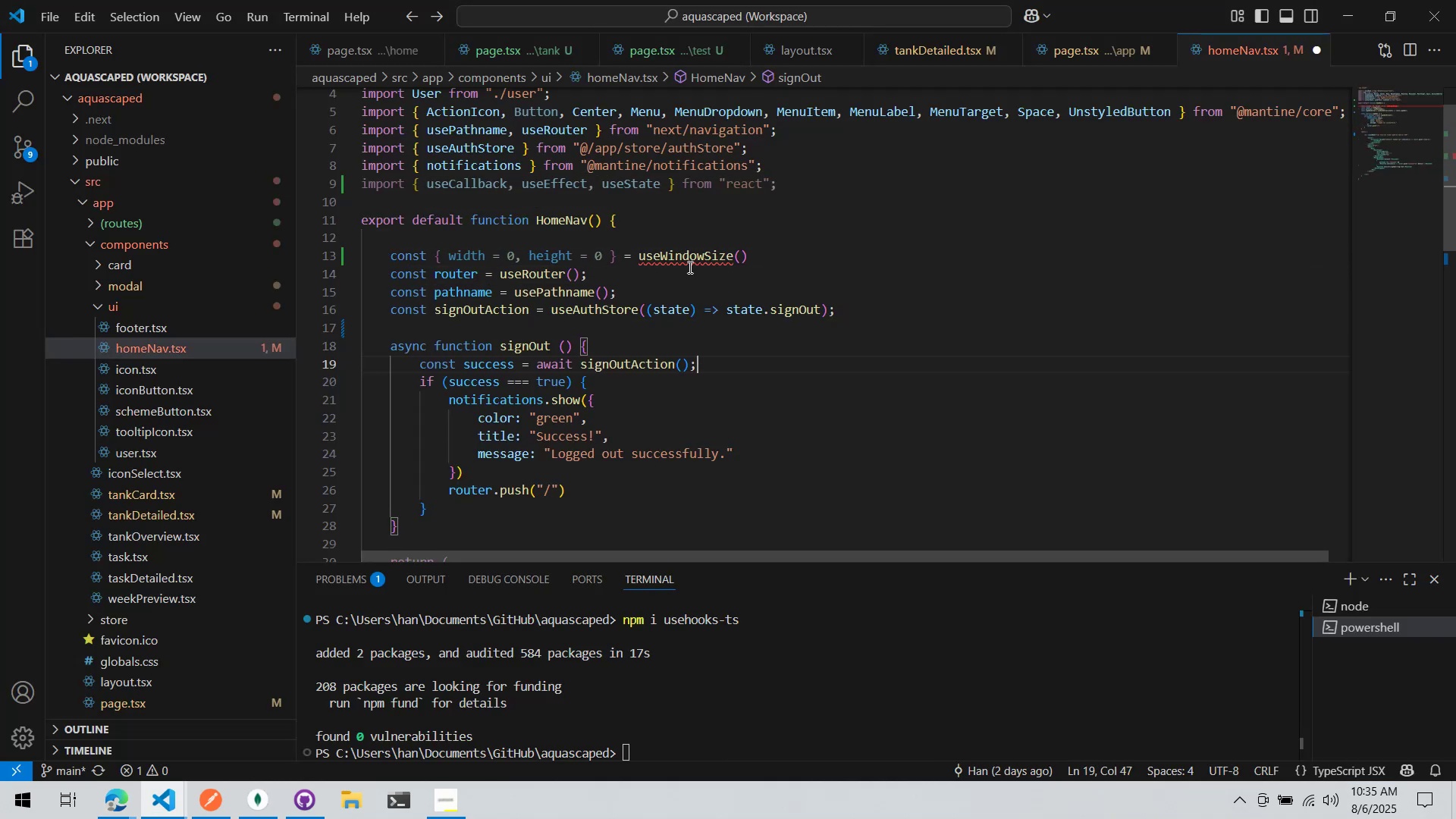 
double_click([688, 262])
 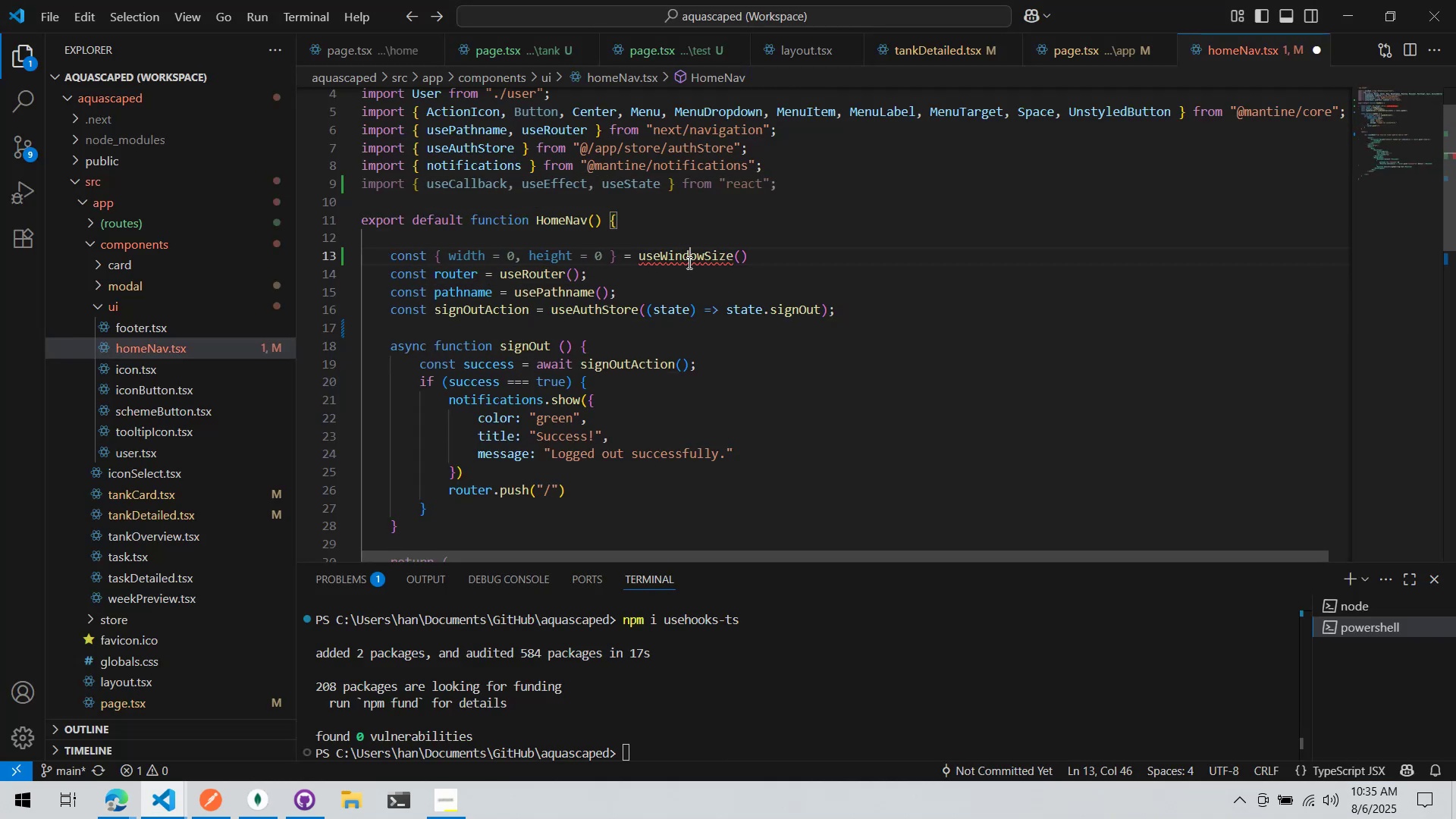 
key(Control+Period)
 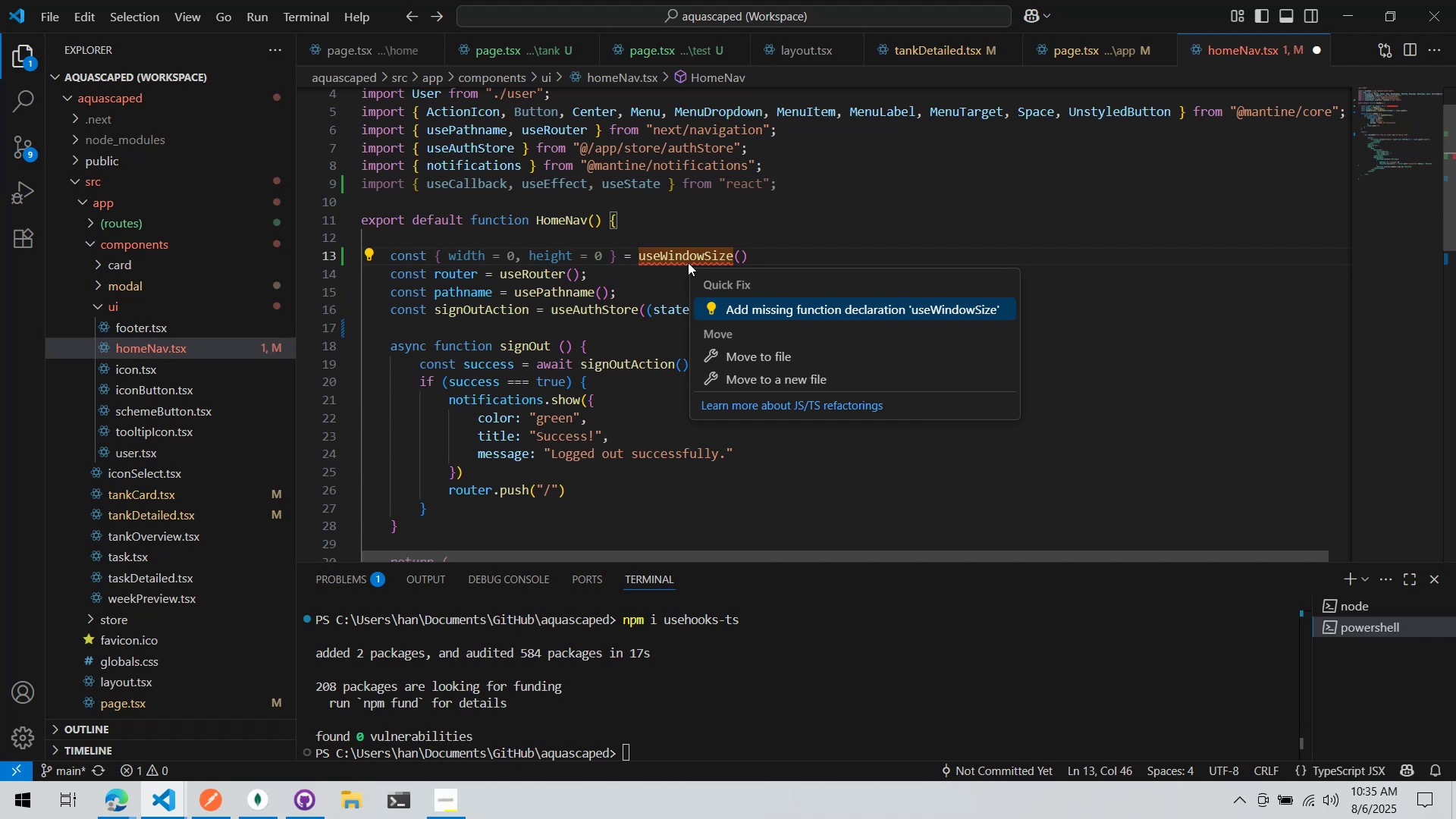 
key(Enter)
 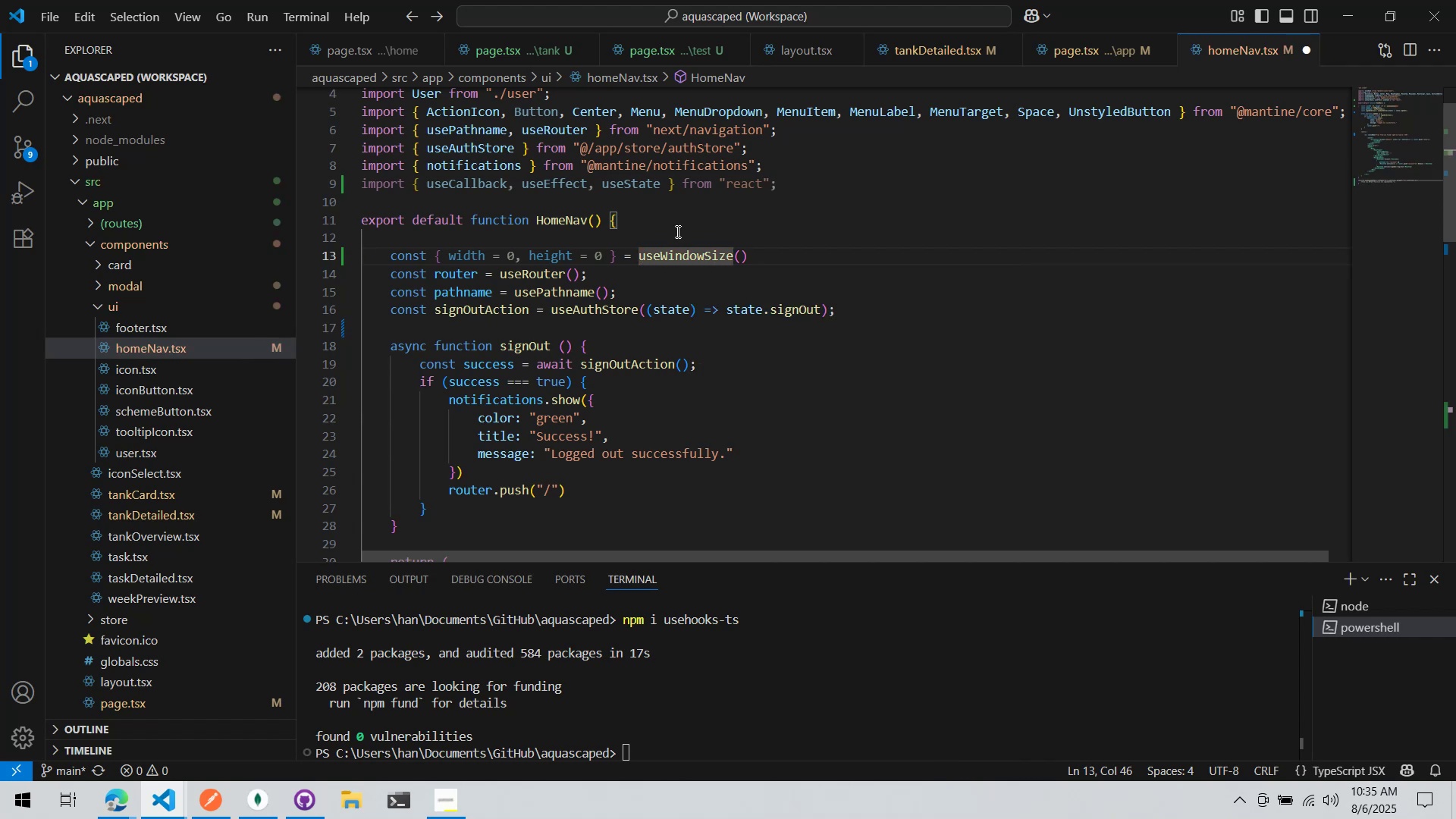 
left_click([670, 184])
 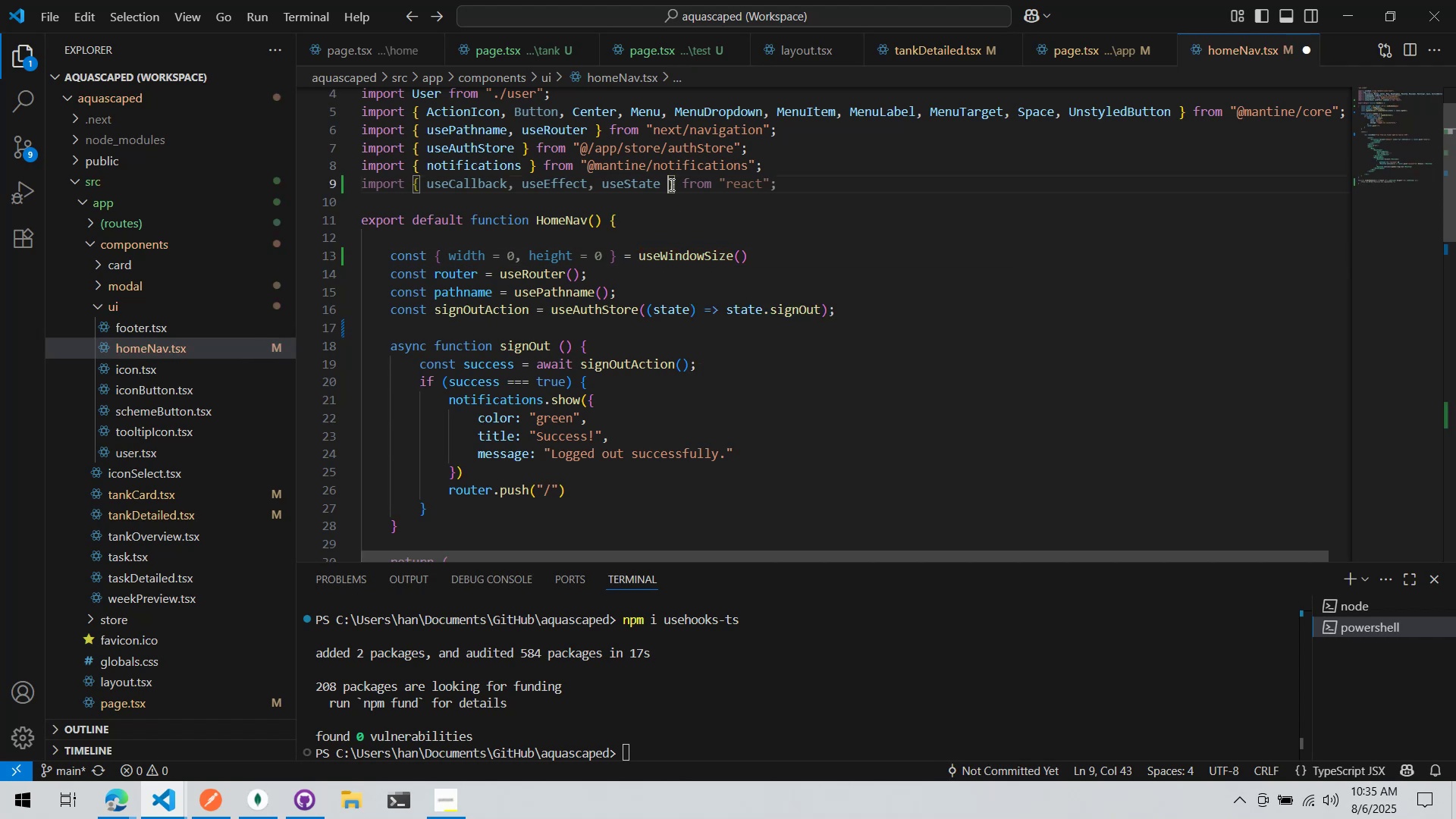 
key(Control+ControlLeft)
 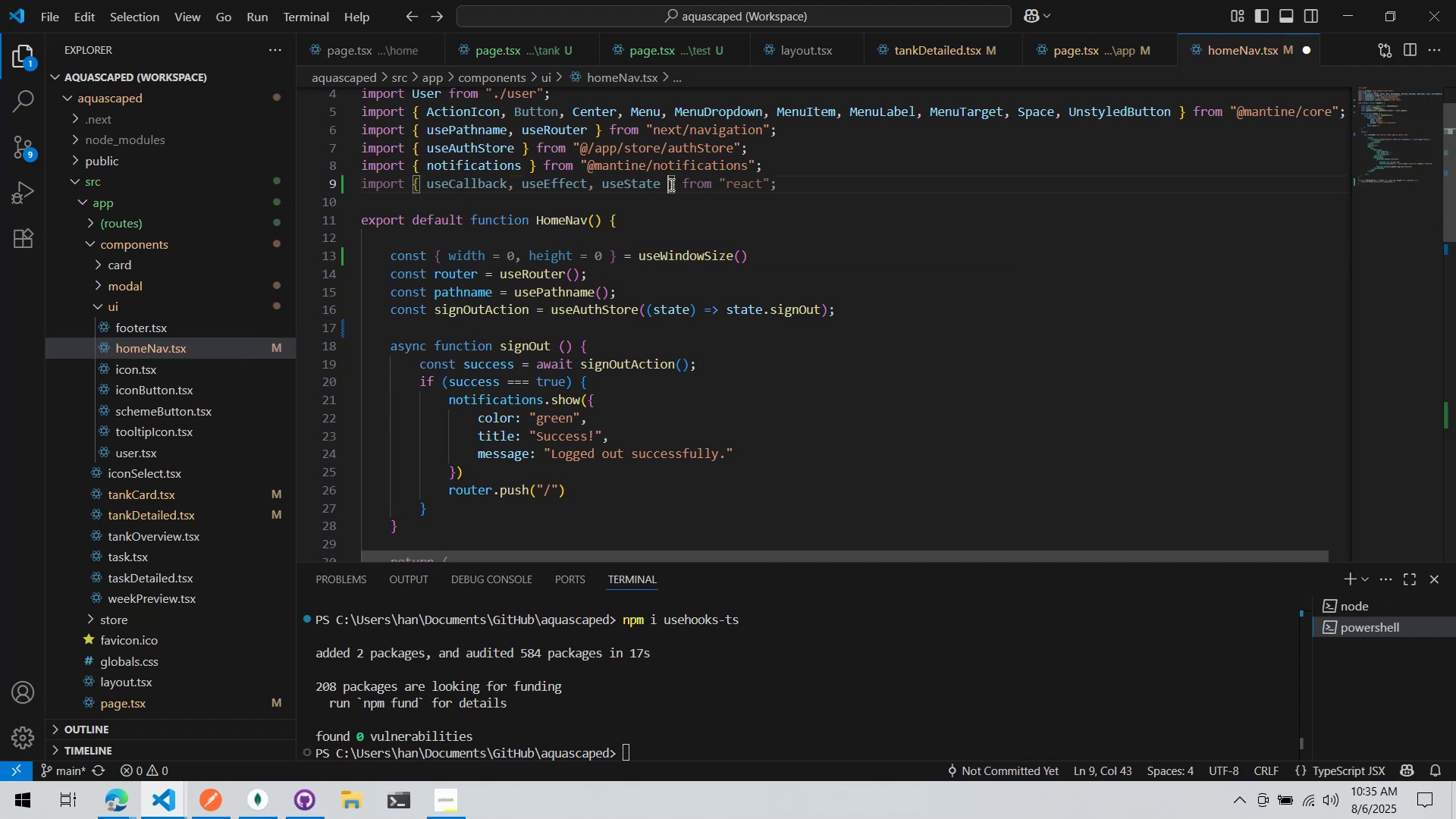 
key(Control+X)
 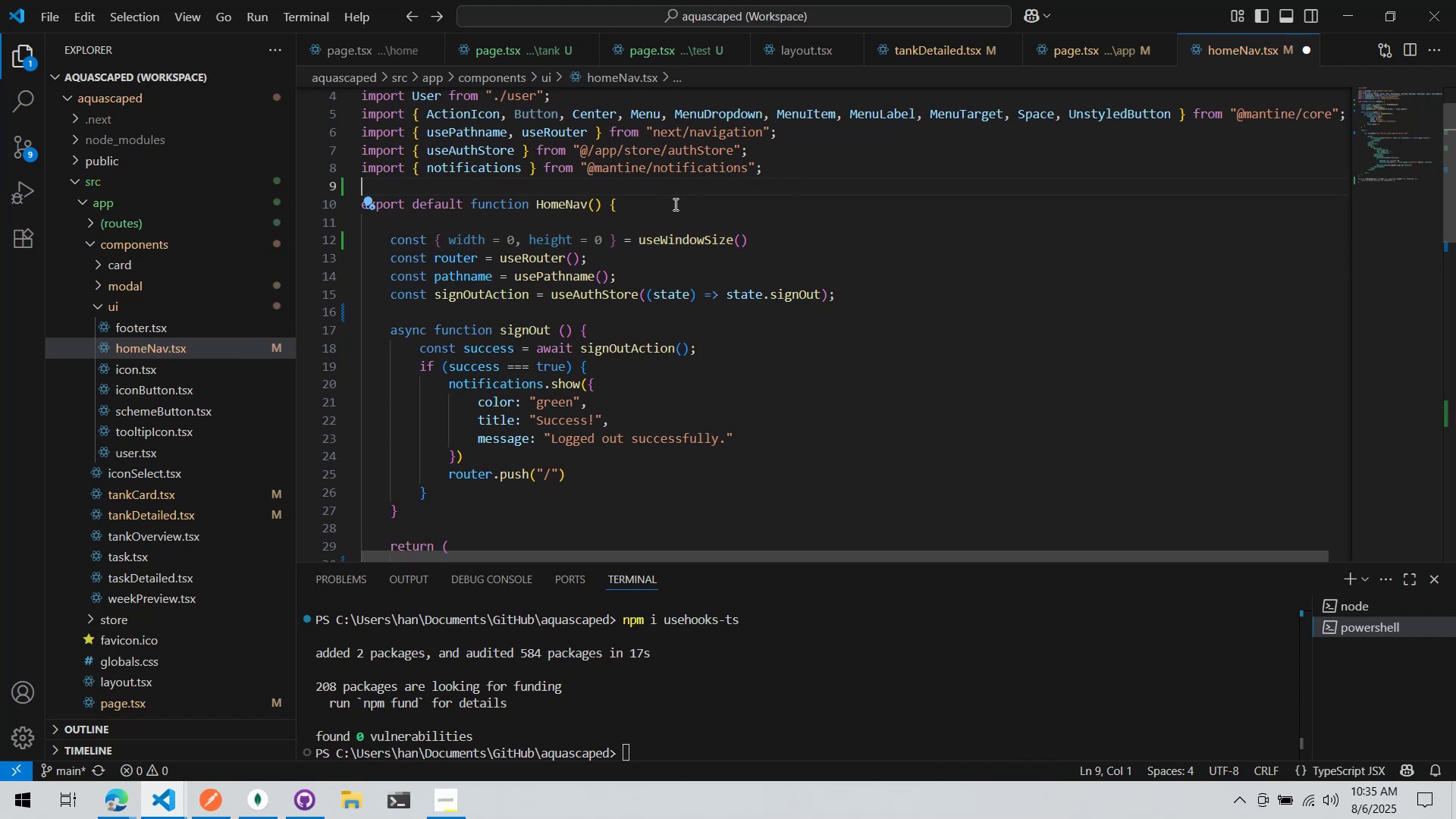 
scroll: coordinate [690, 221], scroll_direction: up, amount: 5.0
 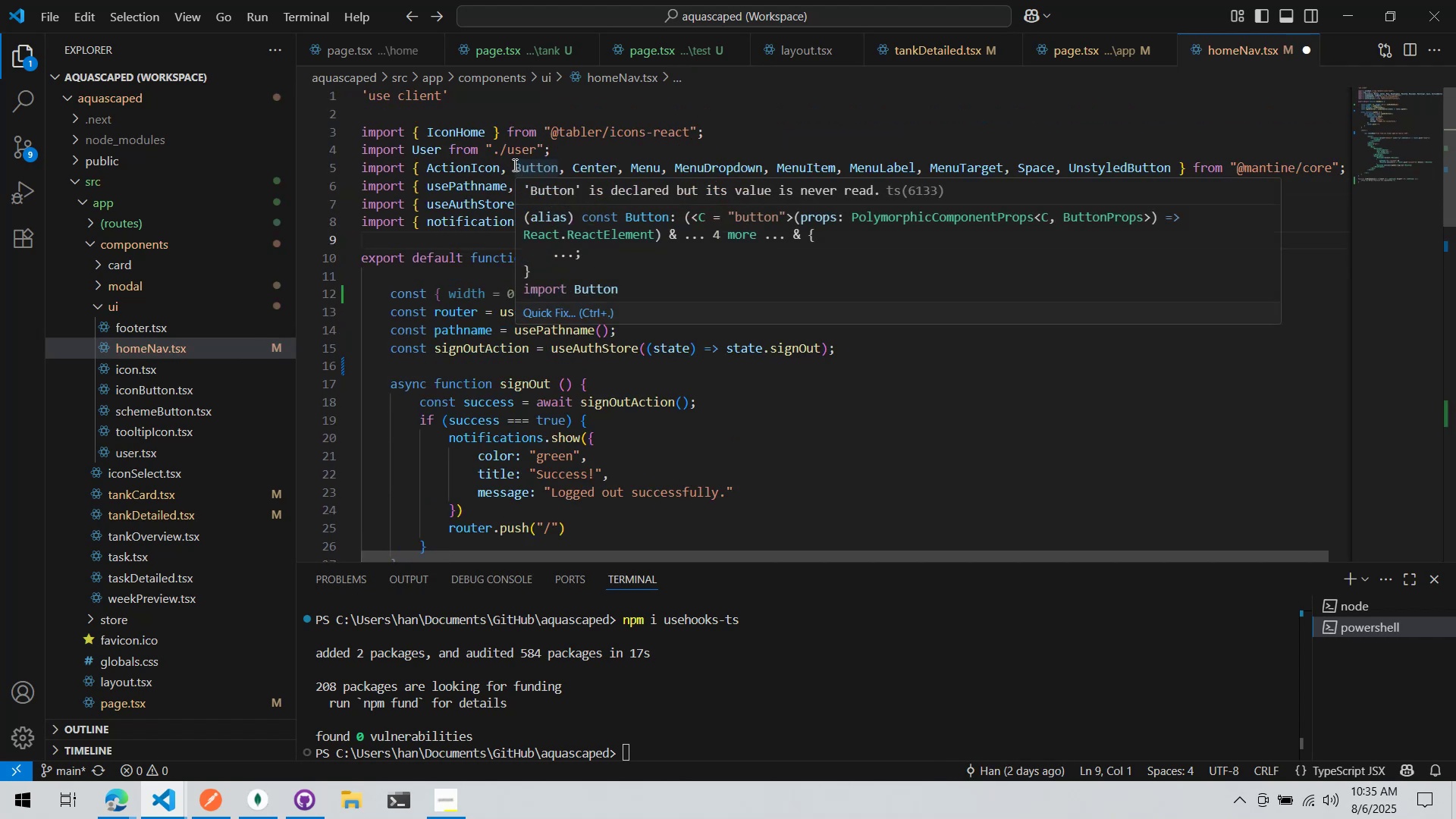 
left_click_drag(start_coordinate=[513, 165], to_coordinate=[561, 167])
 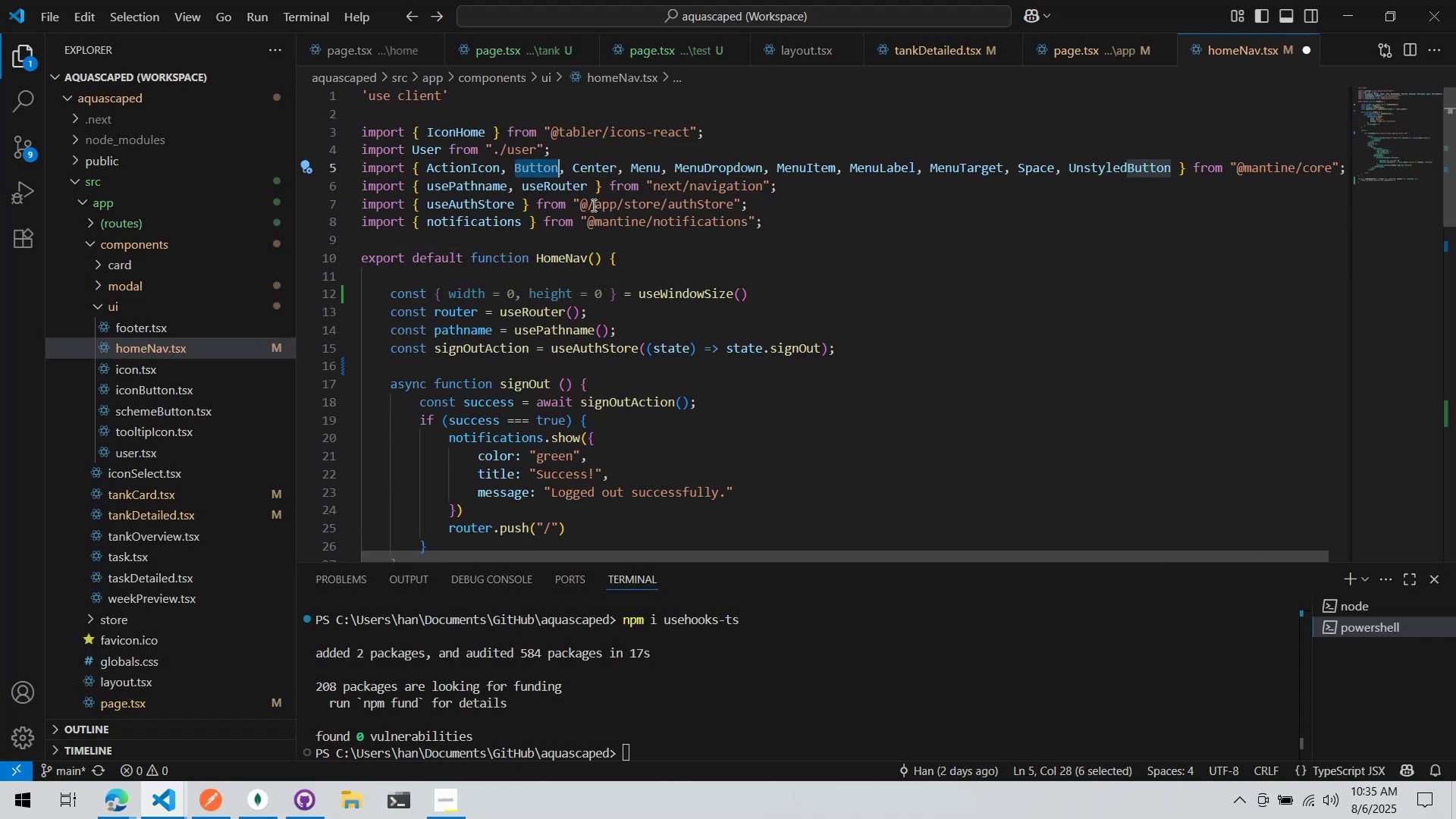 
left_click([592, 206])
 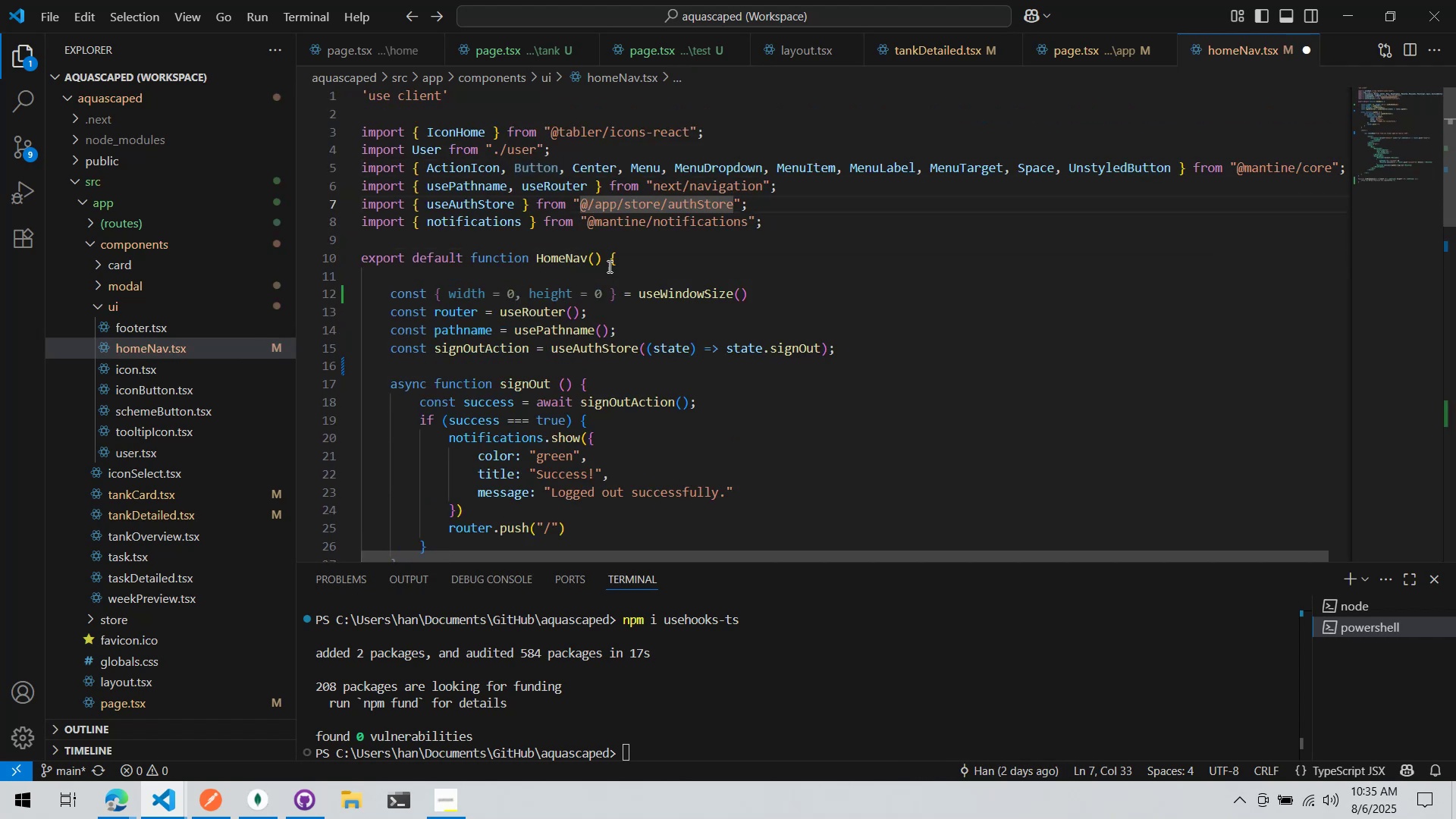 
key(Alt+AltLeft)
 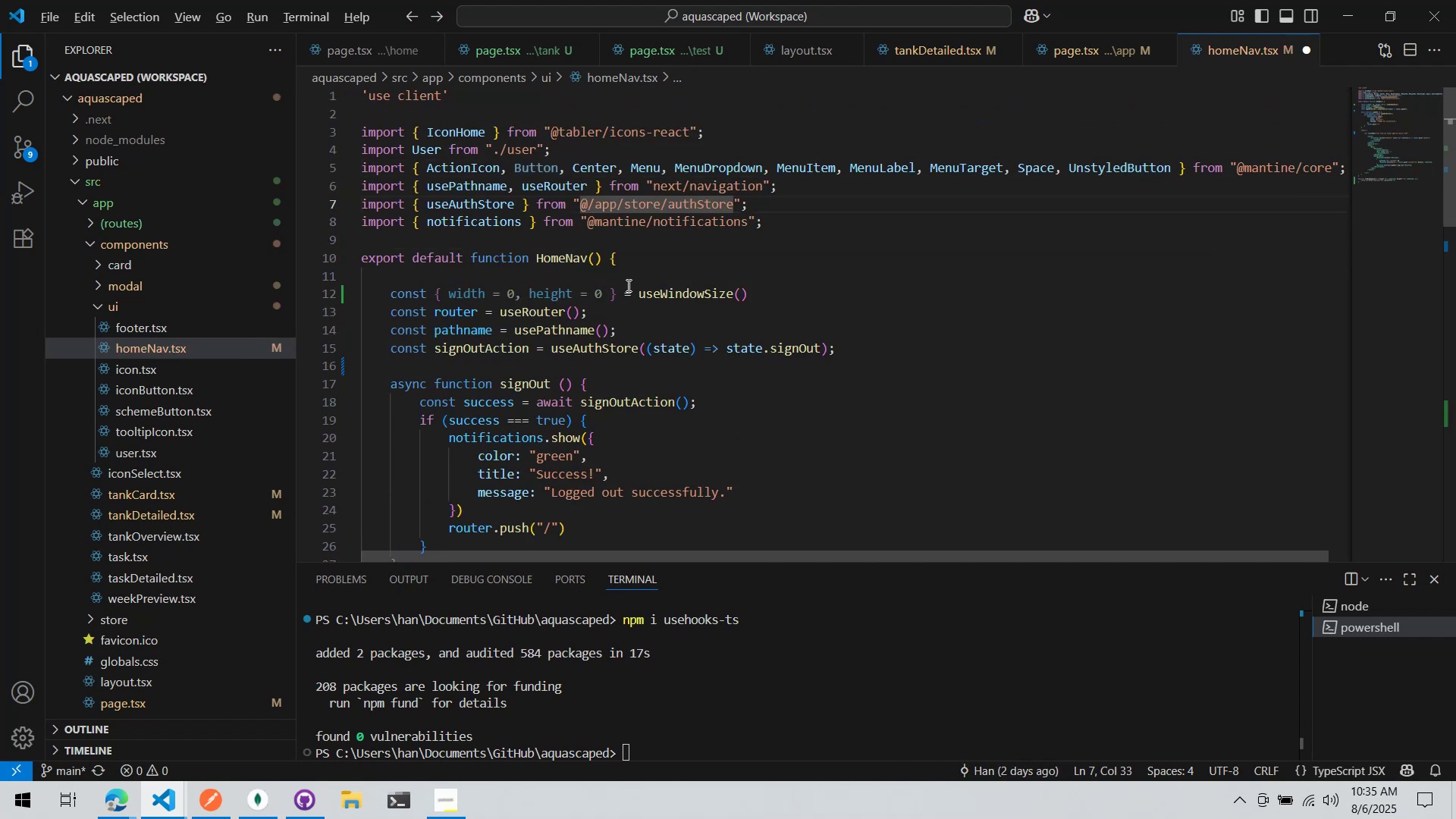 
key(Alt+Tab)
 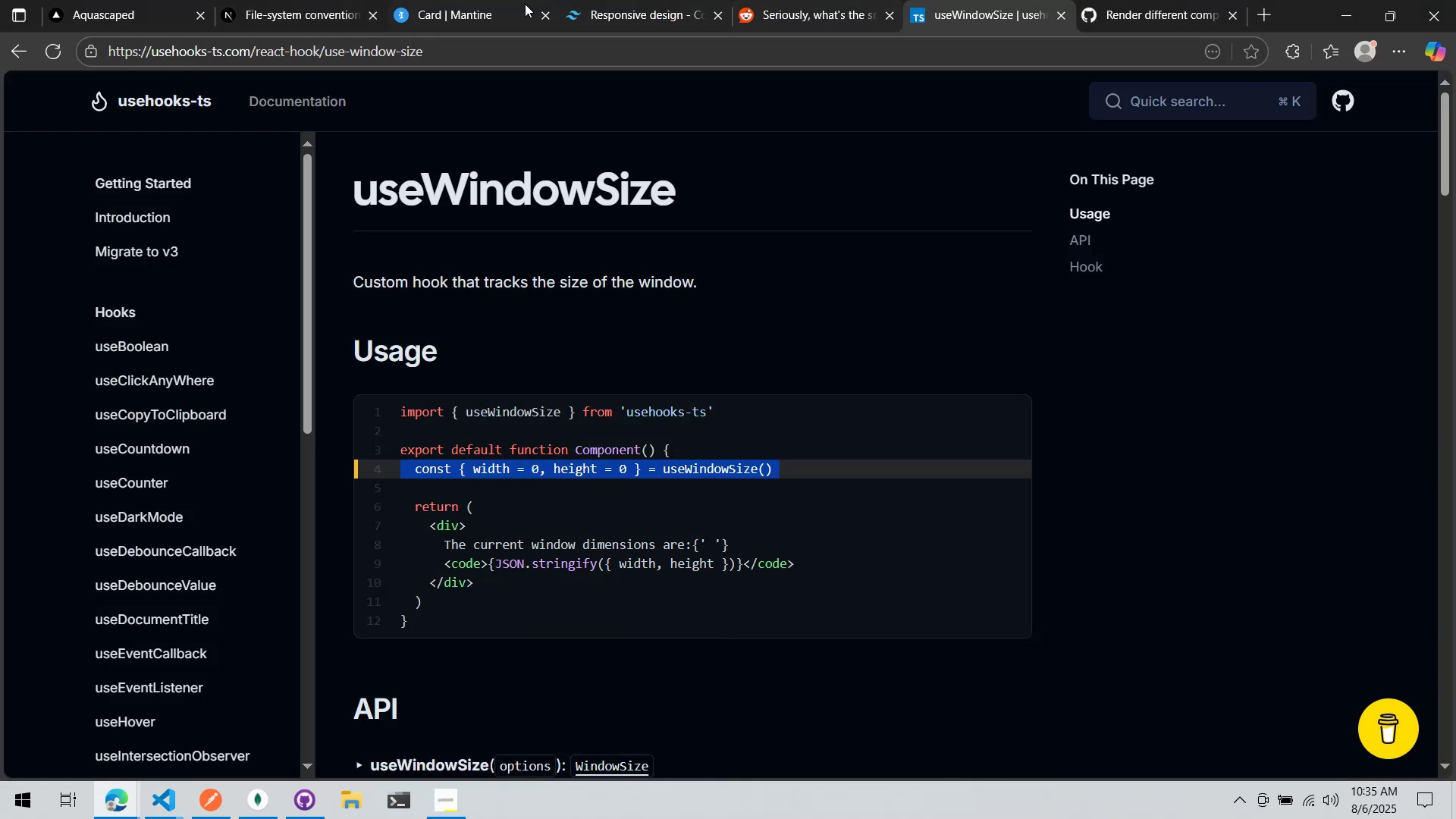 
left_click([478, 0])
 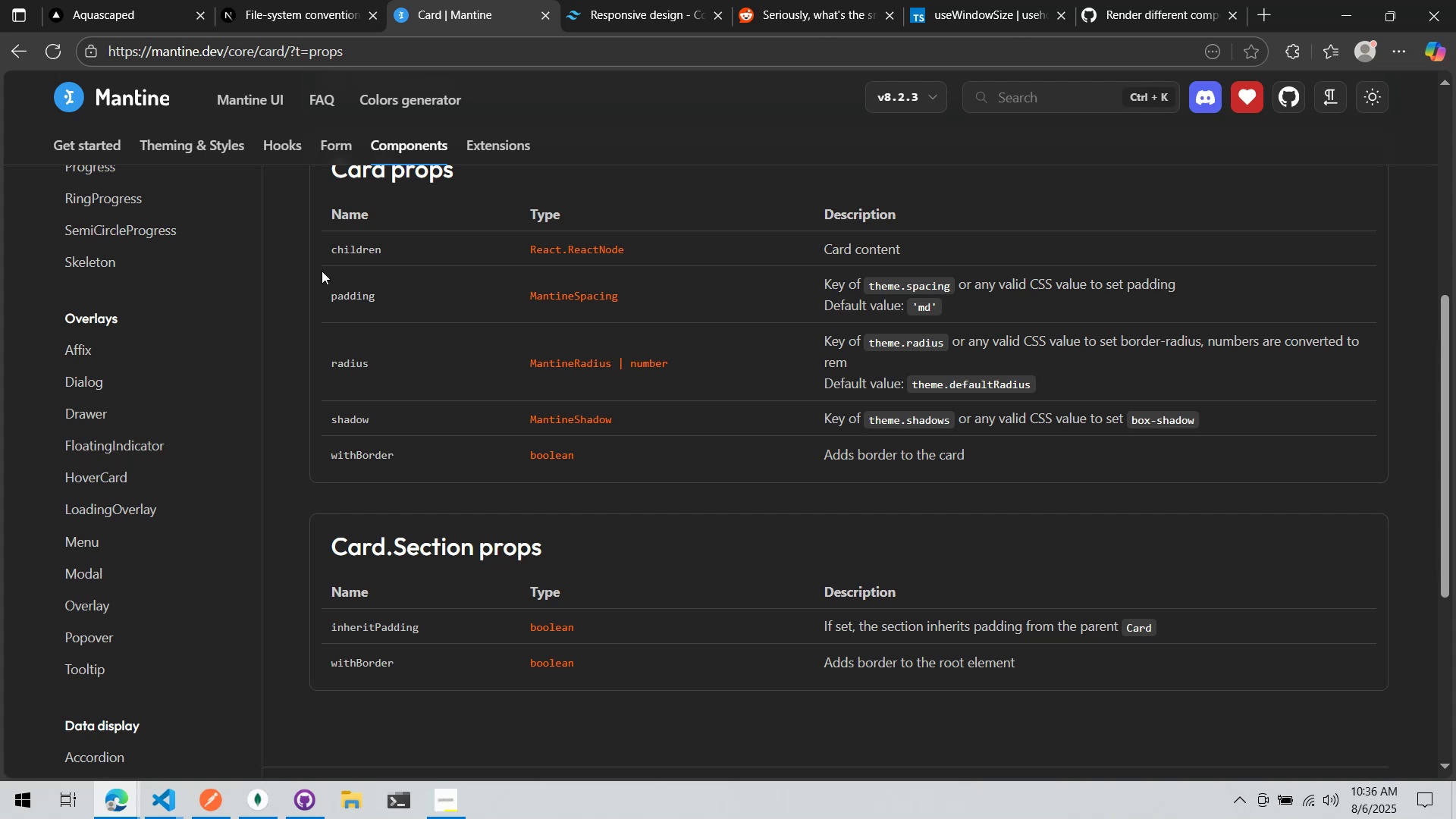 
wait(49.99)
 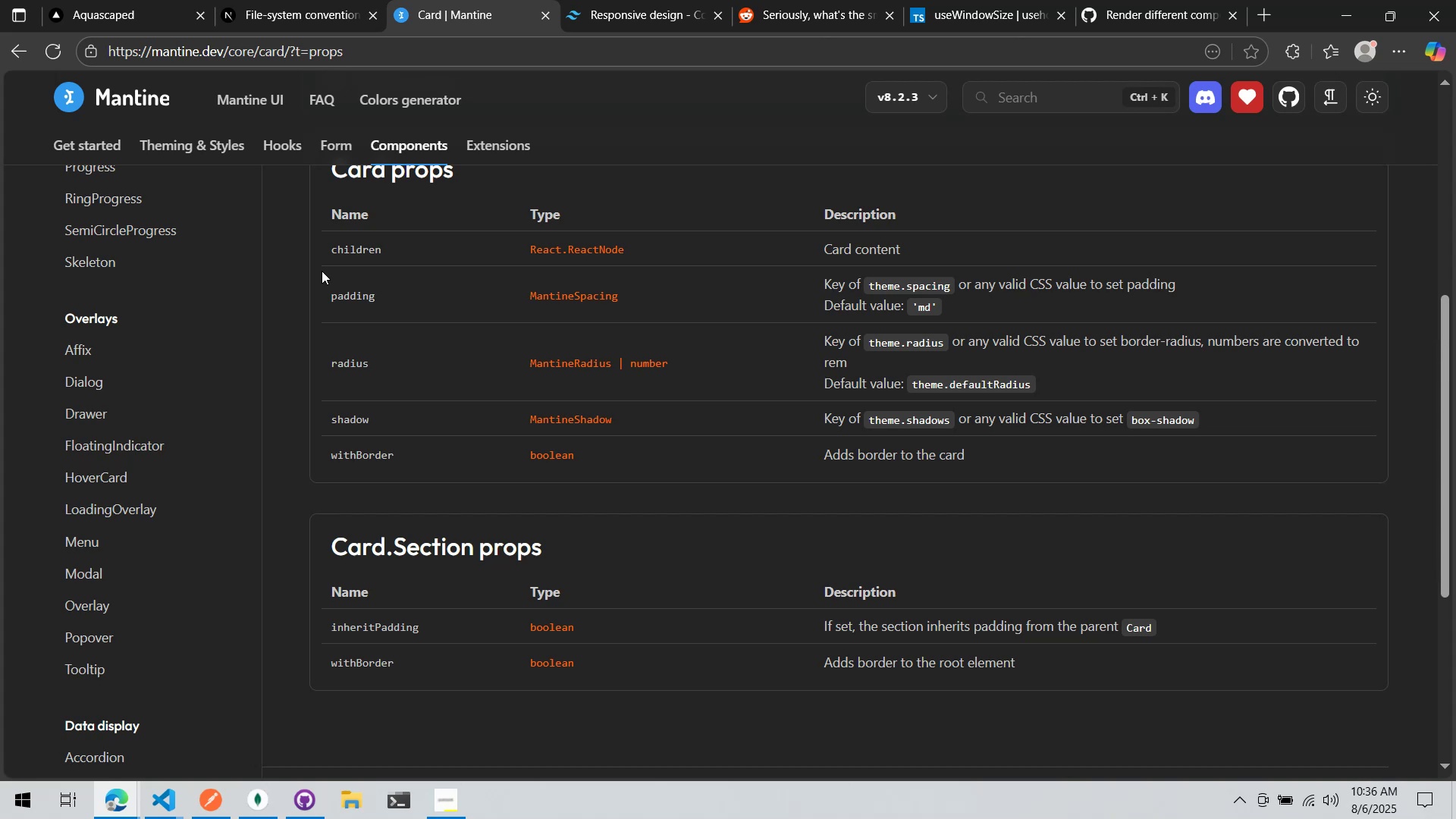 
key(Alt+AltLeft)
 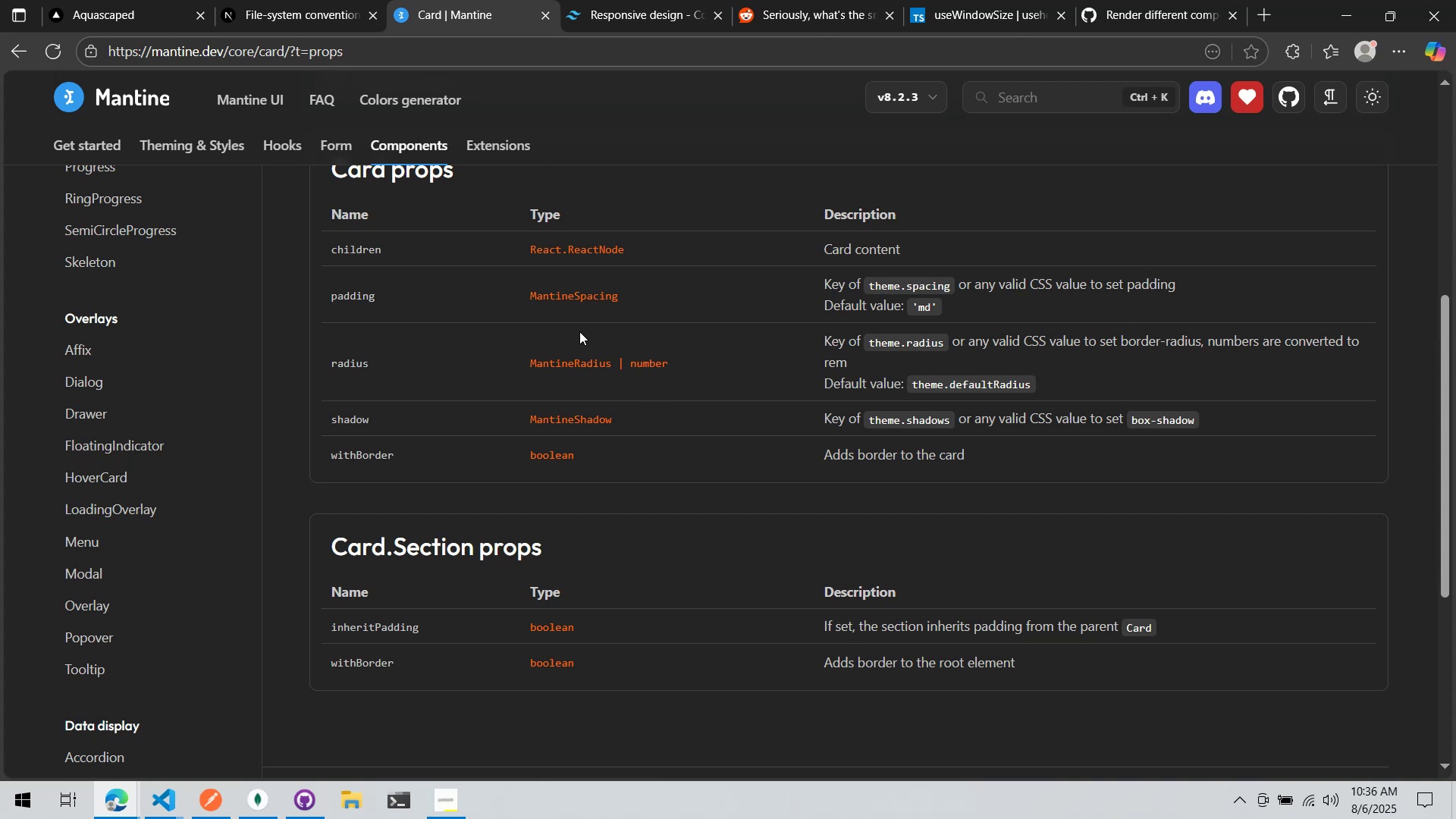 
key(Alt+Tab)
 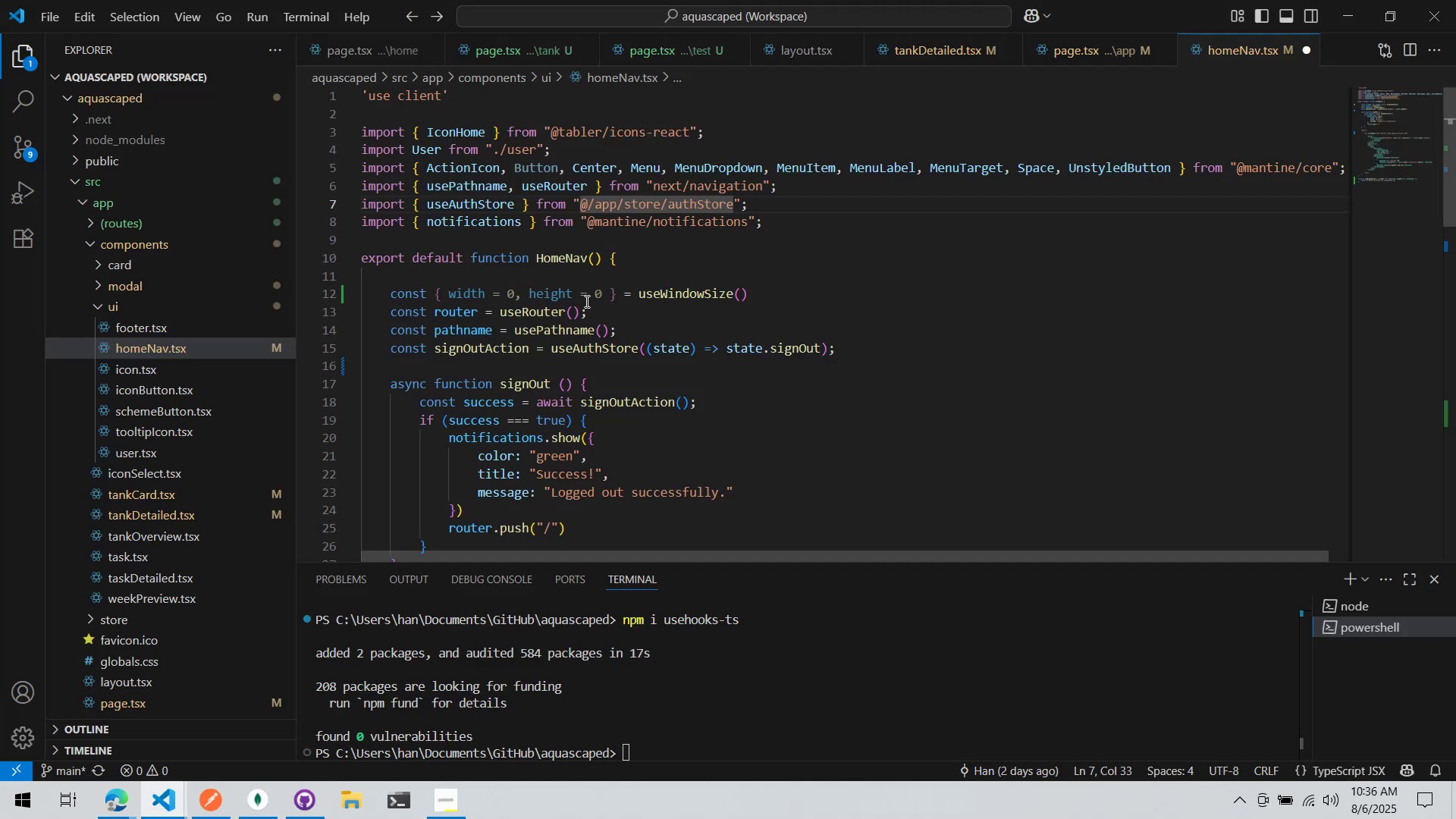 
left_click([581, 309])
 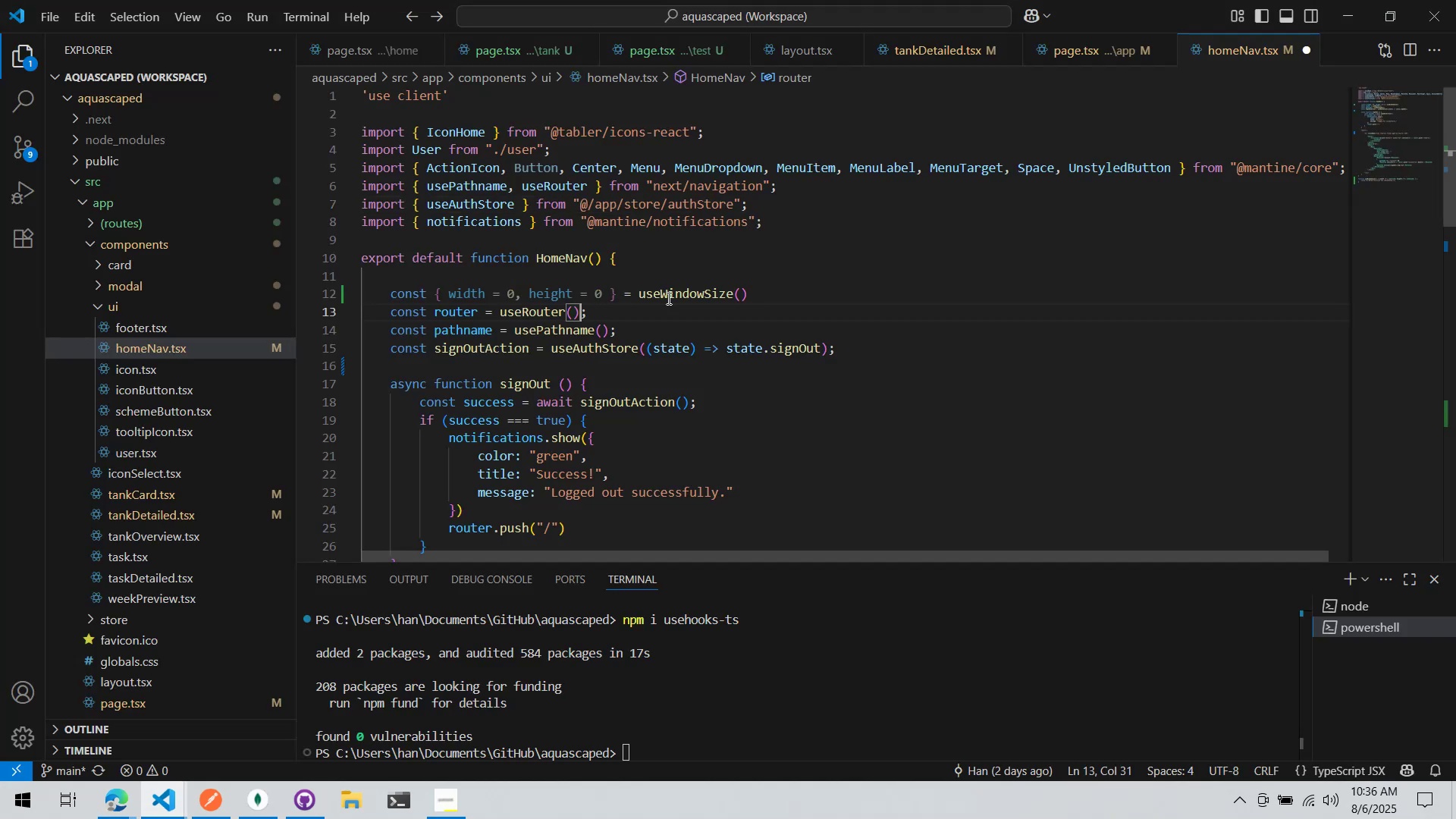 
left_click([770, 293])
 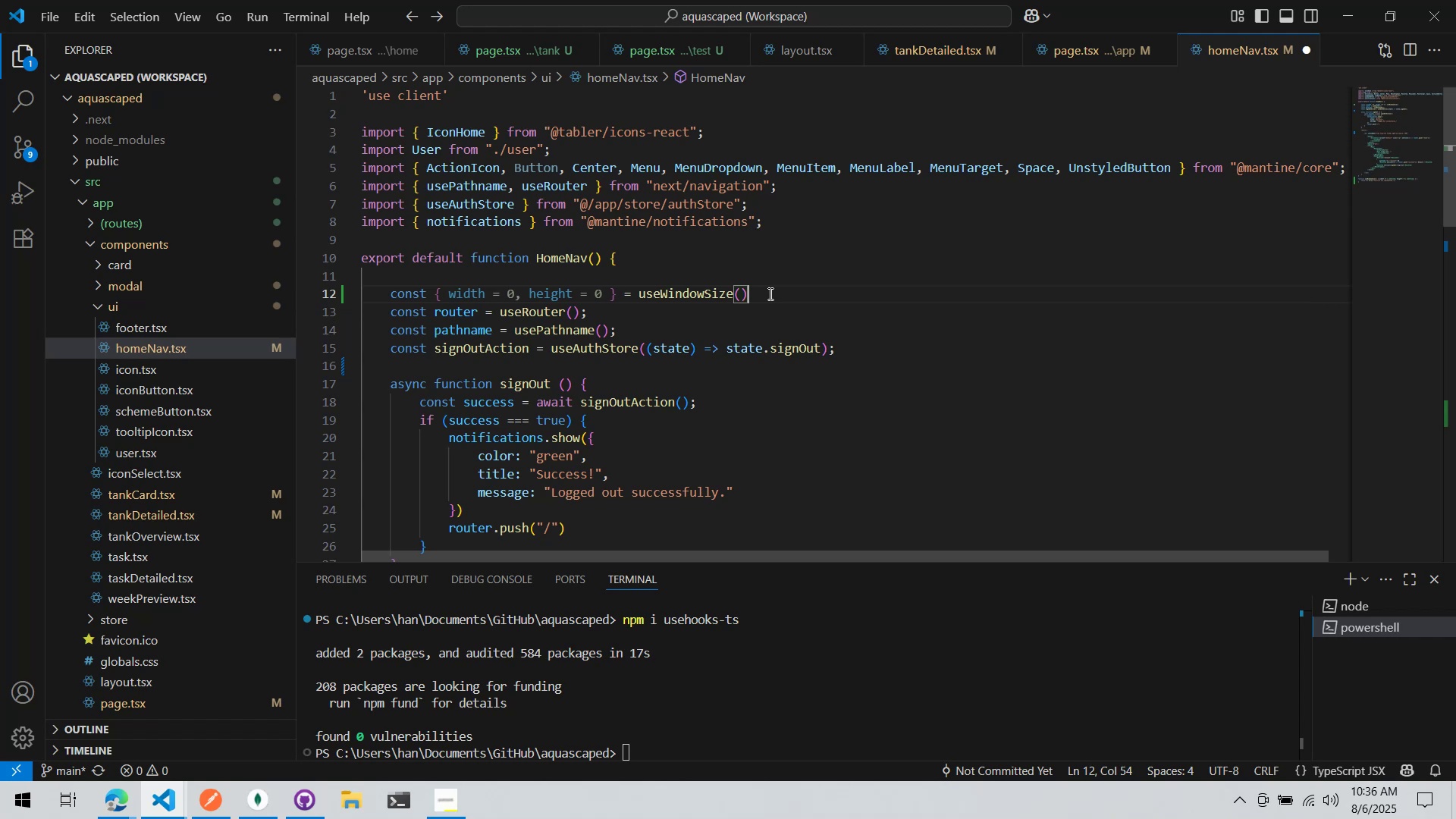 
key(Enter)
 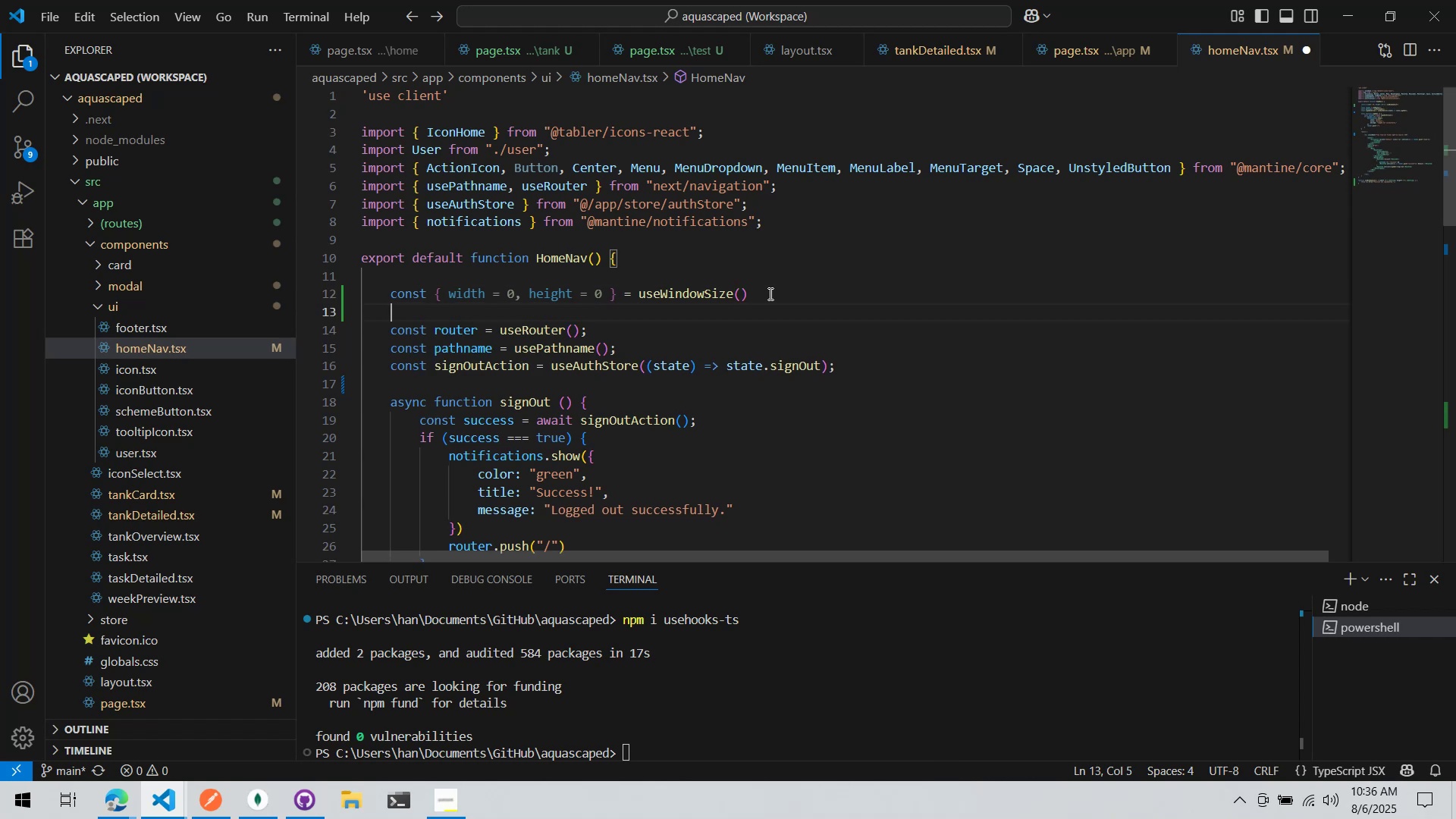 
key(Control+ControlLeft)
 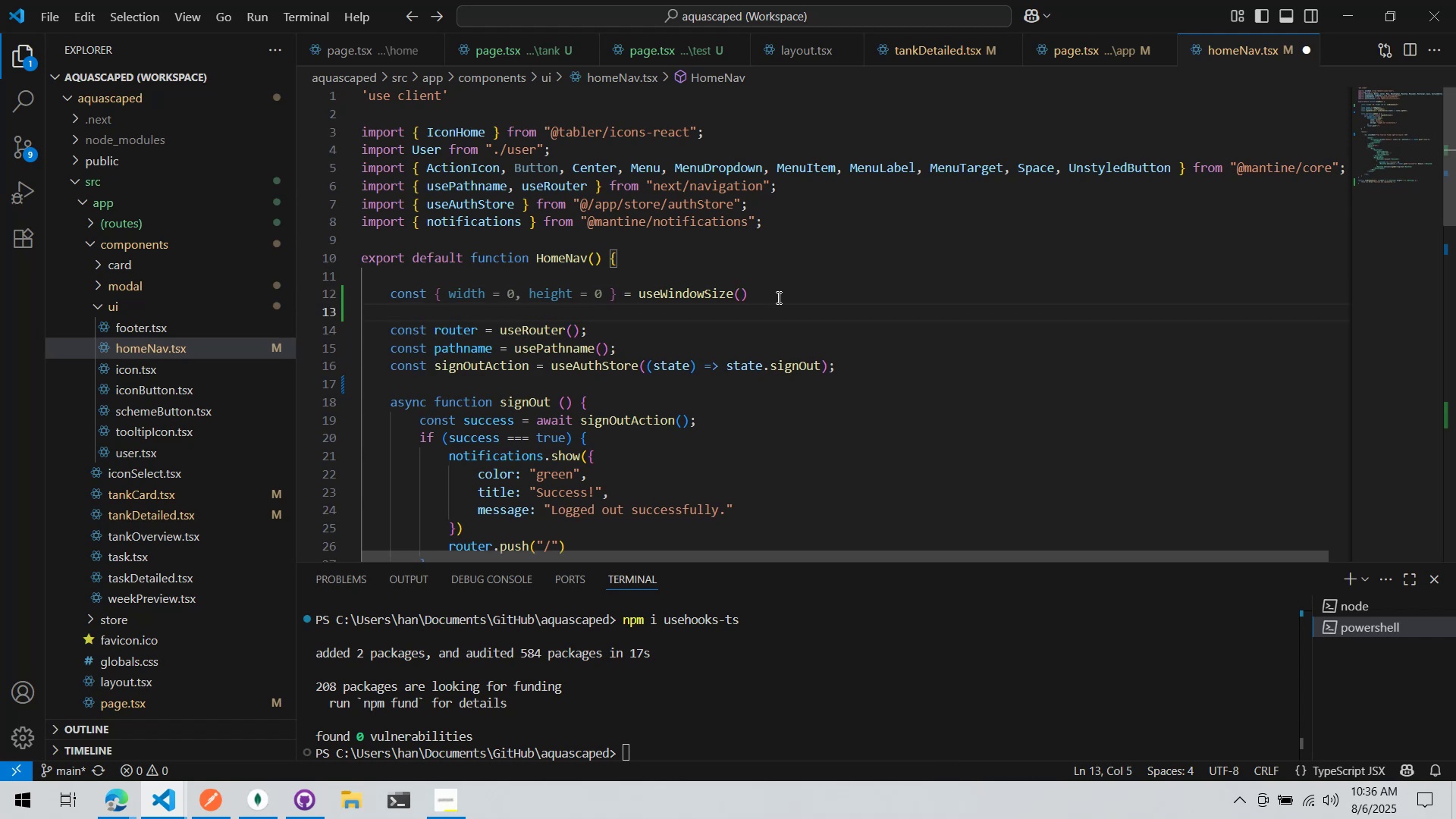 
key(Control+S)
 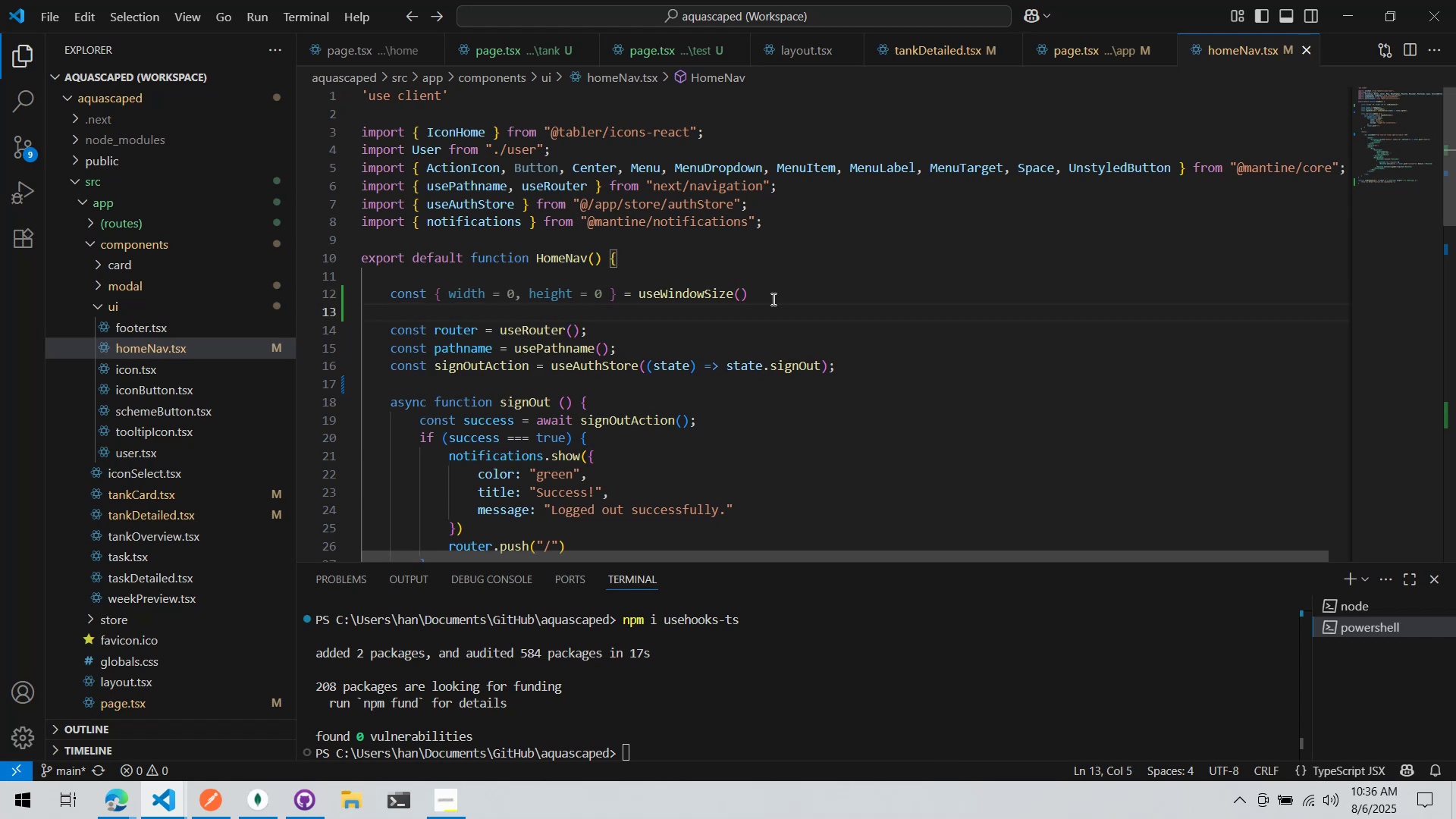 
scroll: coordinate [745, 344], scroll_direction: down, amount: 5.0
 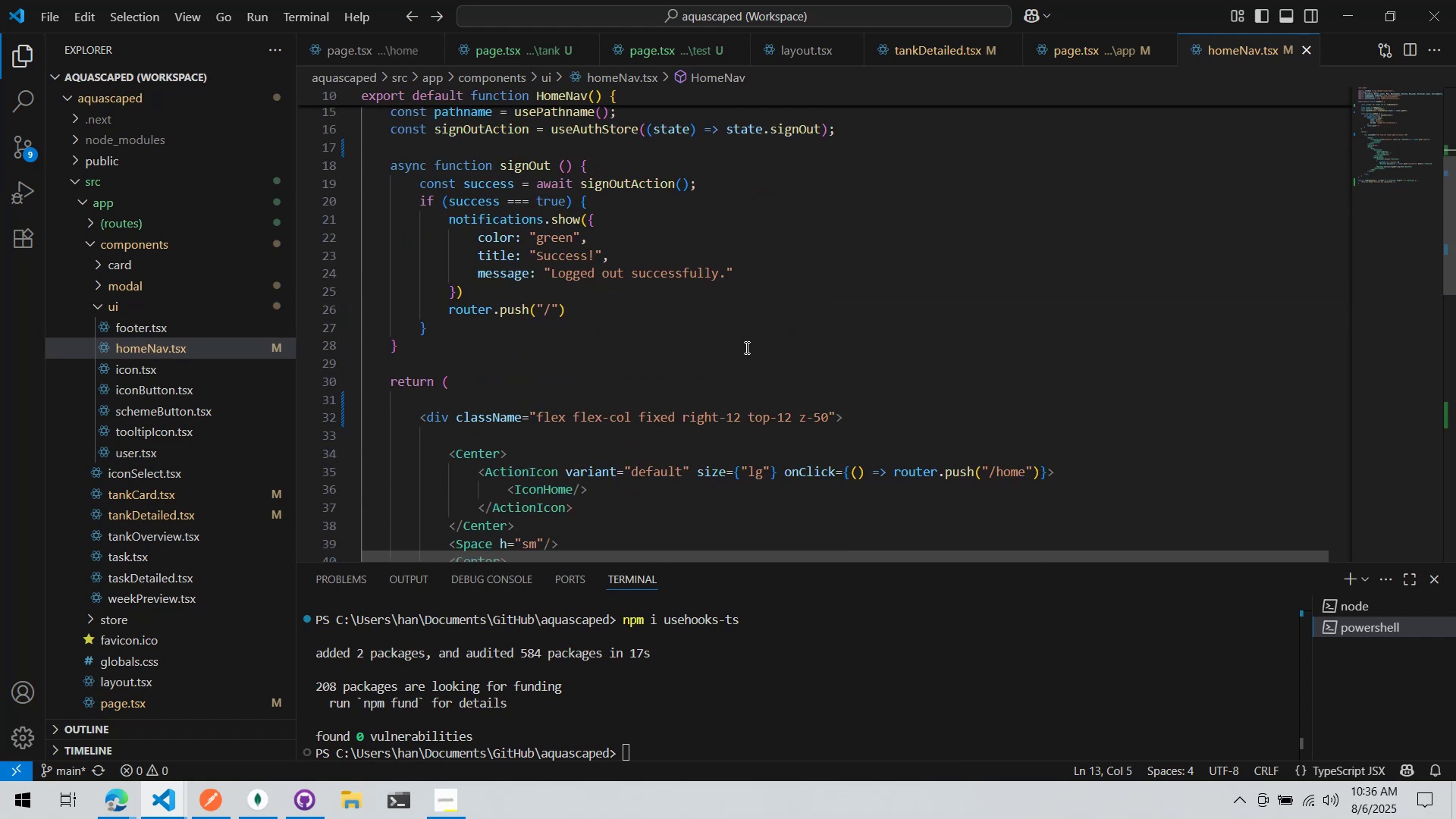 
key(Alt+AltLeft)
 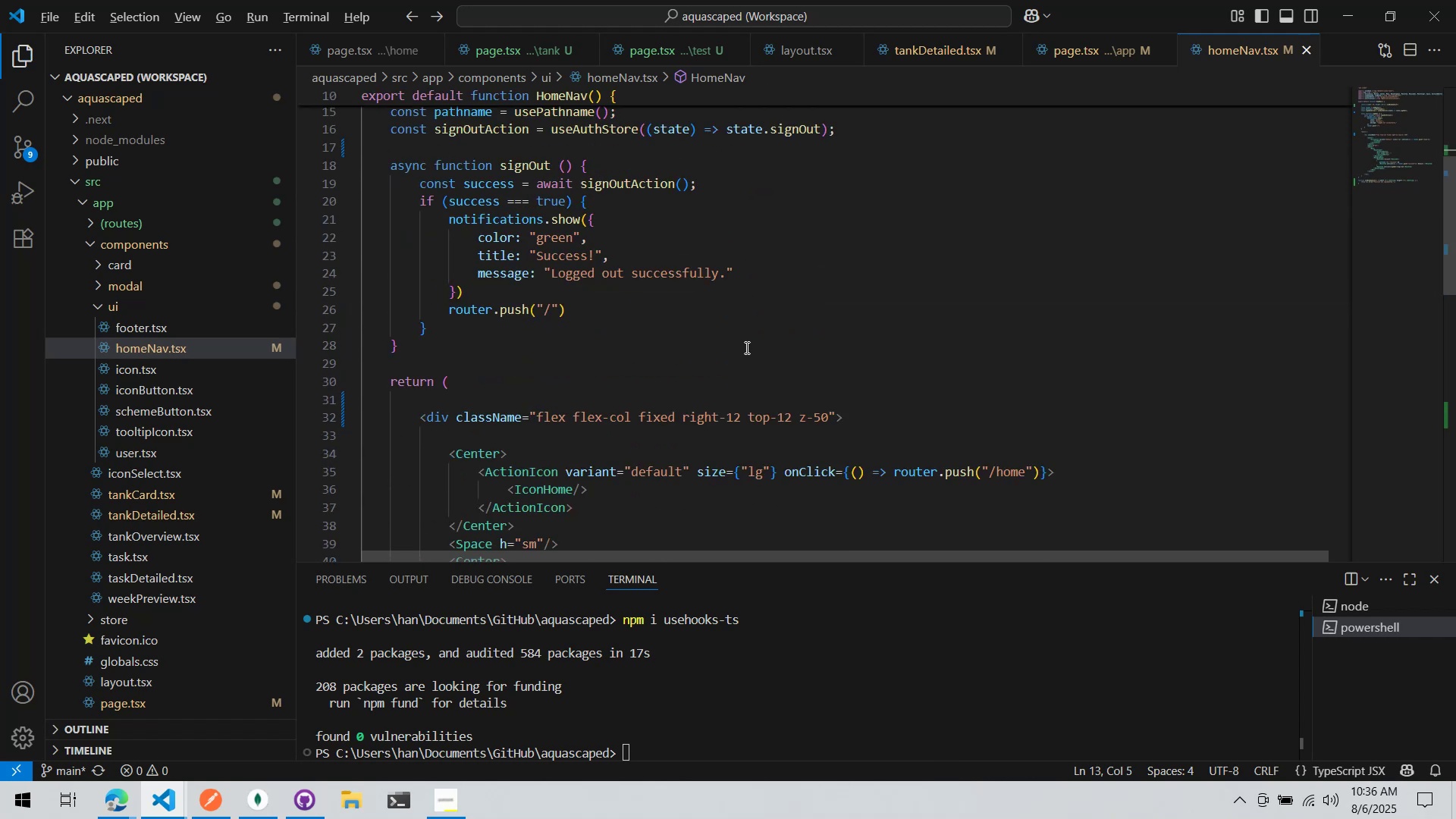 
key(Alt+Tab)
 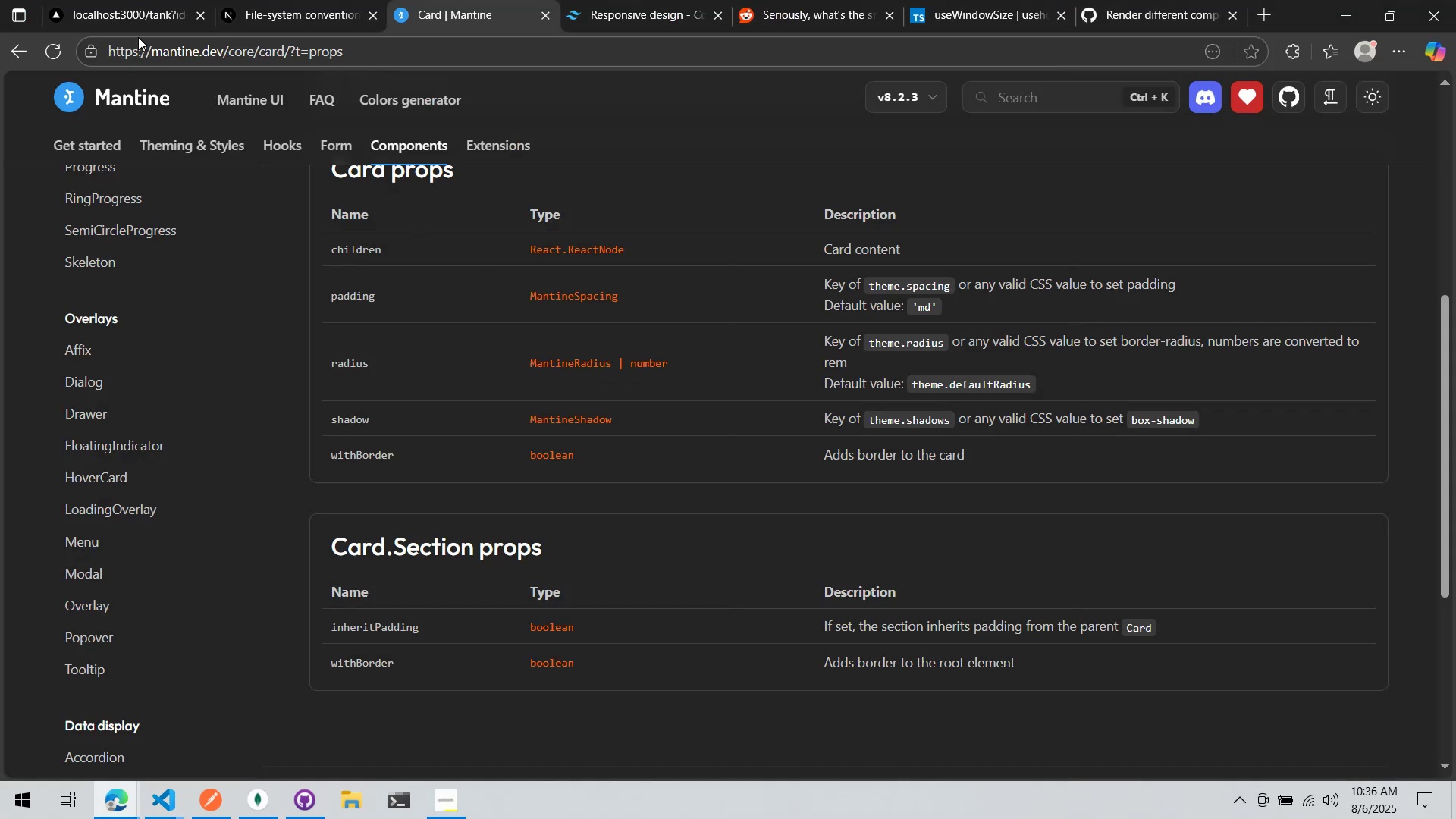 
left_click([108, 0])
 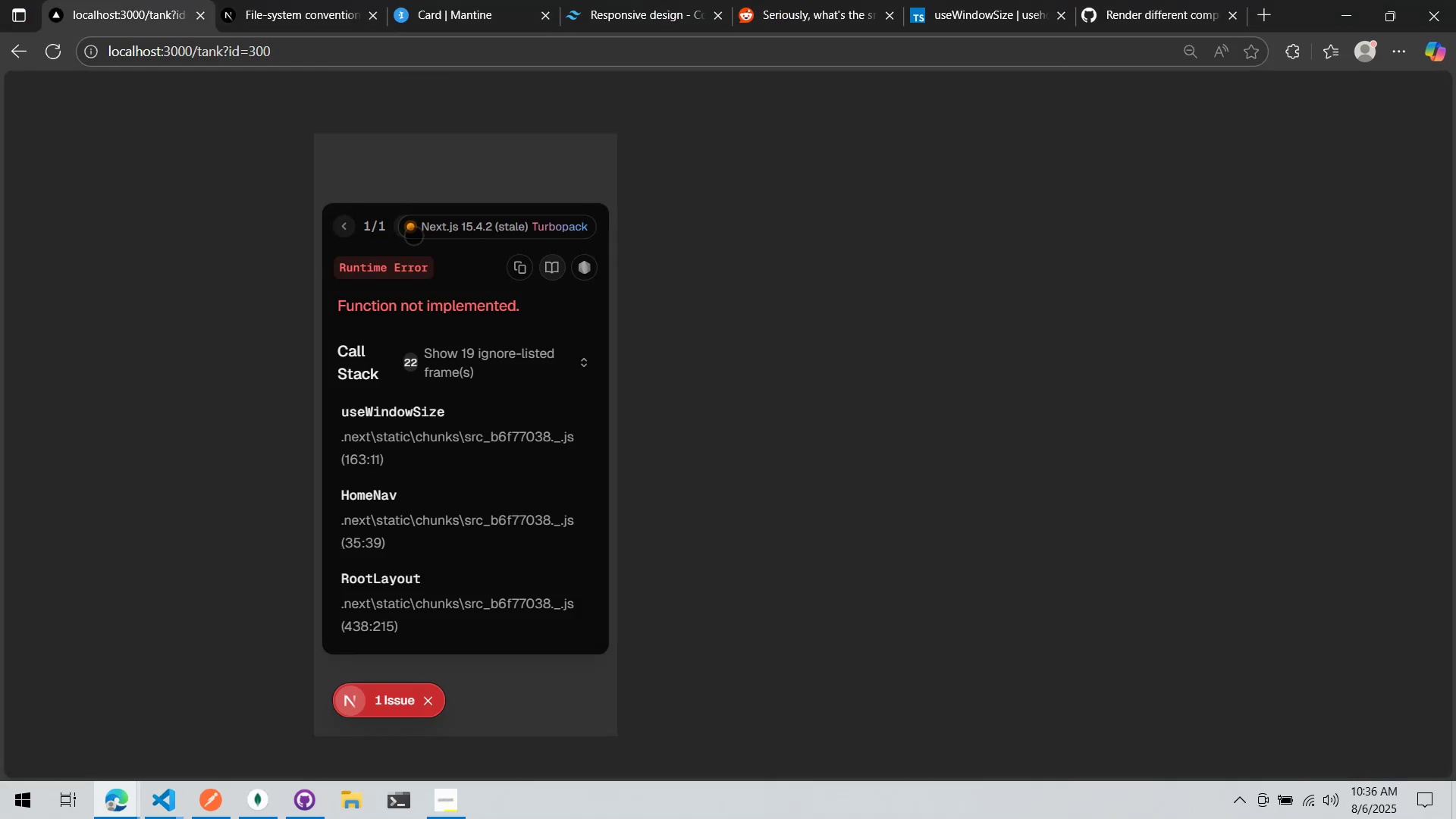 
key(Alt+AltLeft)
 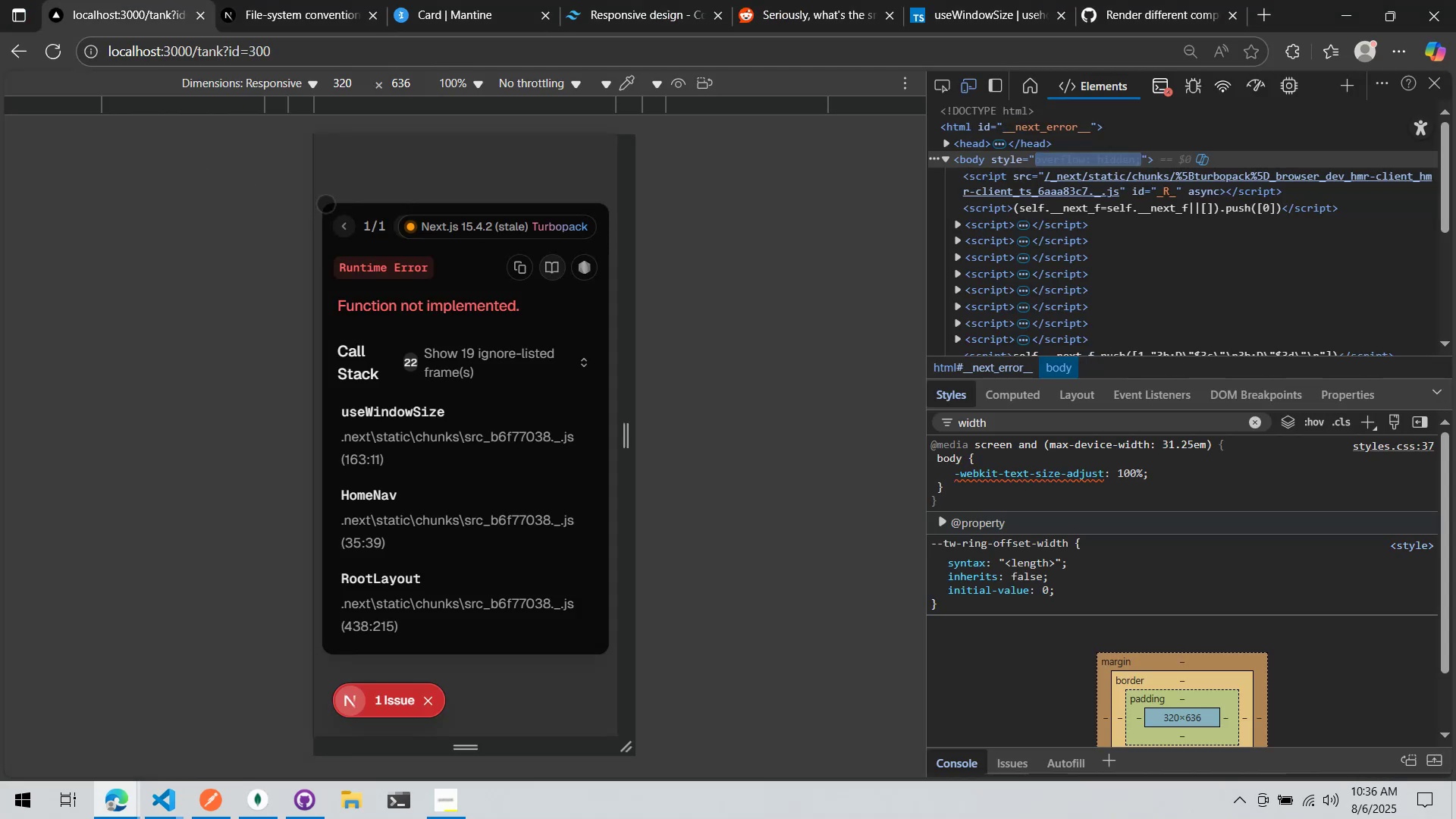 
key(Alt+Tab)
 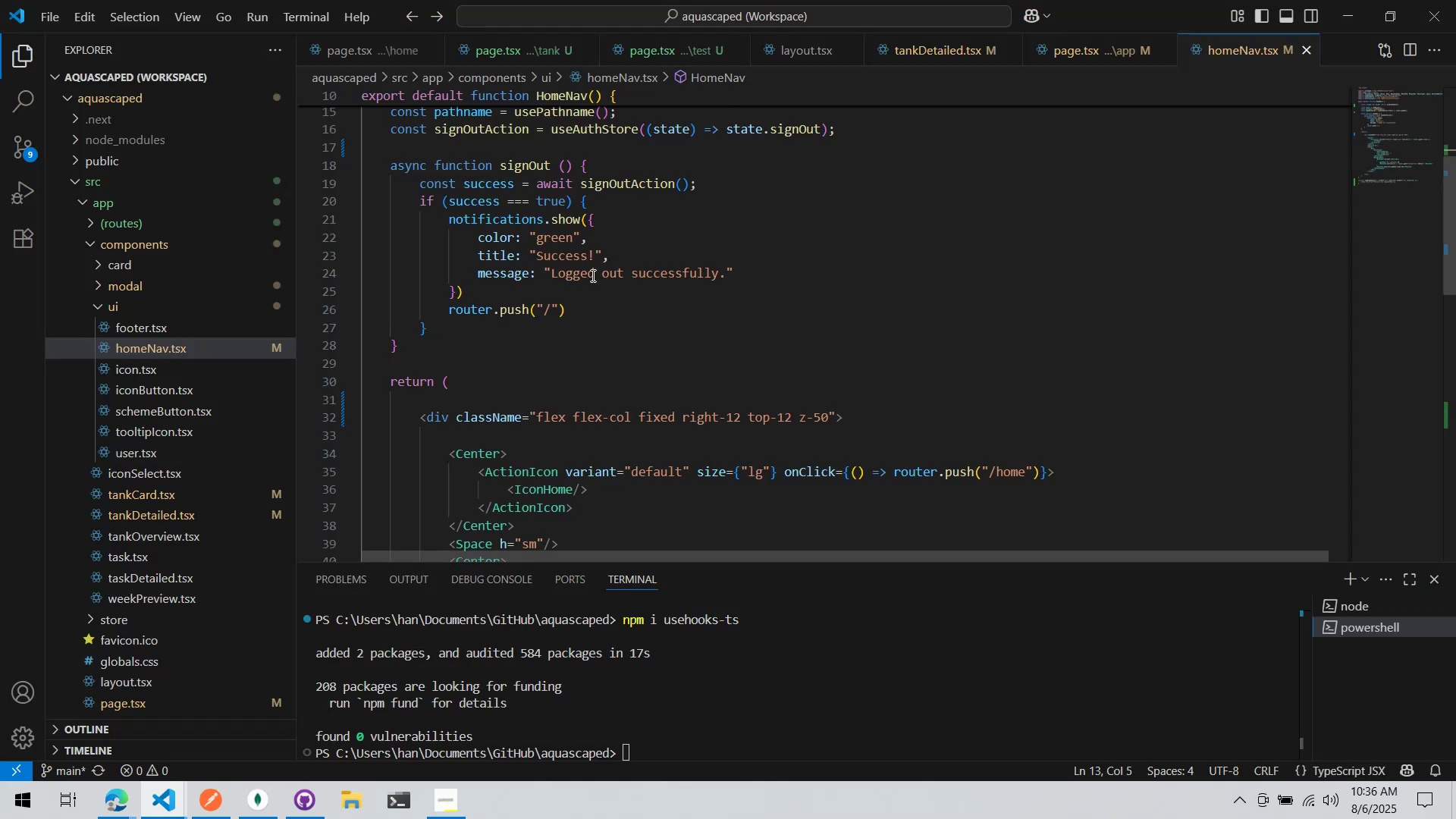 
scroll: coordinate [601, 277], scroll_direction: down, amount: 2.0
 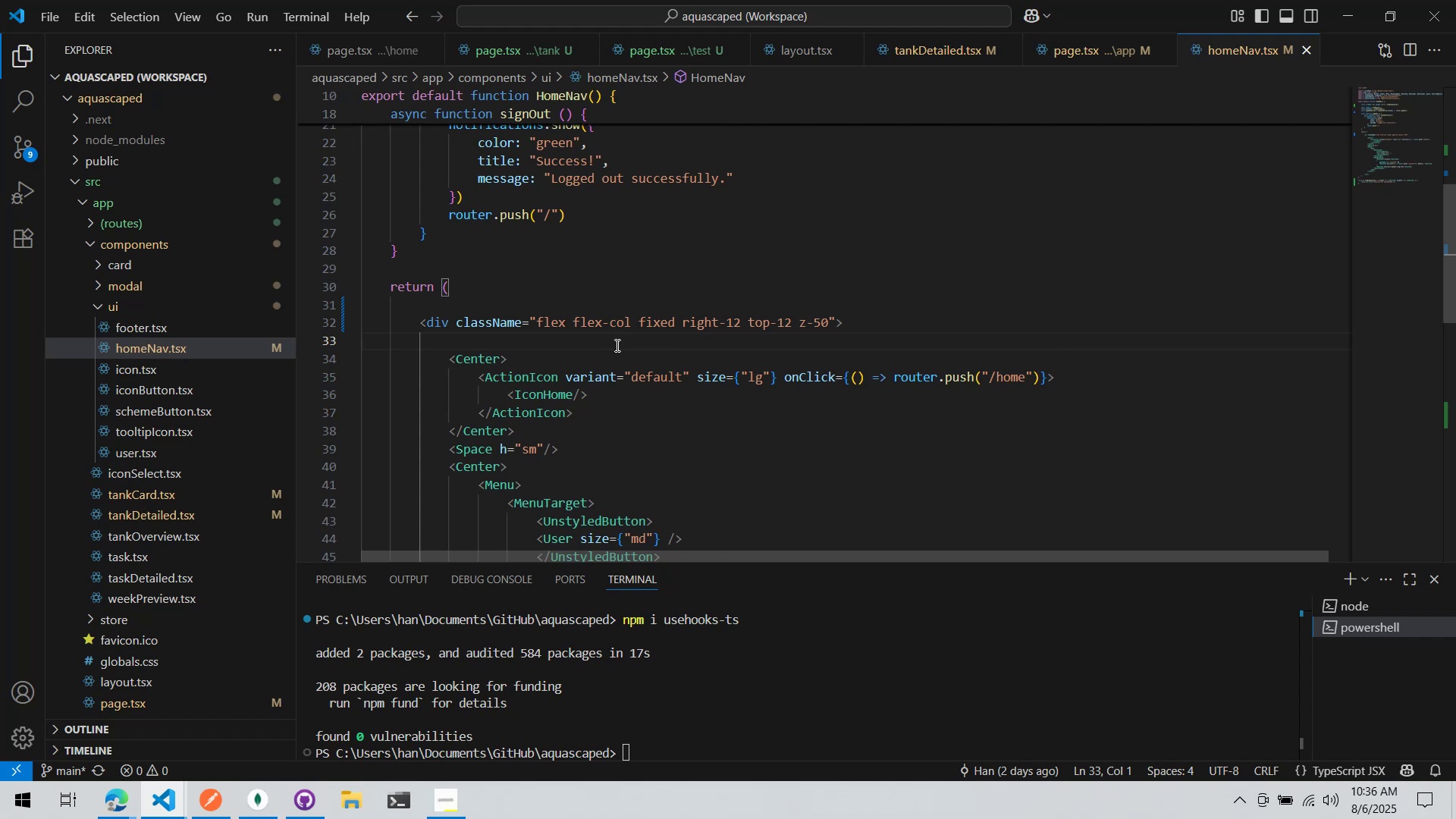 
wait(5.97)
 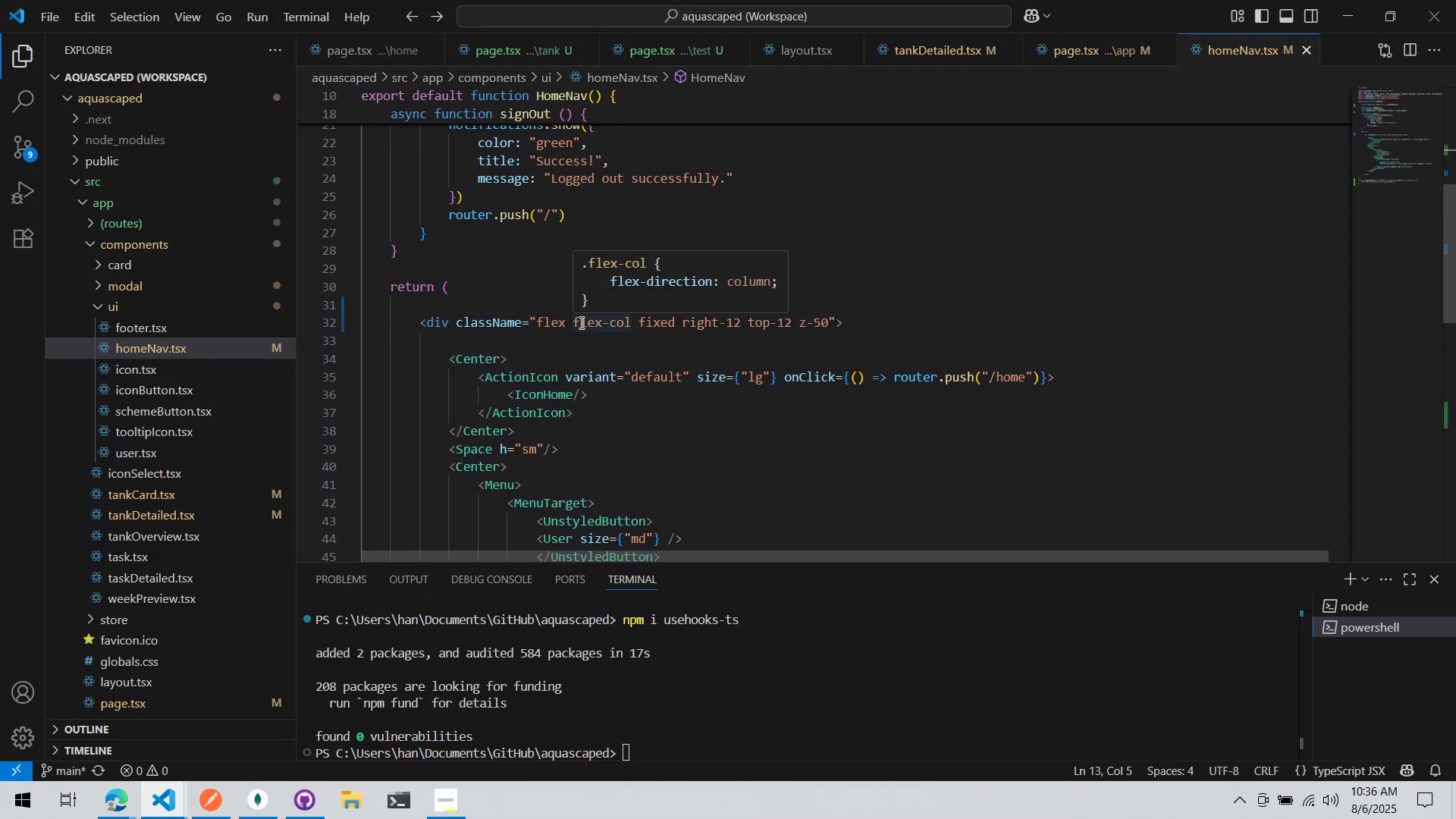 
key(Control+X)
 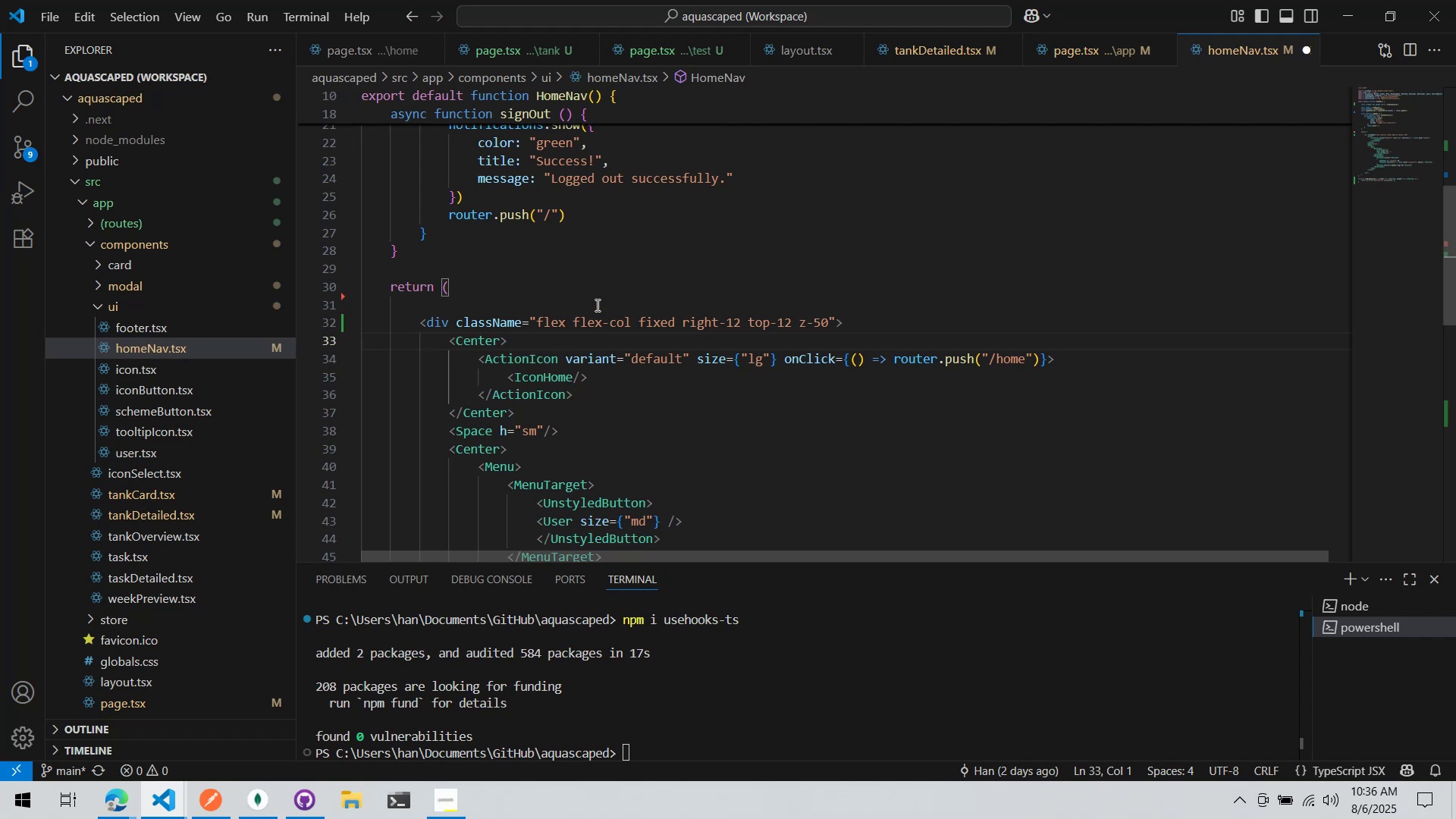 
left_click([595, 298])
 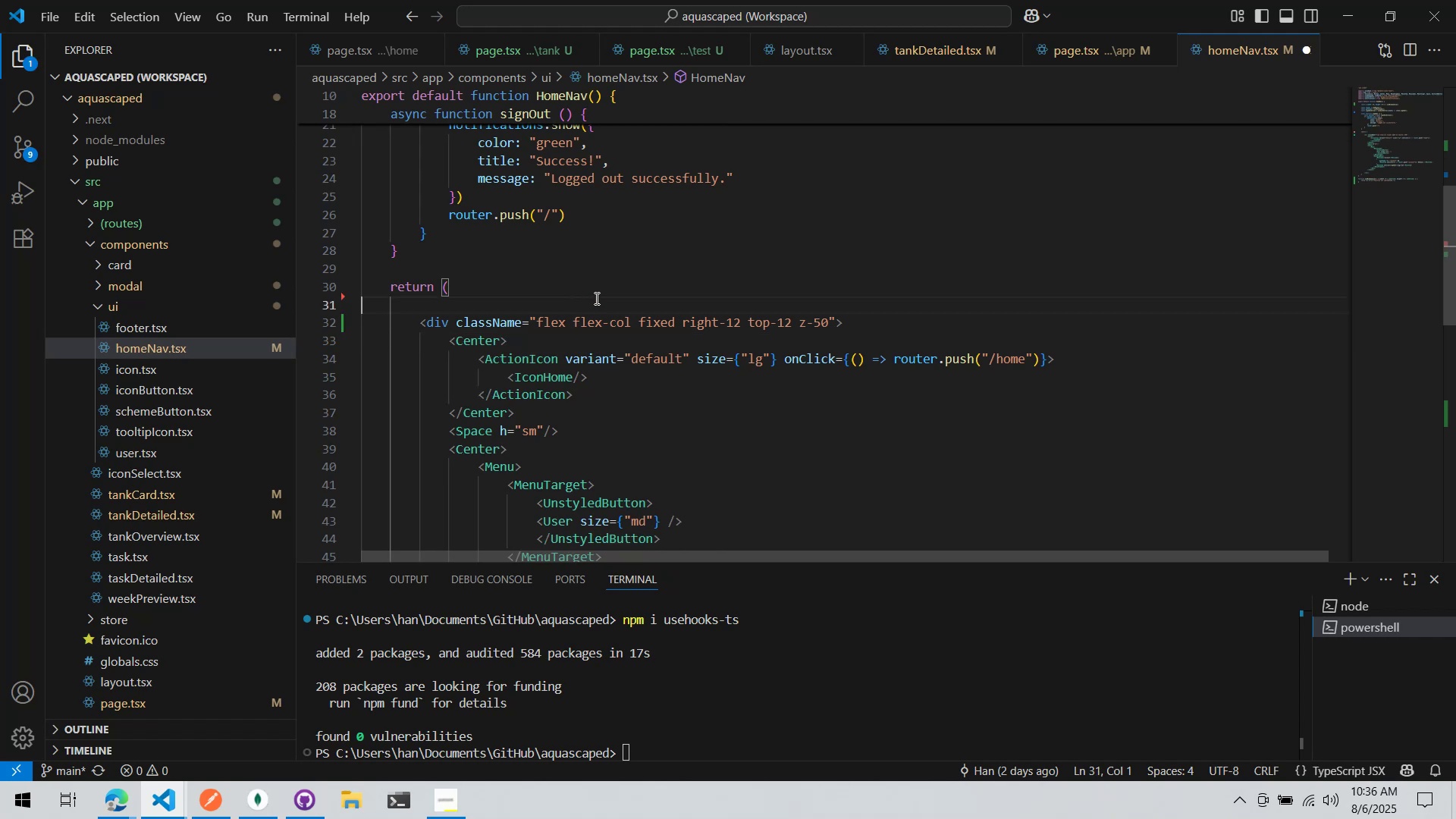 
key(Tab)
 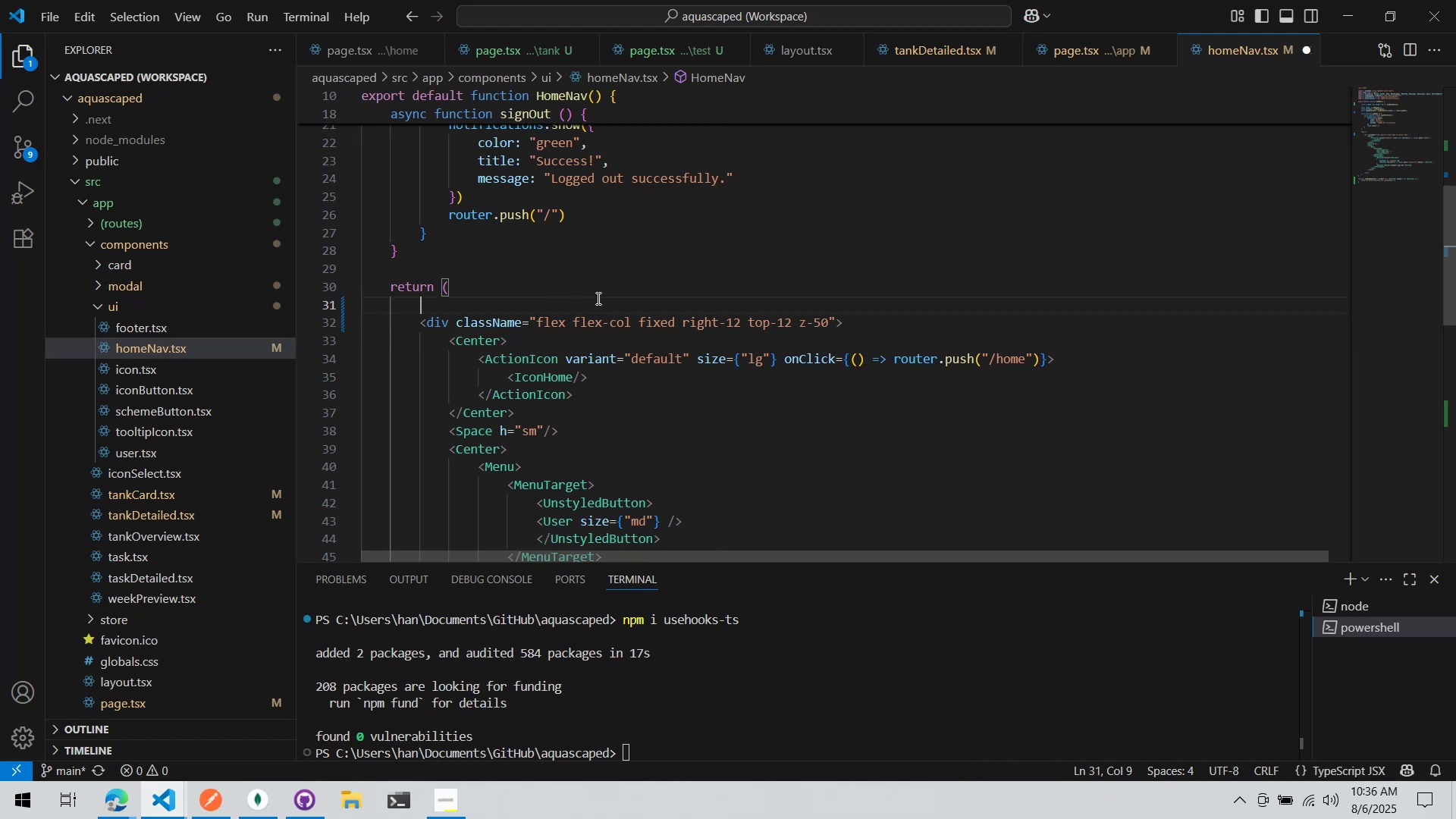 
scroll: coordinate [639, 311], scroll_direction: up, amount: 10.0
 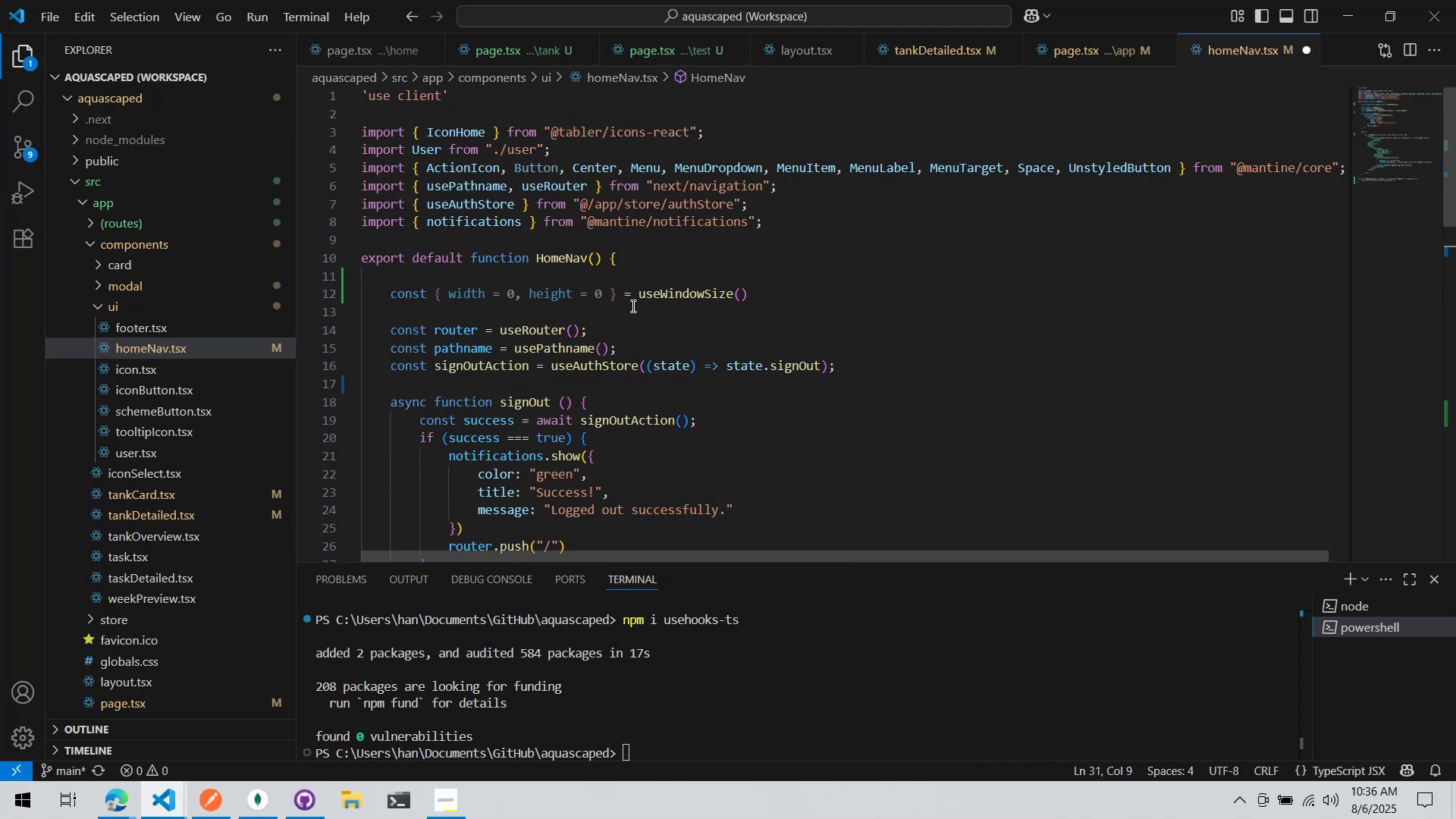 
scroll: coordinate [612, 293], scroll_direction: down, amount: 3.0
 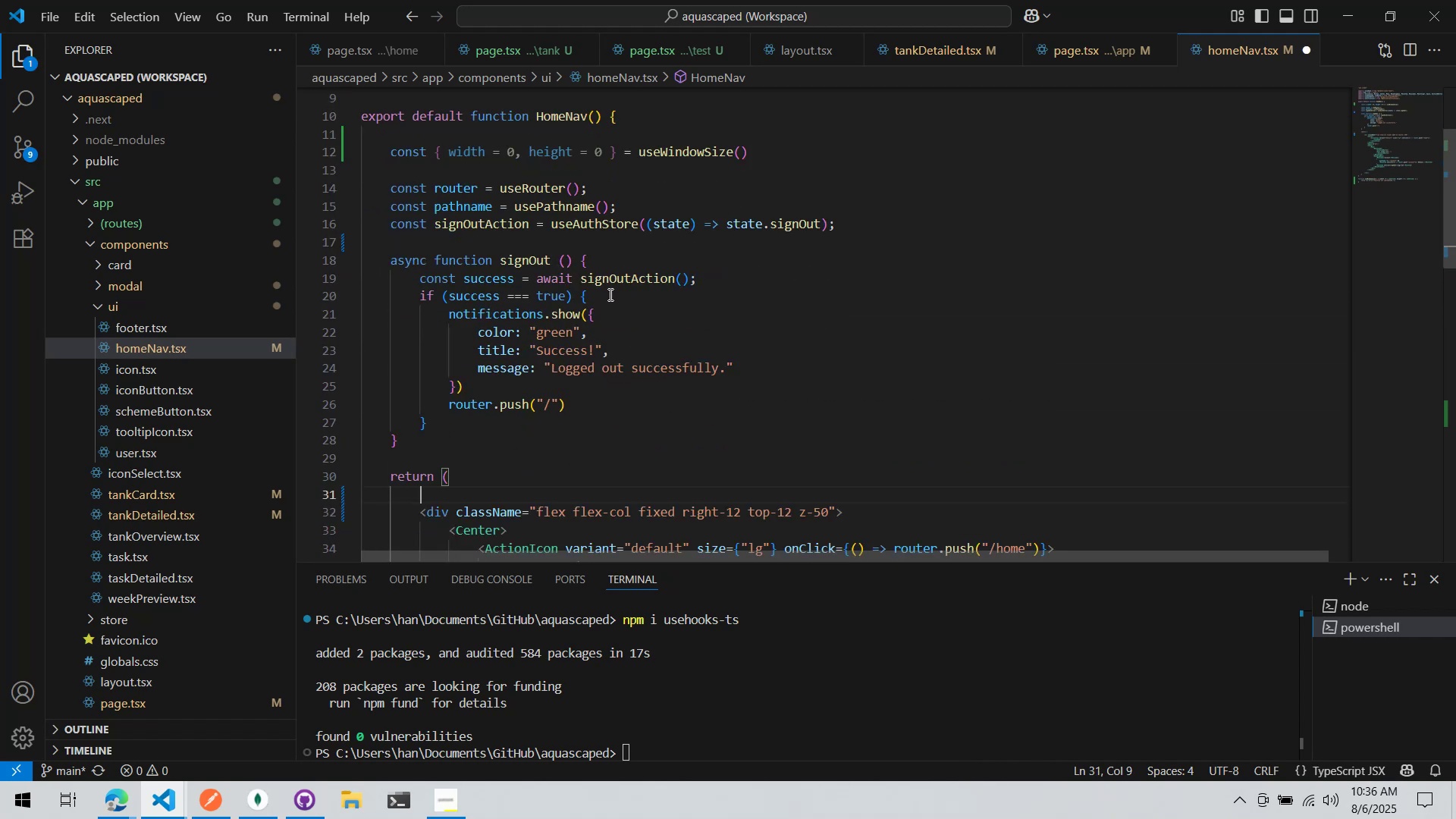 
hold_key(key=ShiftLeft, duration=0.76)
 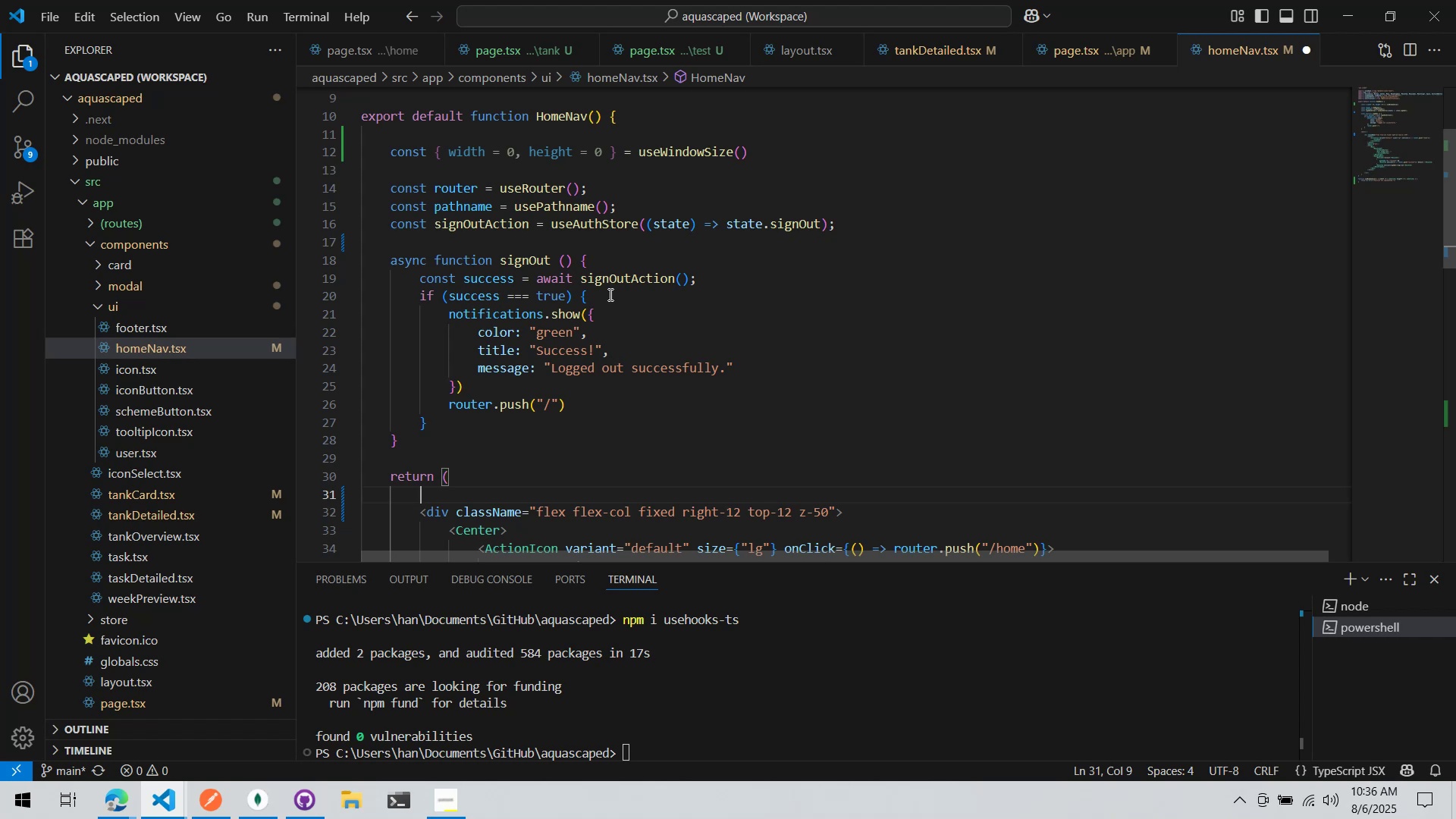 
wait(18.18)
 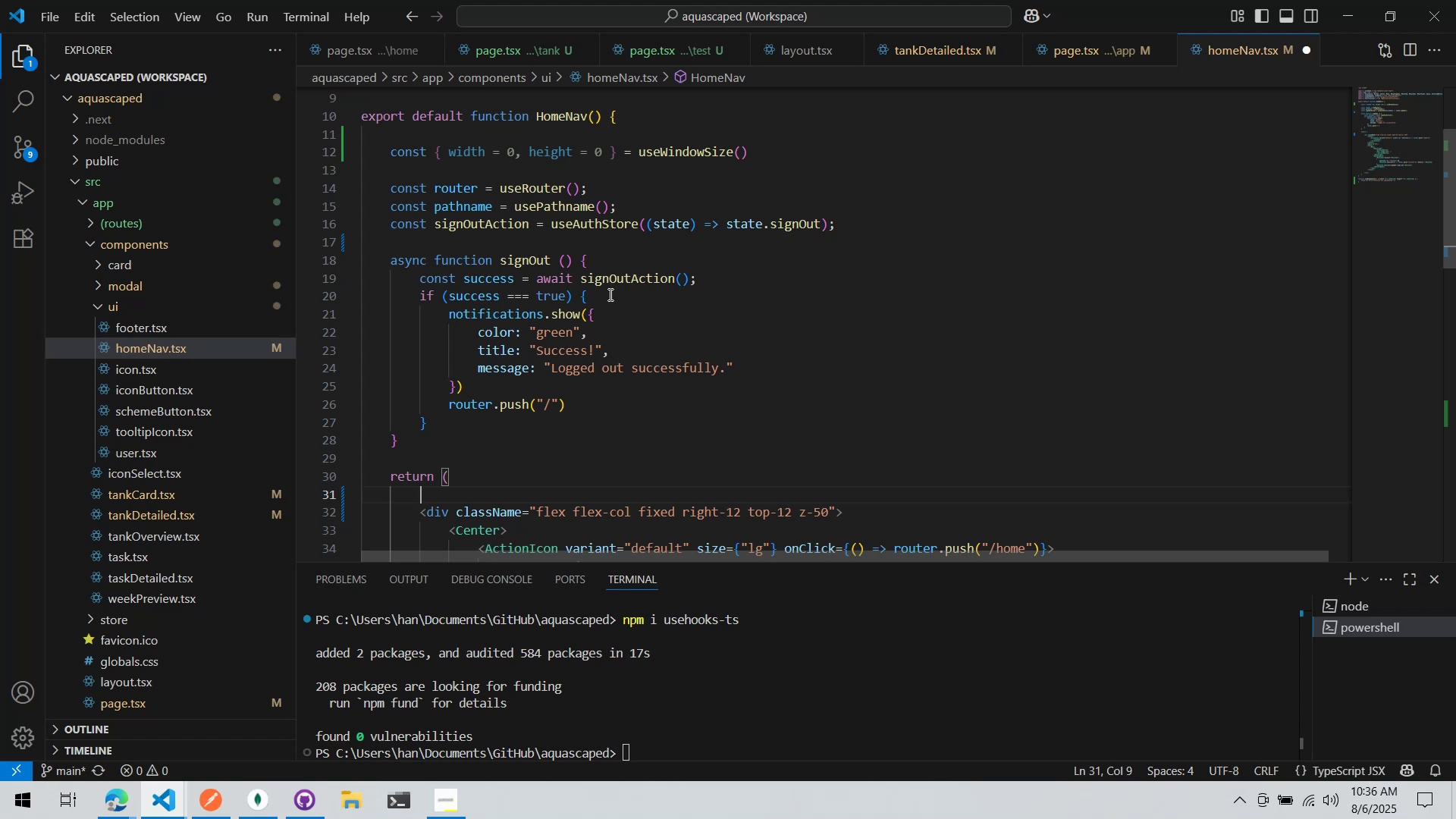 
hold_key(key=ShiftLeft, duration=0.97)
 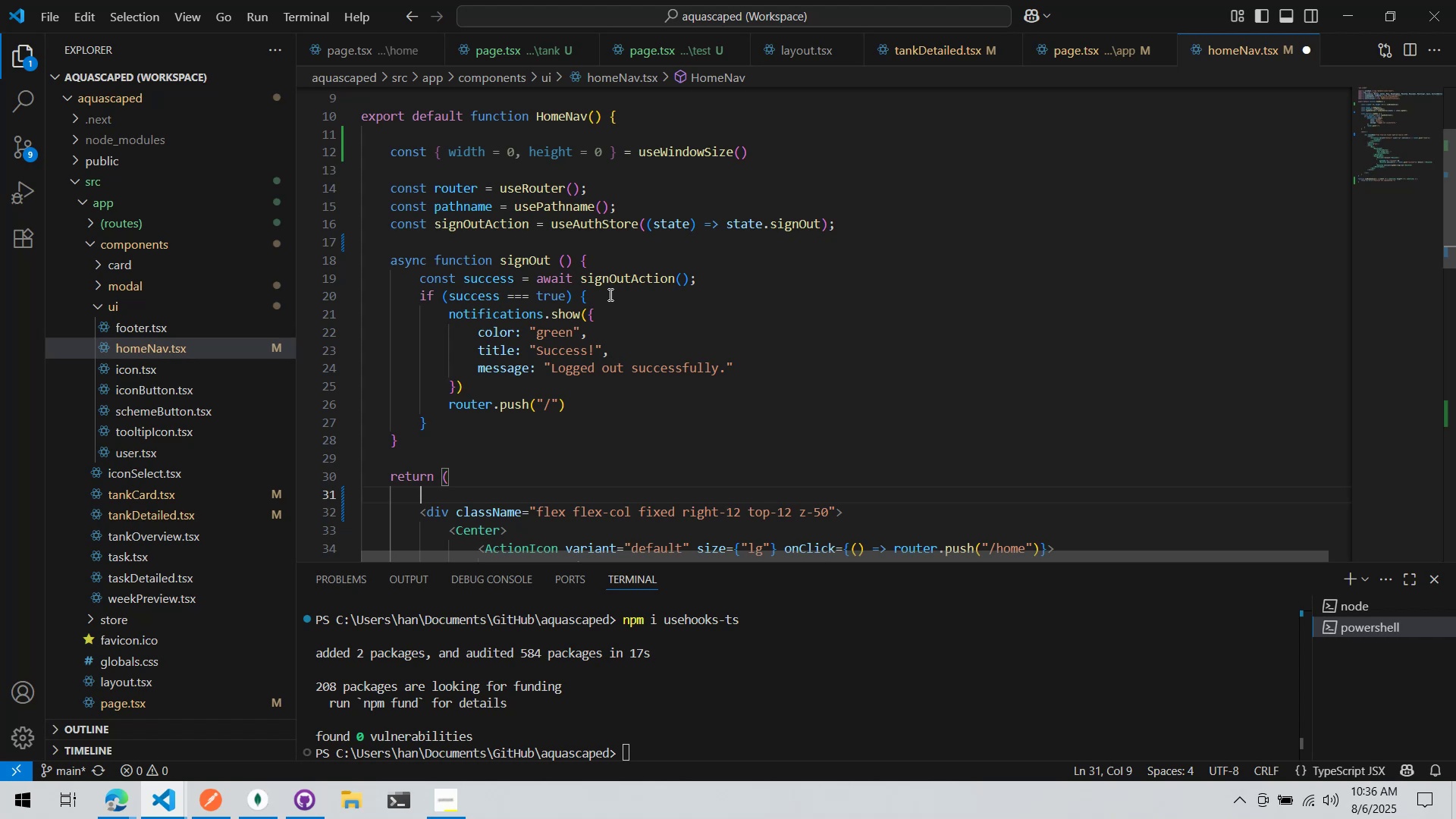 
type(width <)
 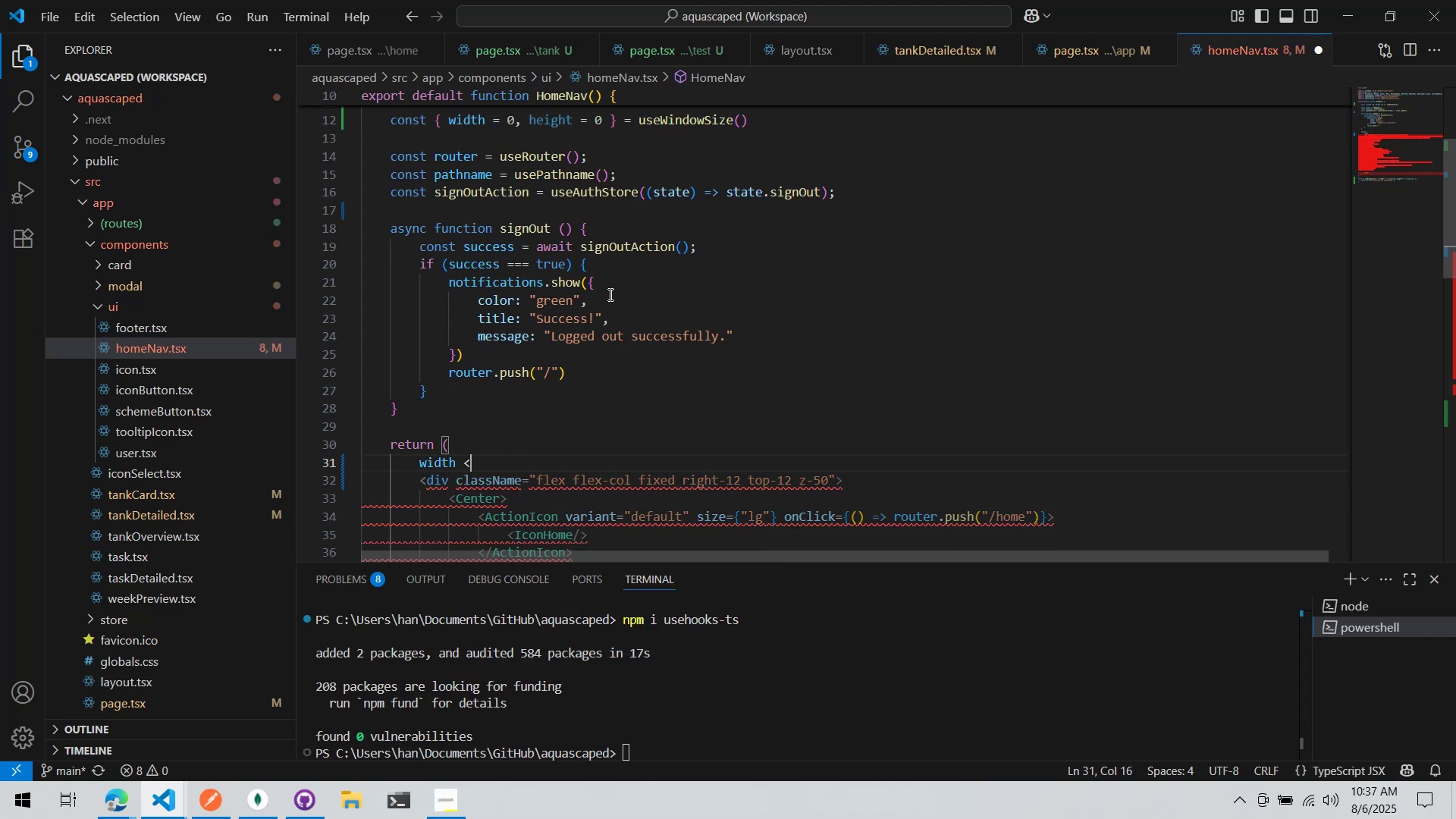 
type( 768 ?)
 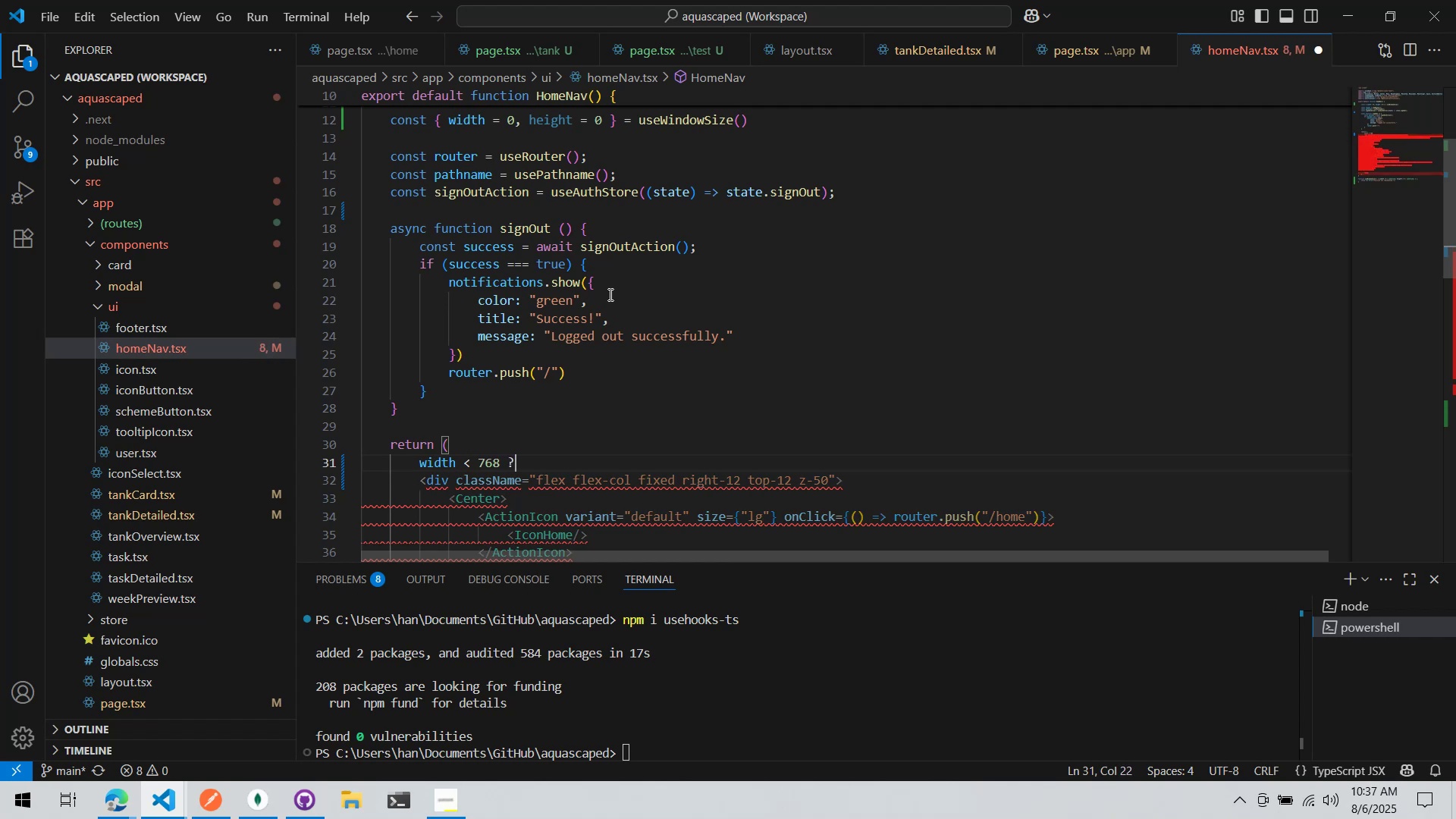 
key(Control+ArrowLeft)
 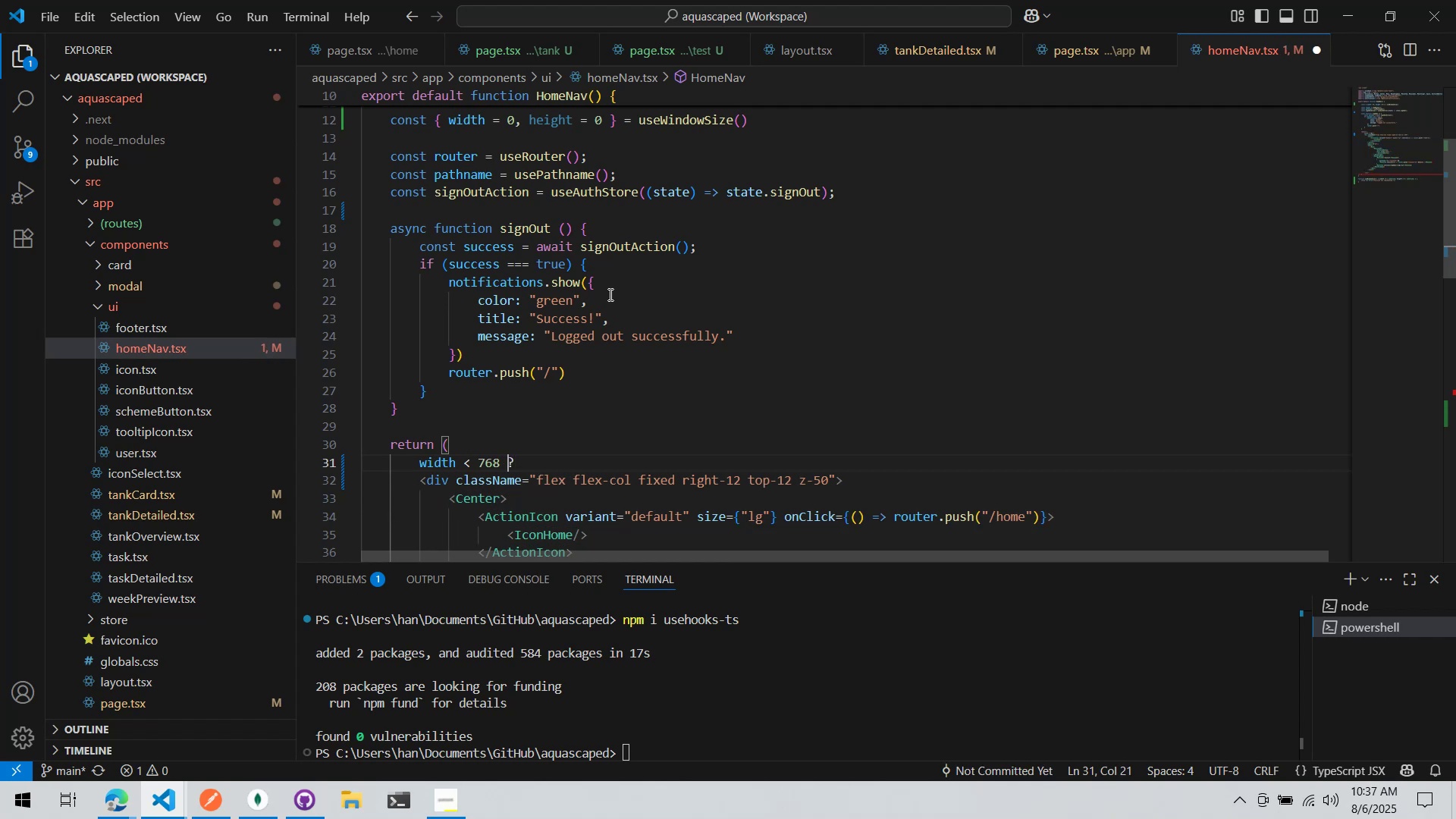 
key(Control+ArrowLeft)
 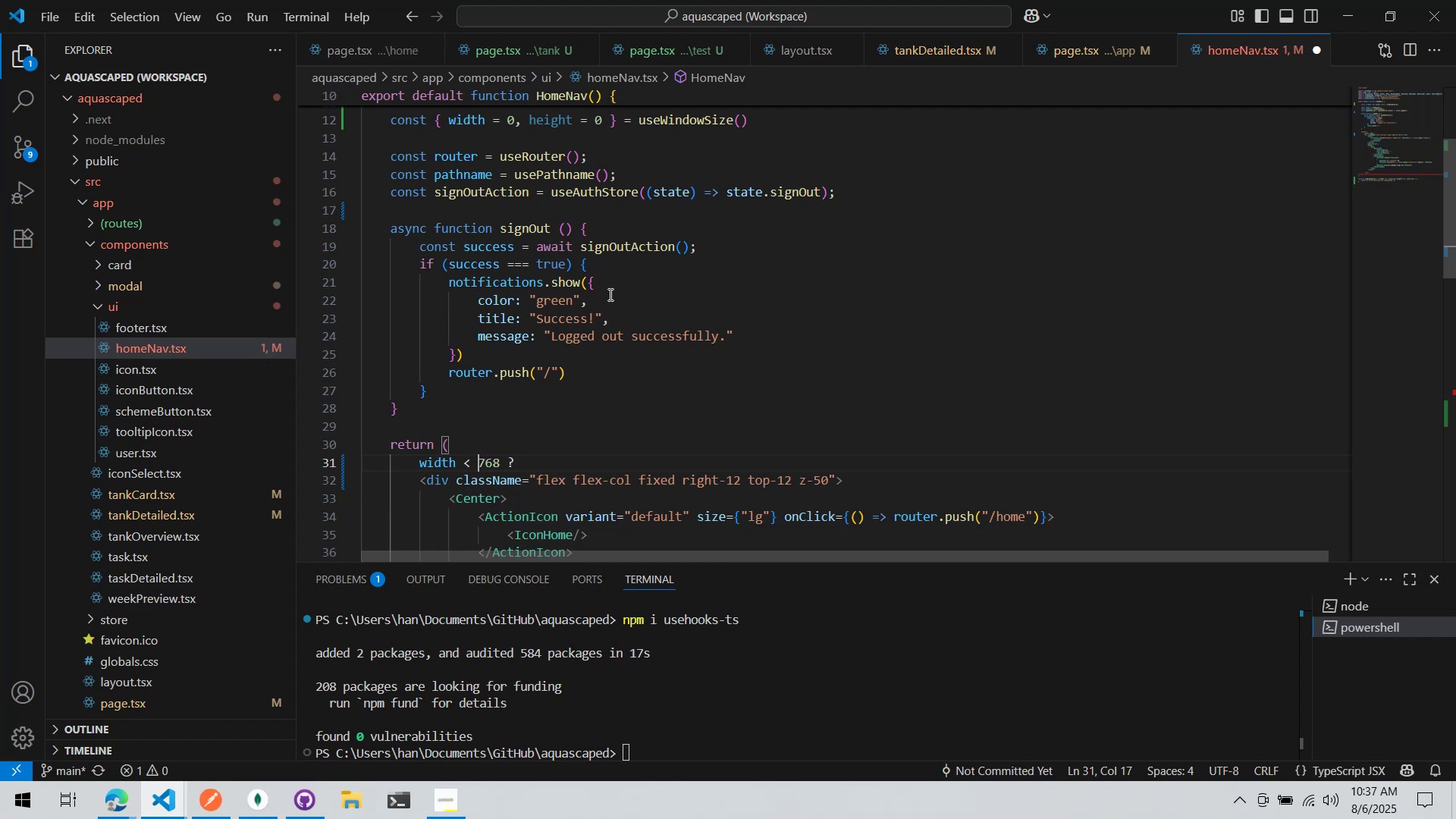 
key(Control+ArrowLeft)
 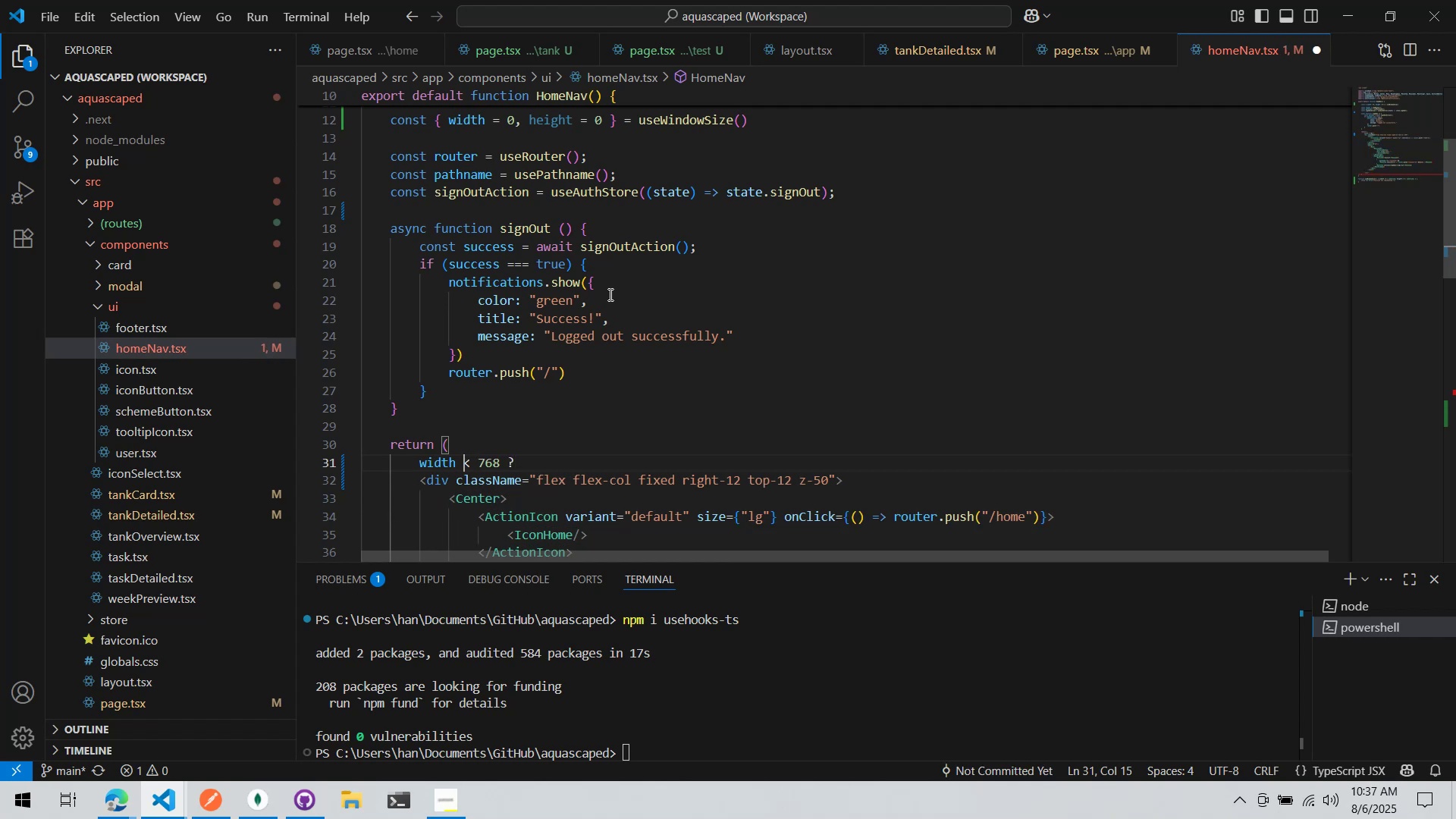 
key(ArrowRight)
 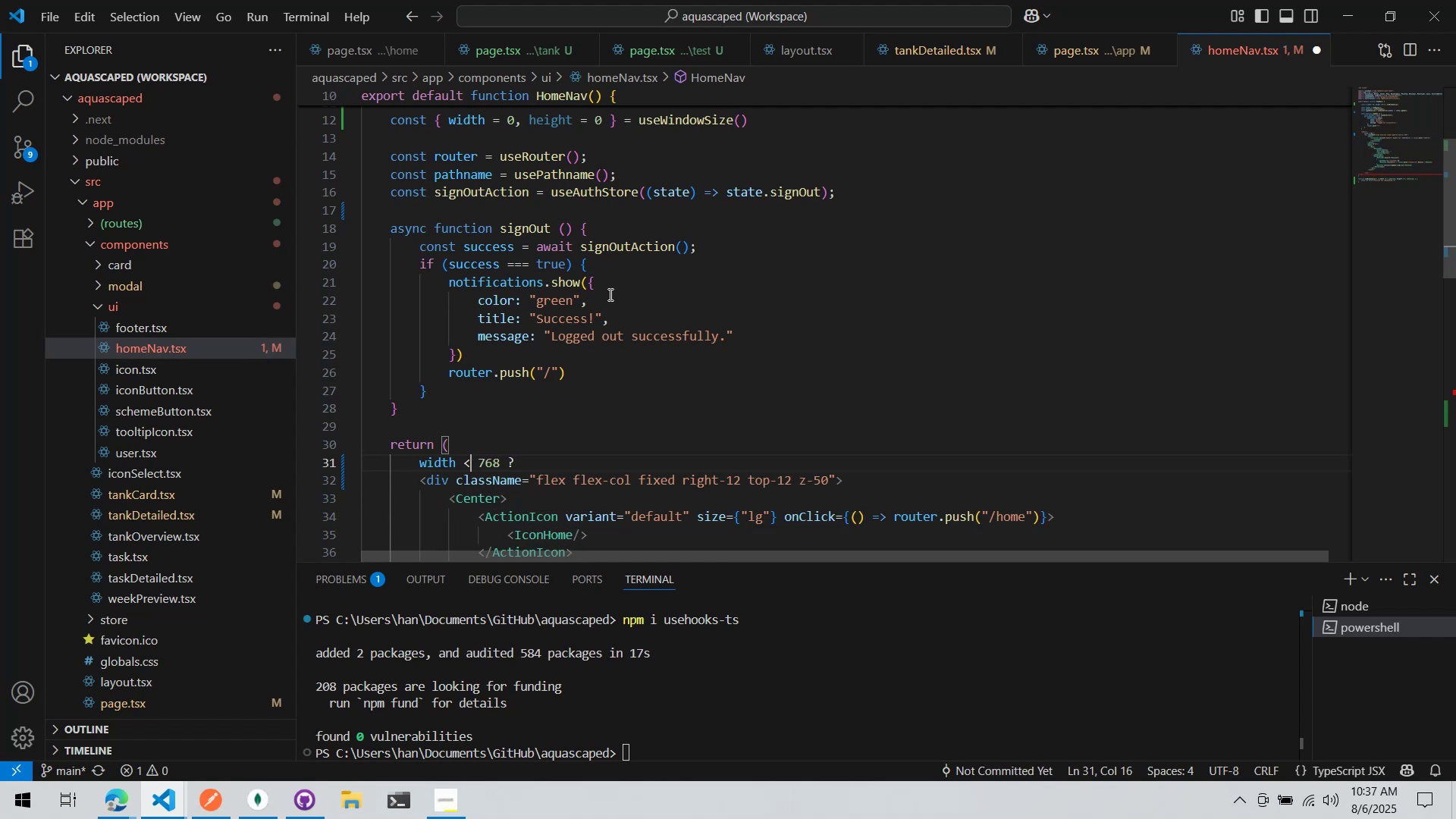 
key(Backspace)
 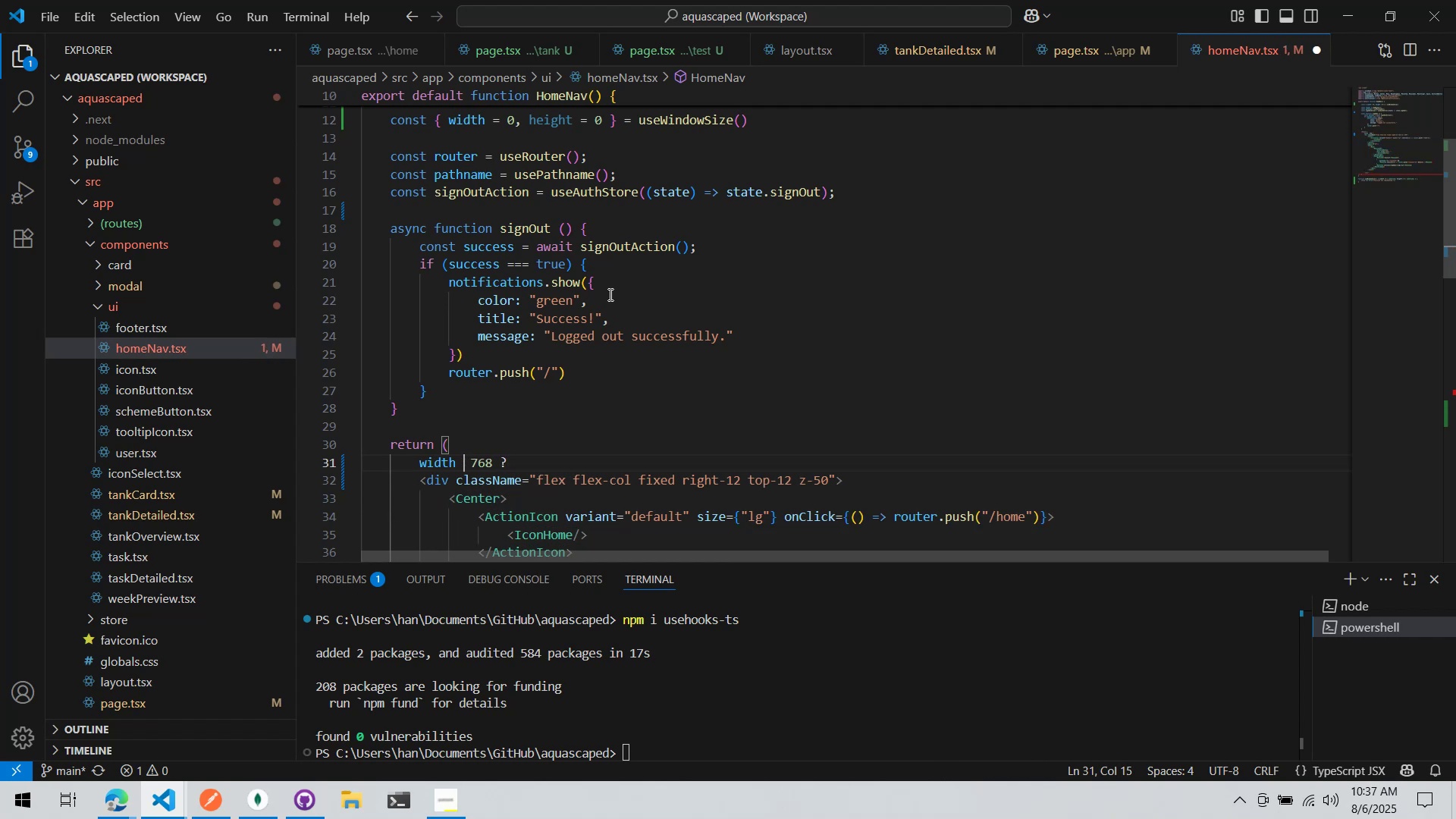 
key(Shift+Period)
 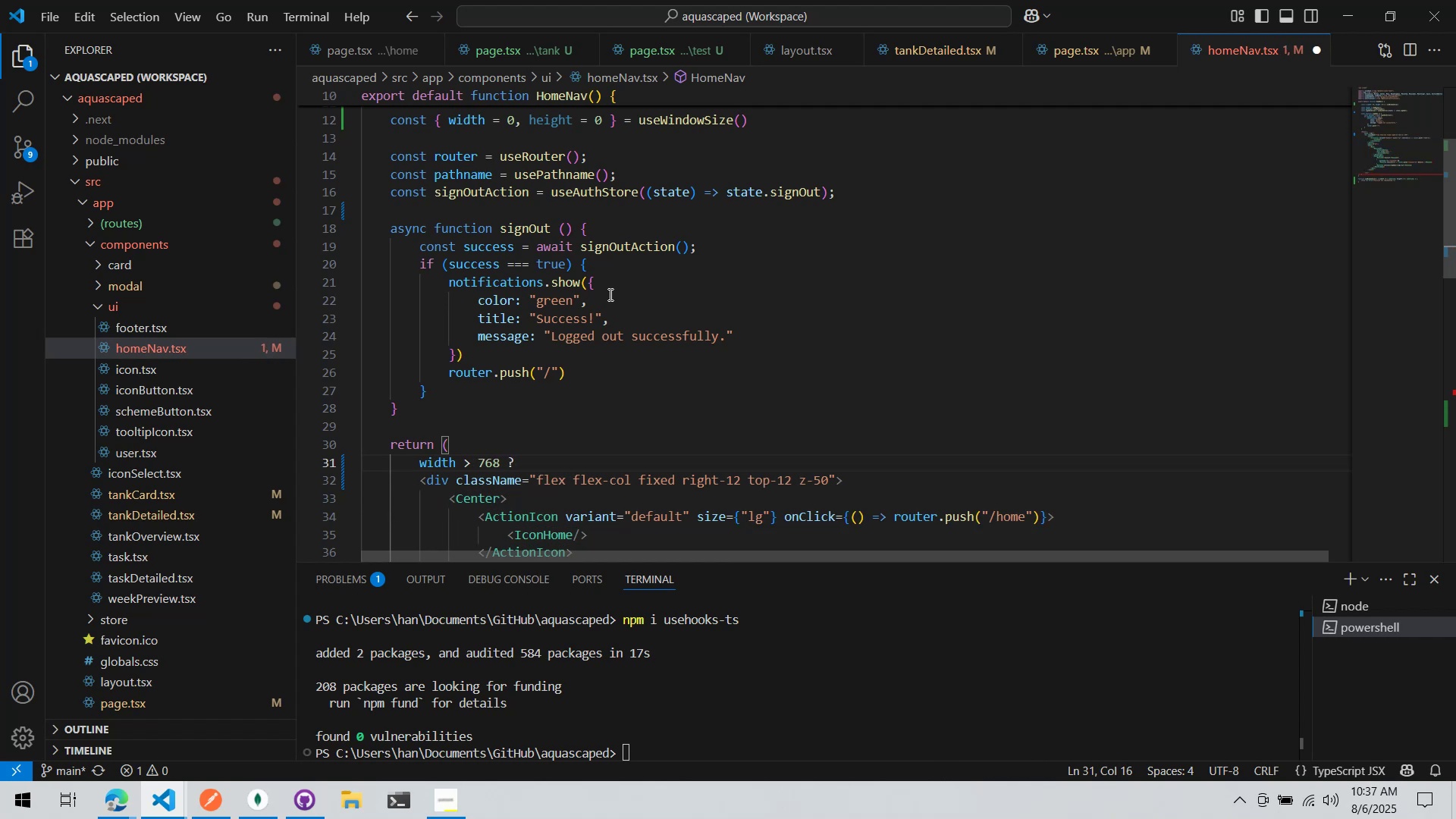 
scroll: coordinate [511, 413], scroll_direction: down, amount: 12.0
 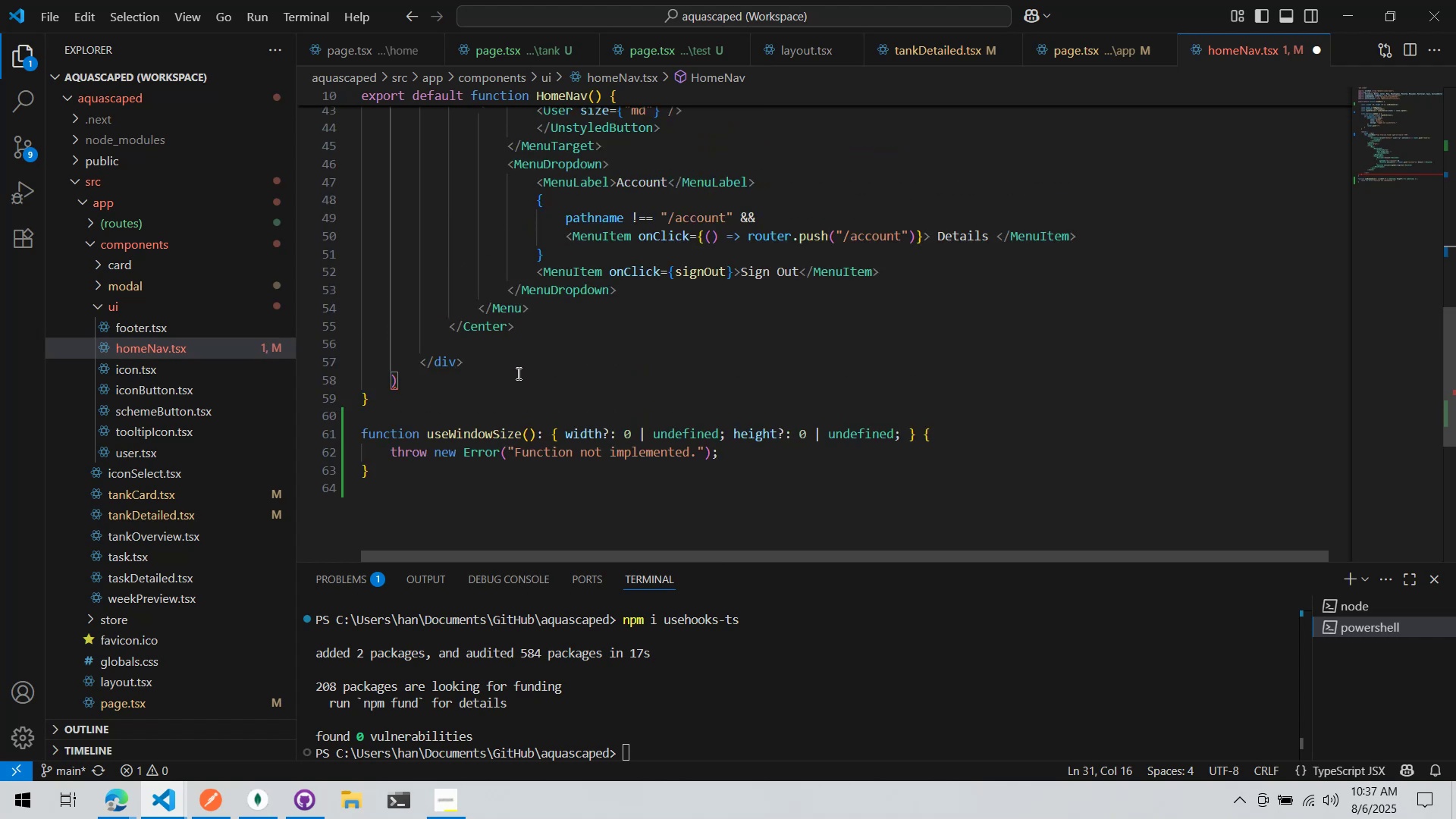 
left_click([525, 365])
 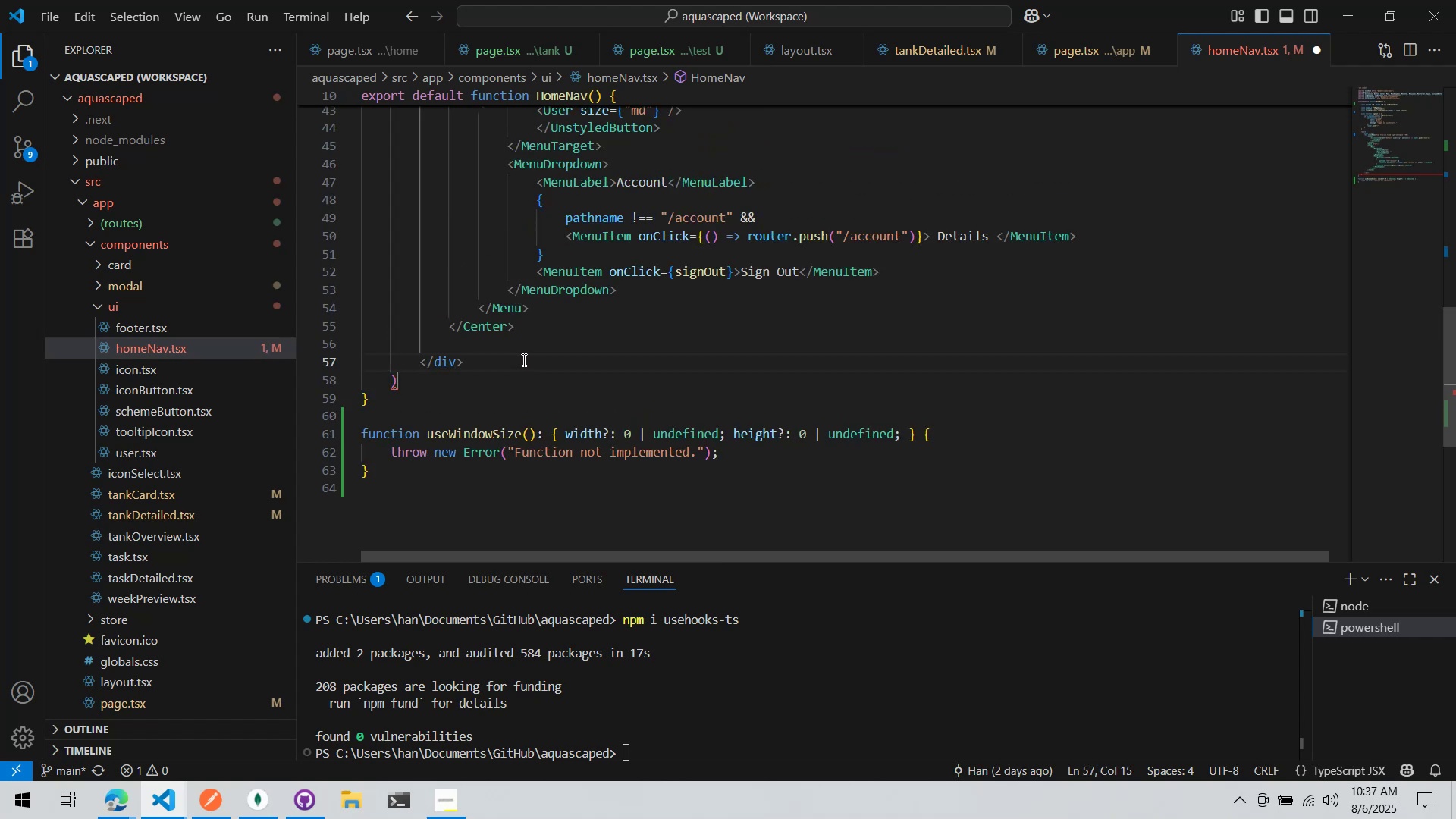 
key(Enter)
 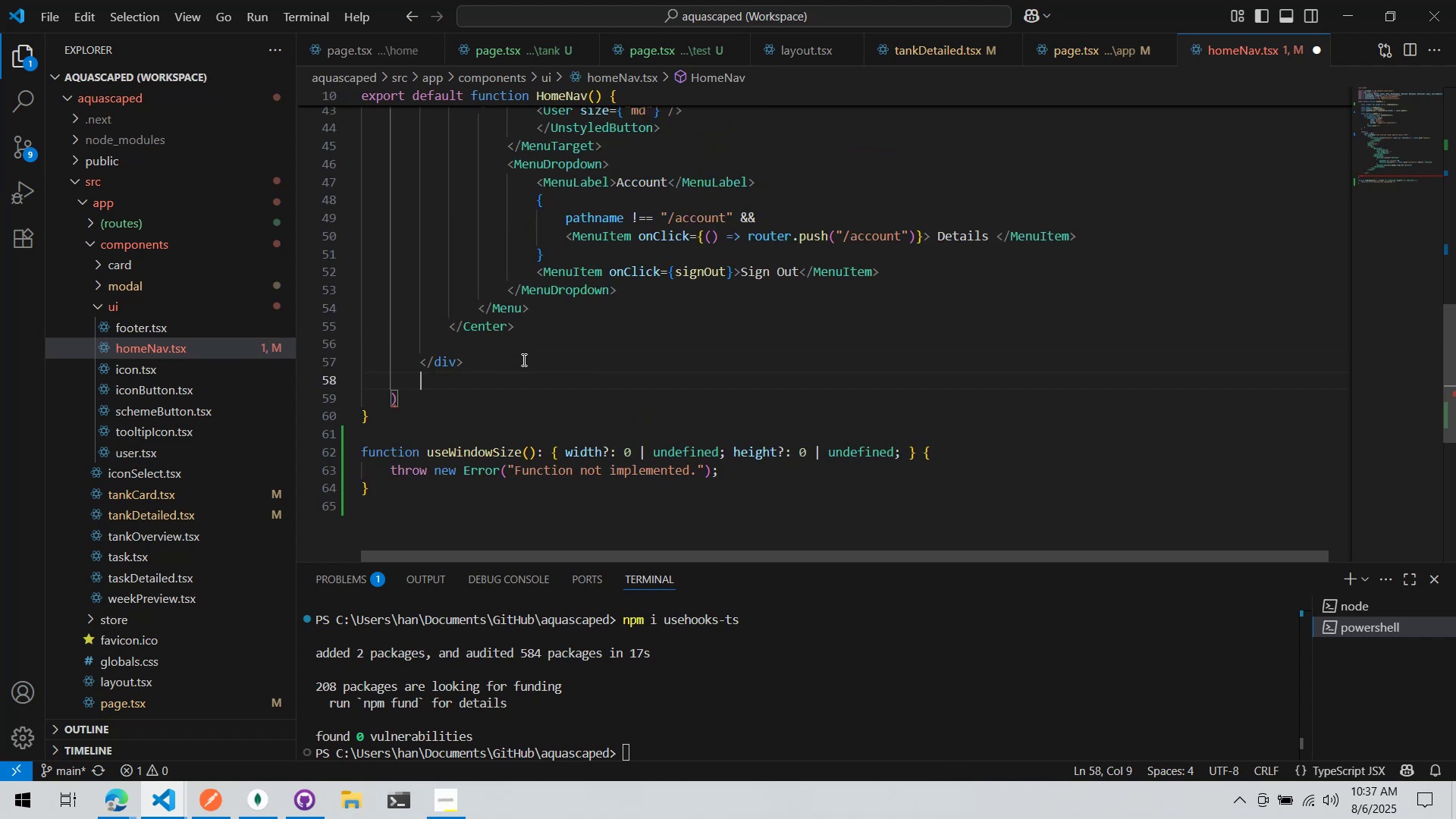 
key(Shift+ShiftLeft)
 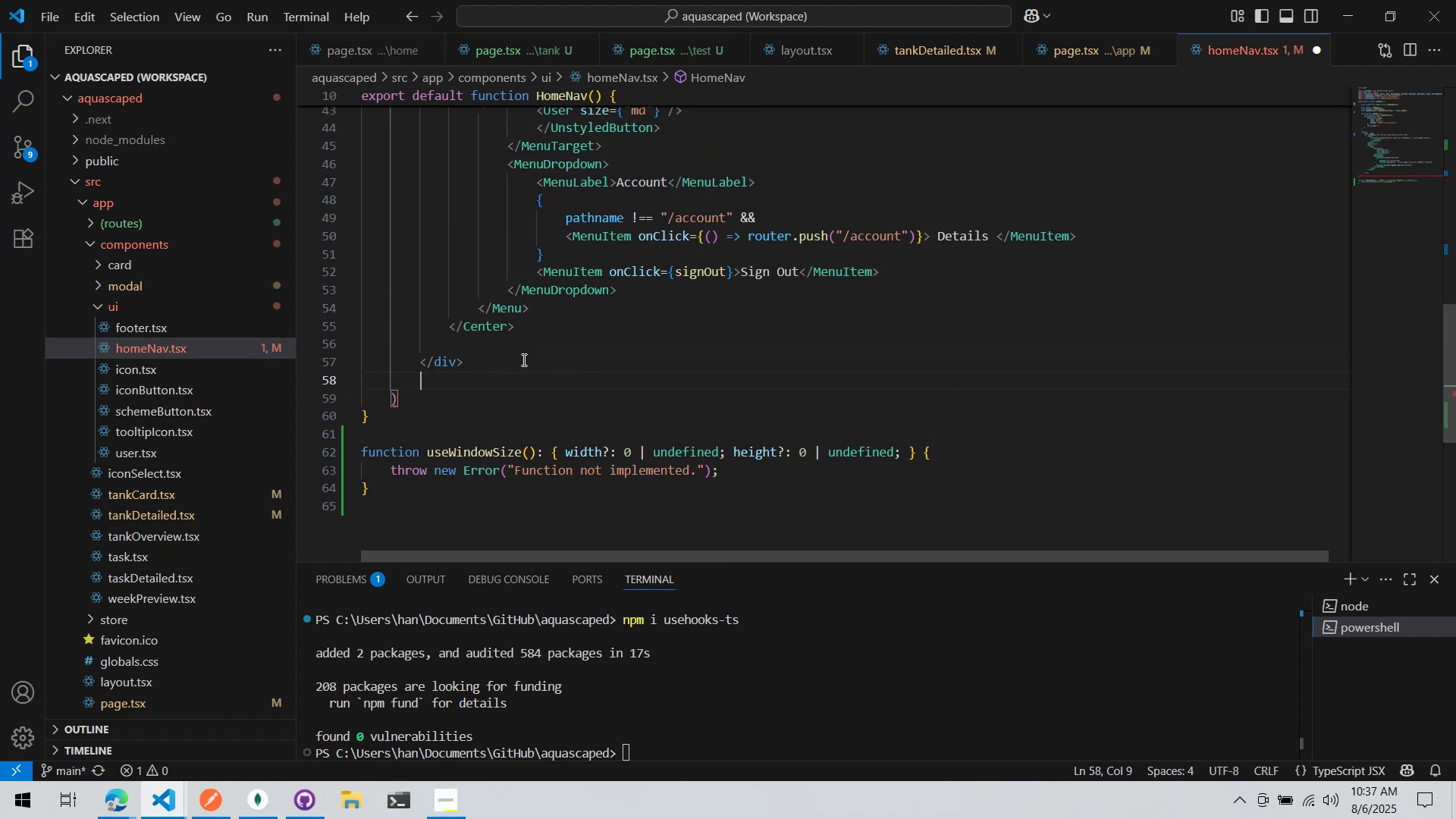 
key(Shift+Semicolon)
 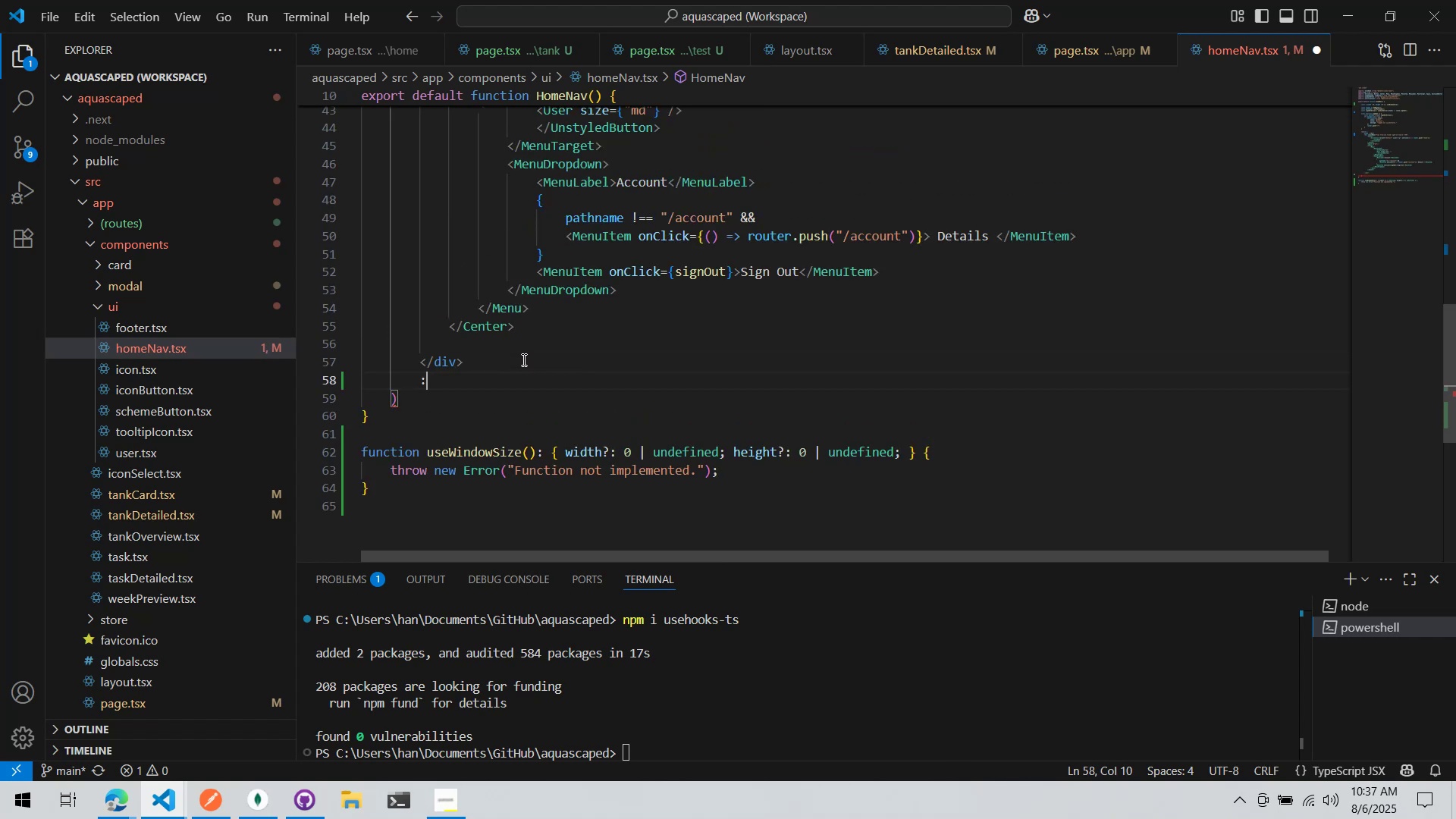 
key(Enter)
 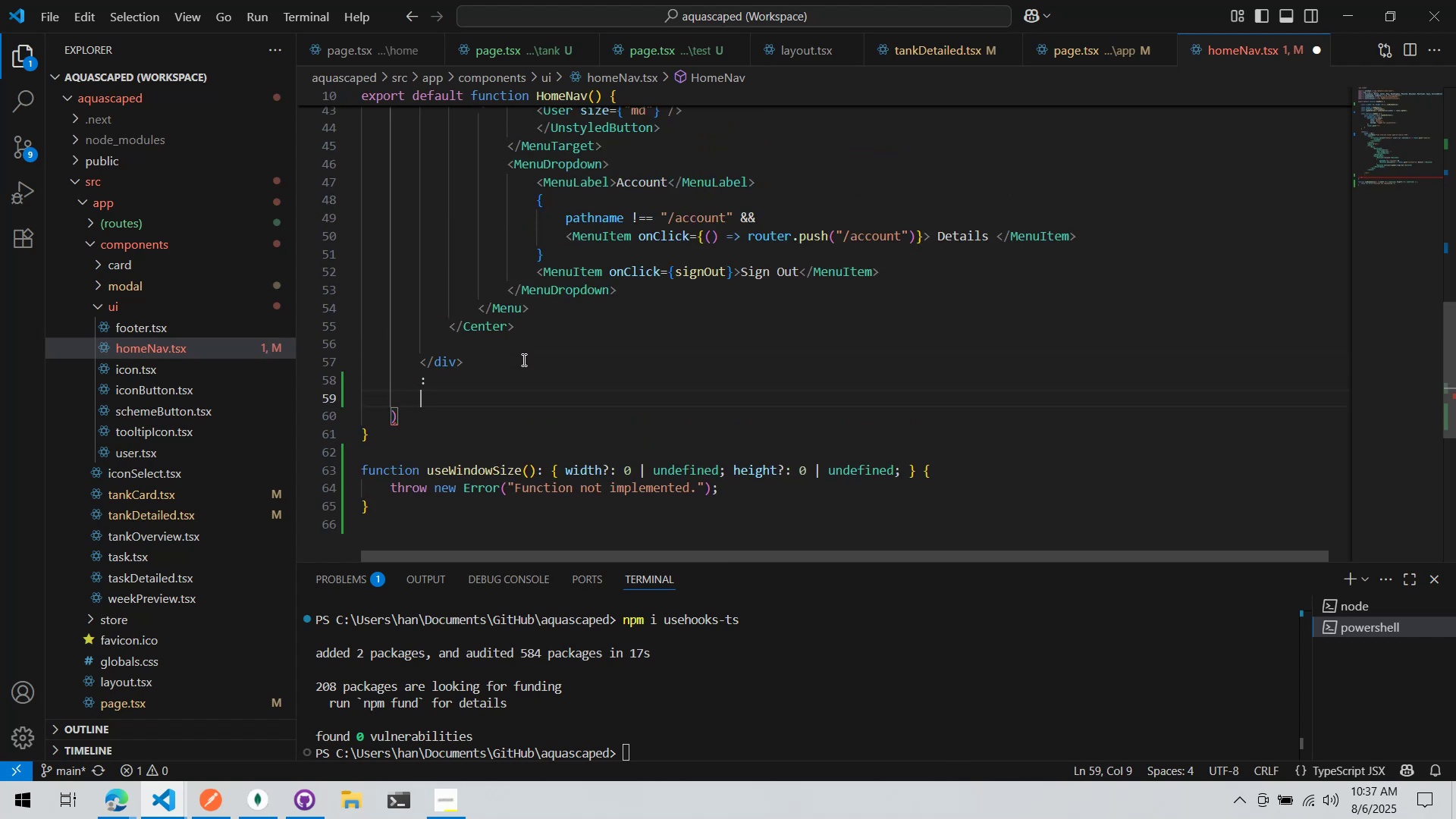 
scroll: coordinate [522, 359], scroll_direction: up, amount: 1.0
 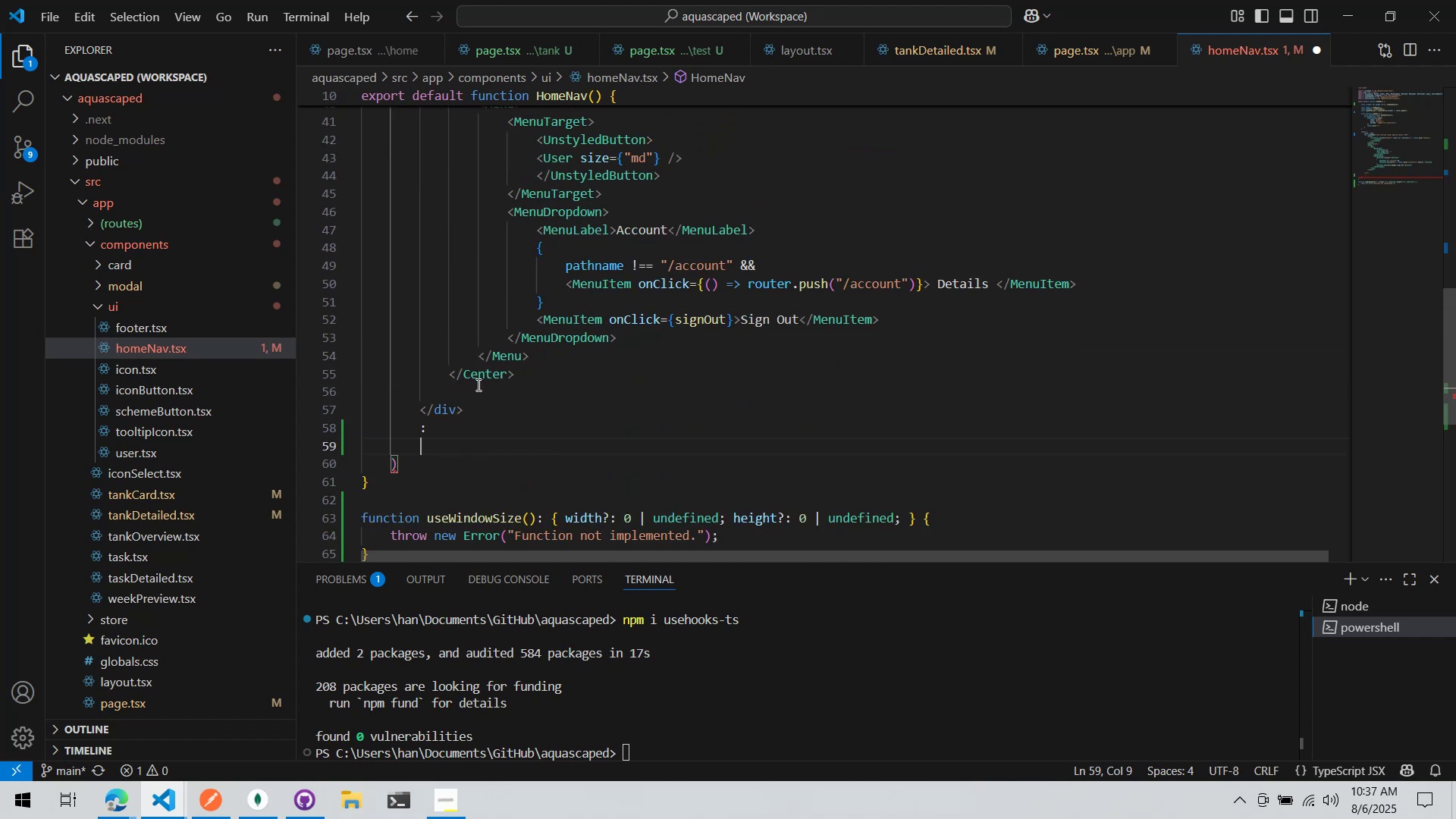 
left_click([474, 391])
 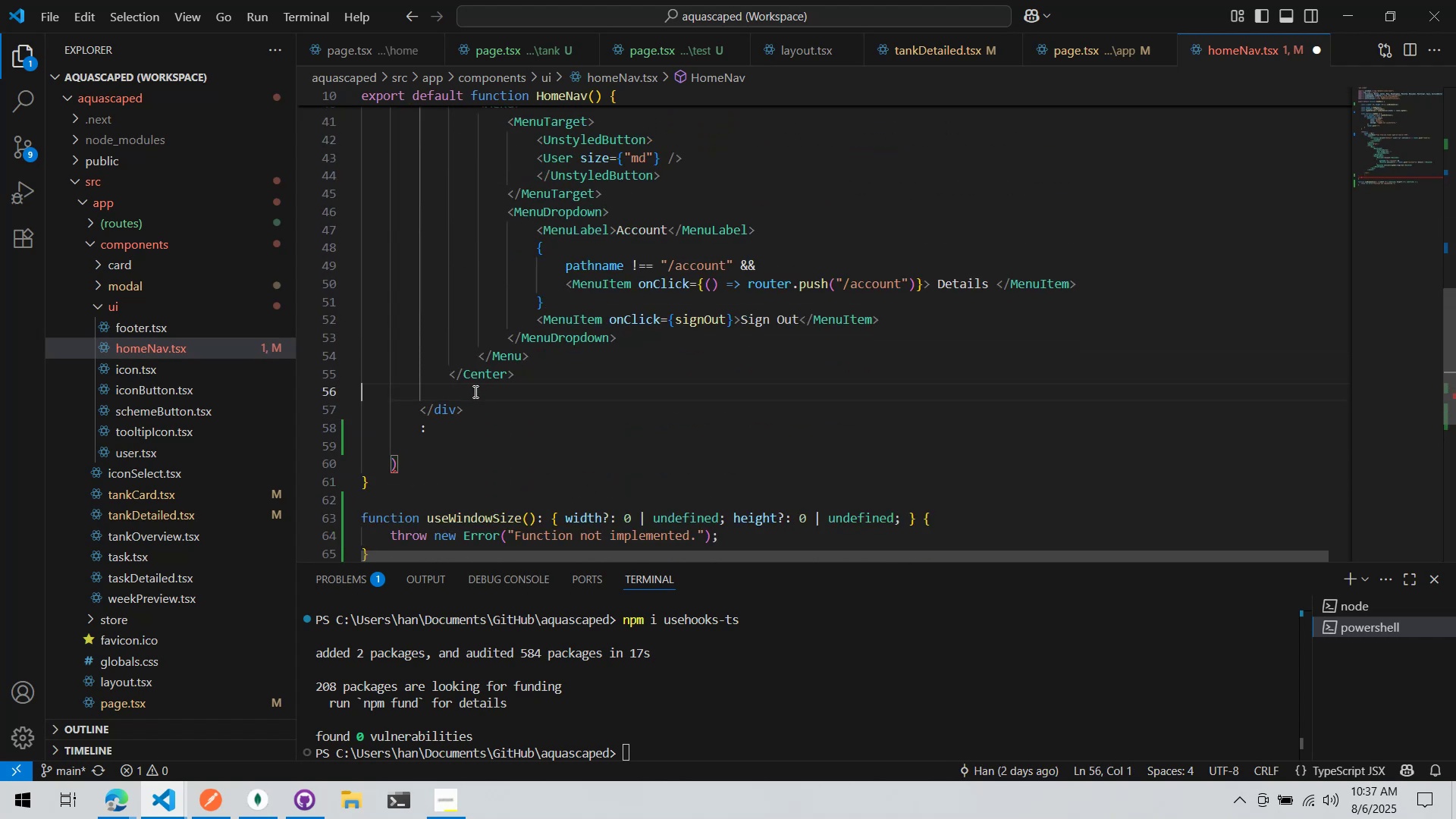 
key(Control+ControlLeft)
 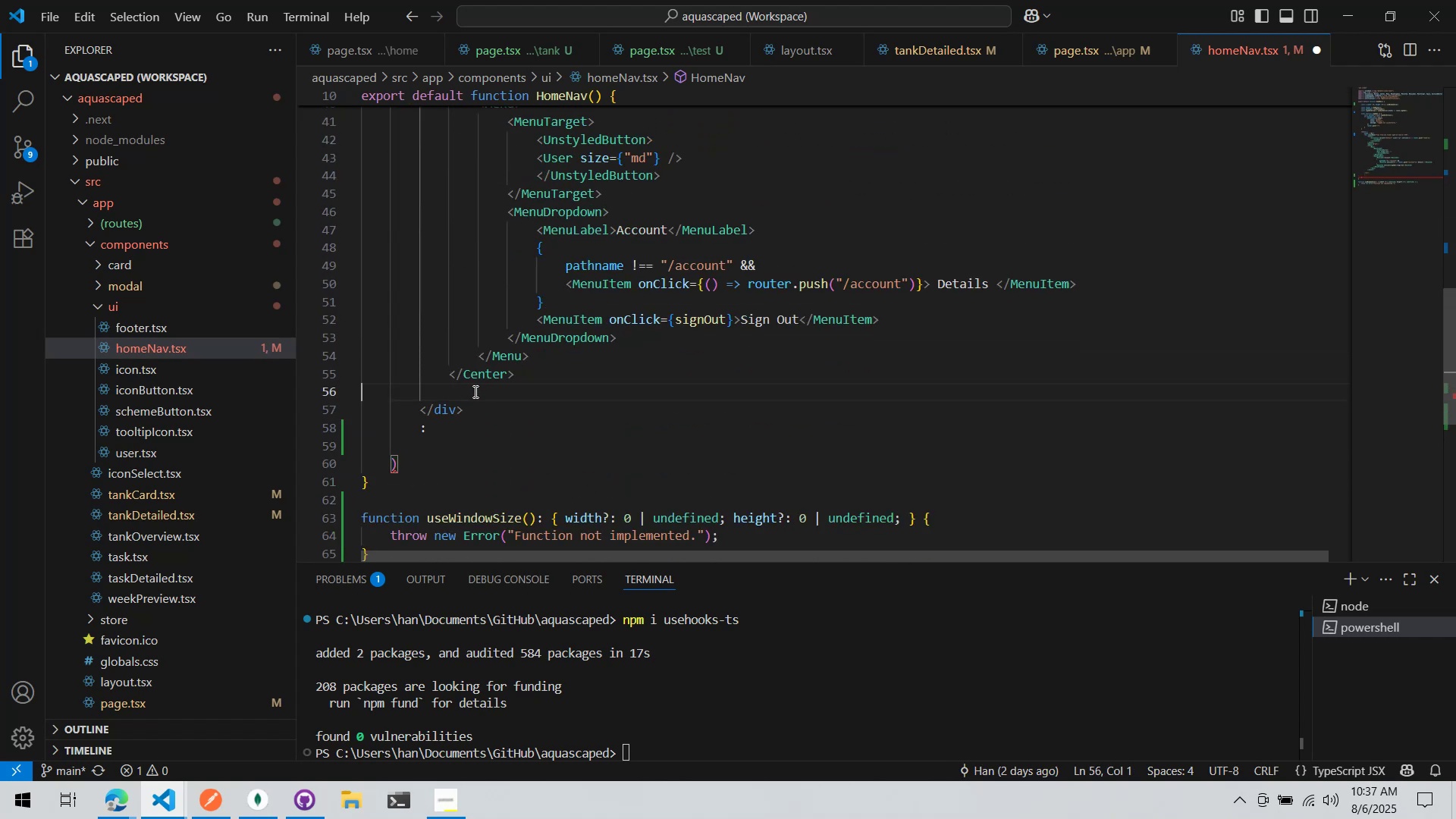 
key(Control+X)
 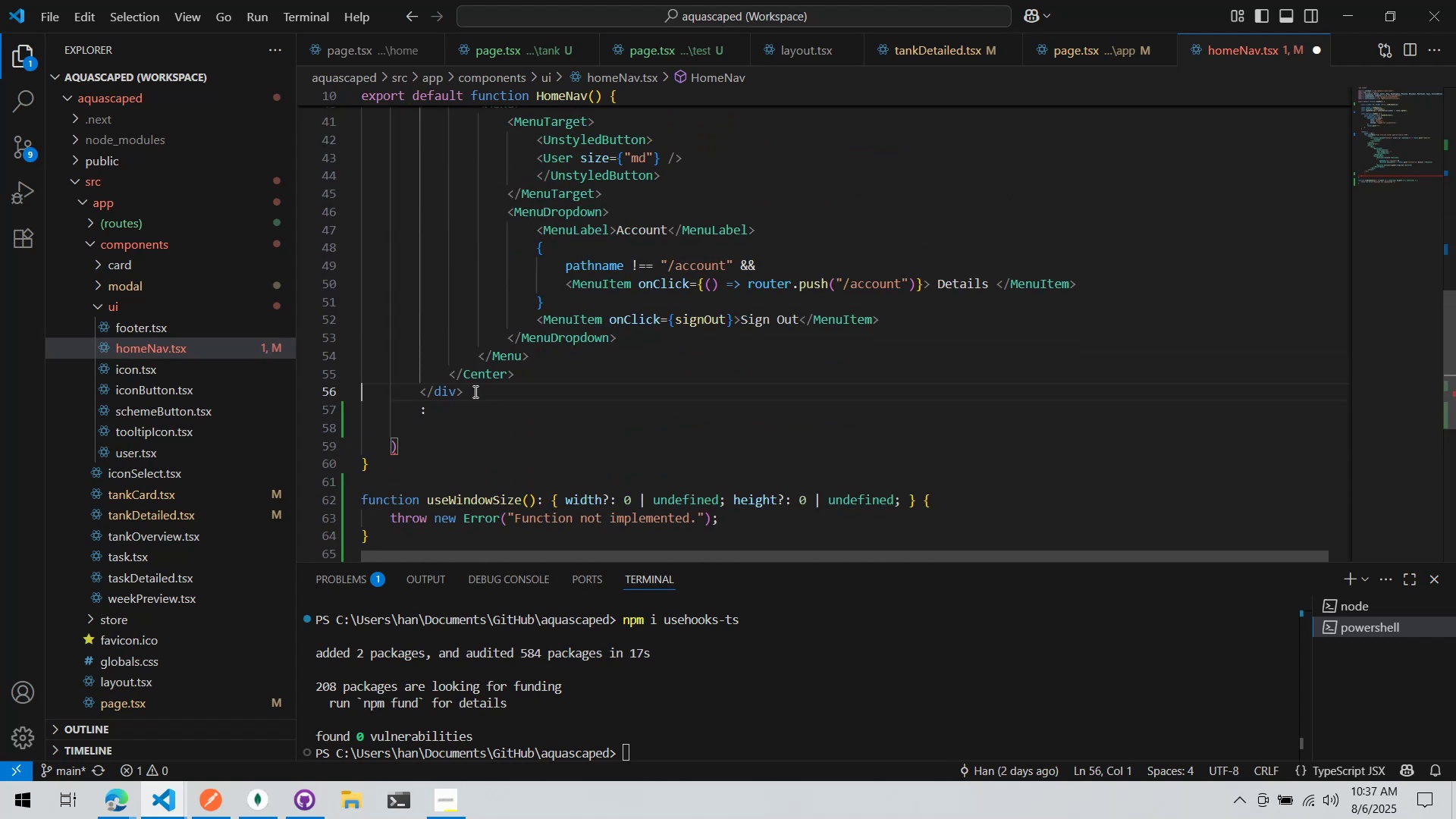 
scroll: coordinate [472, 375], scroll_direction: up, amount: 6.0
 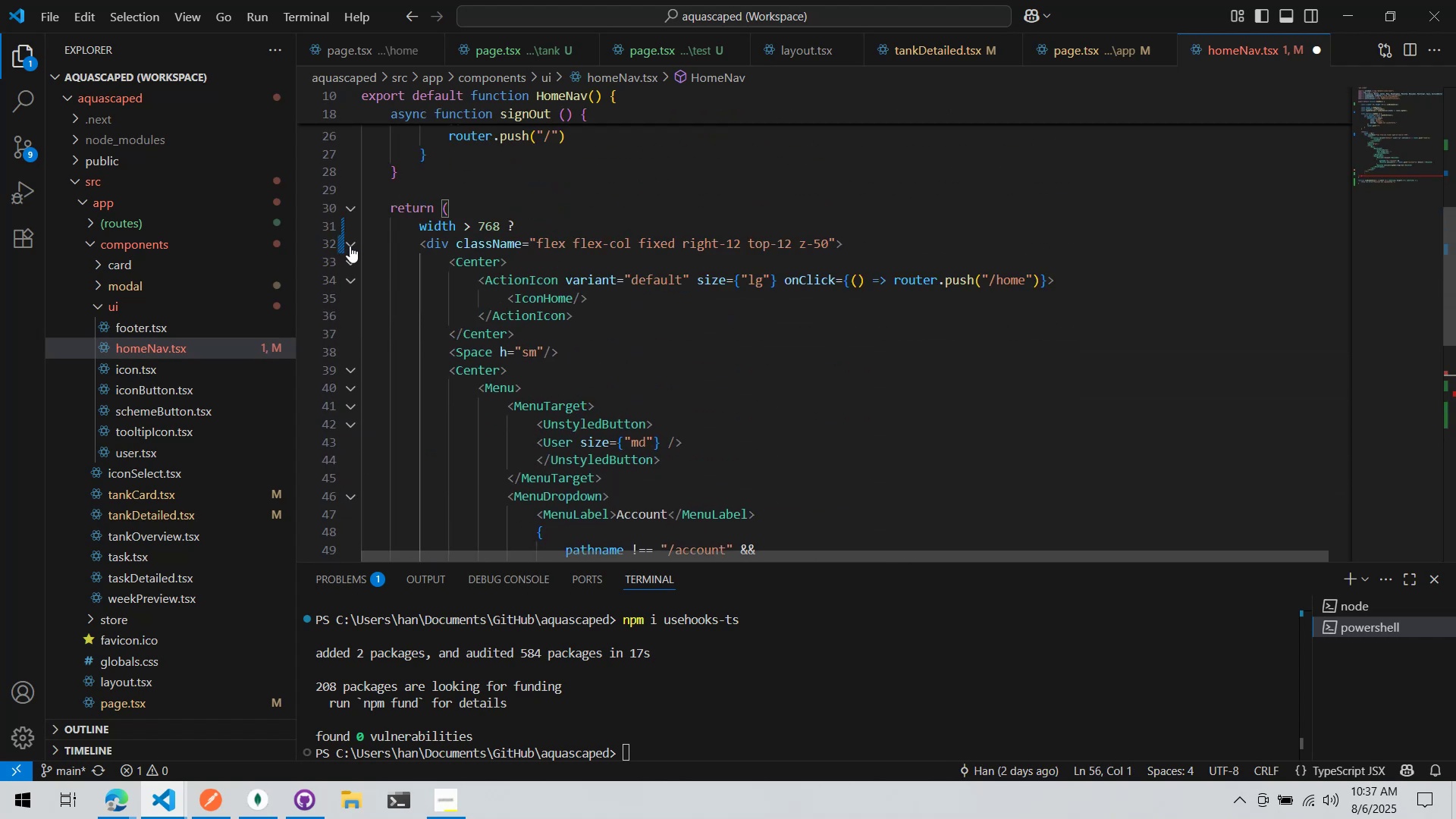 
left_click([353, 246])
 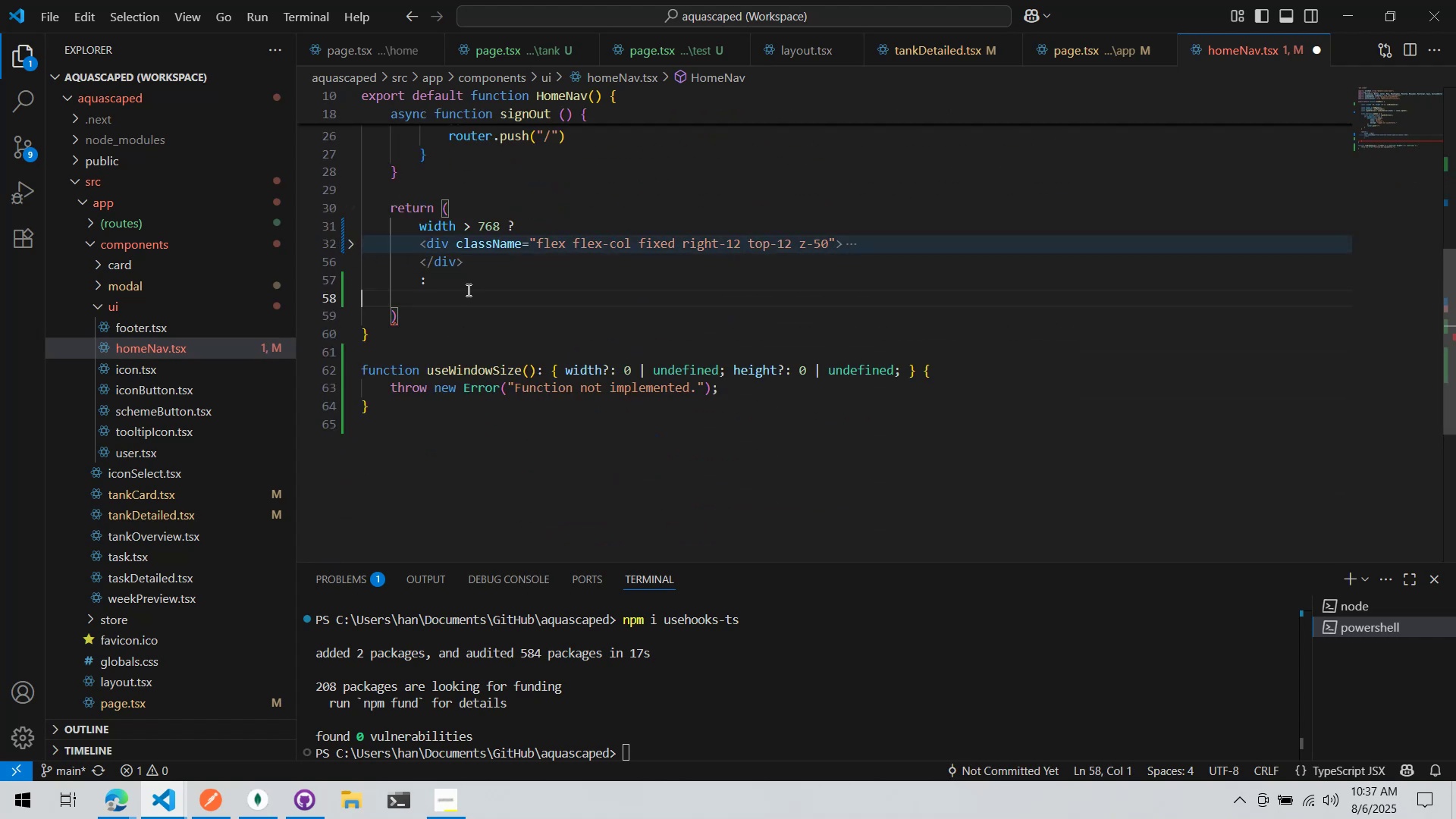 
double_click([475, 285])
 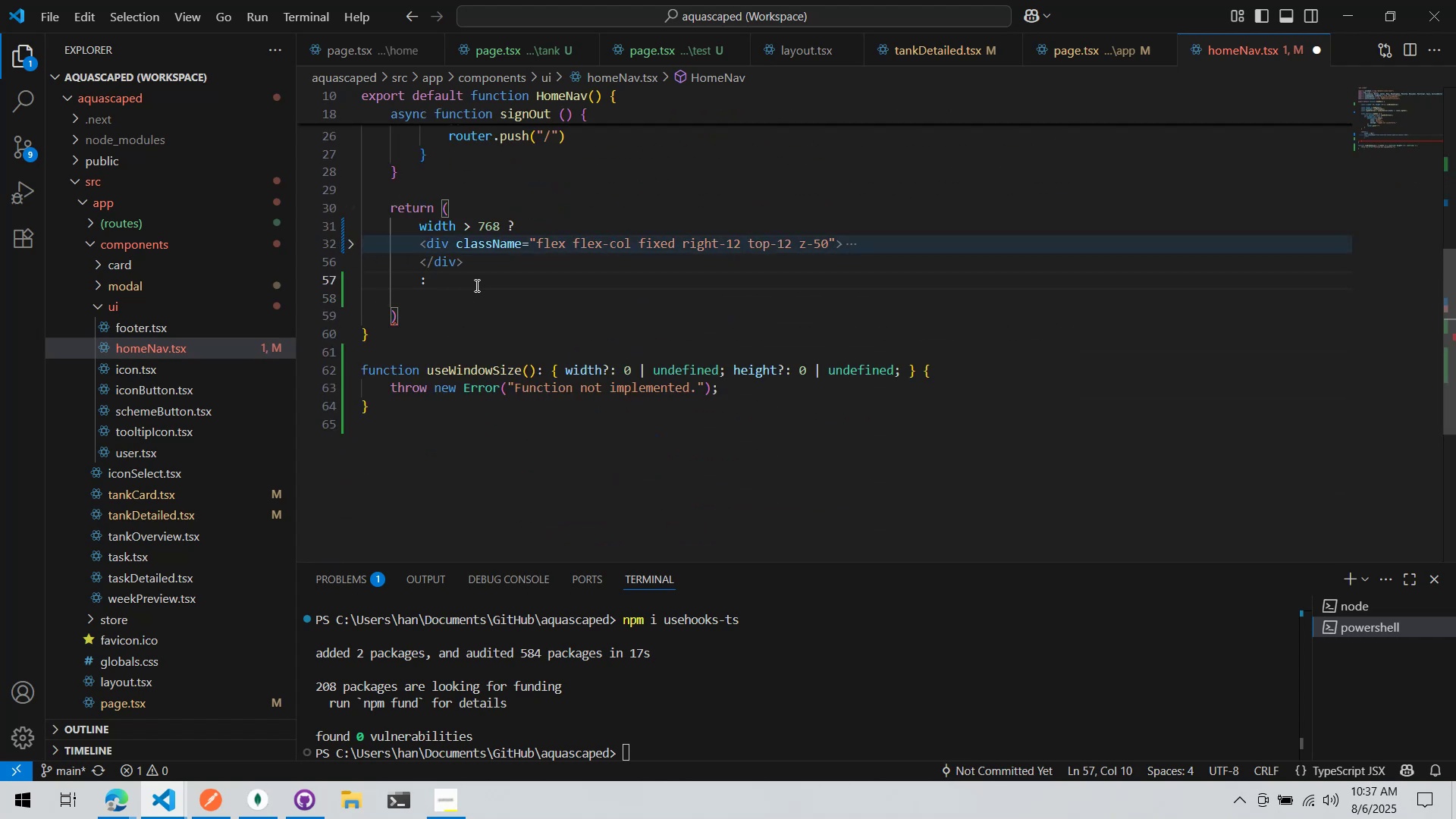 
key(Enter)
 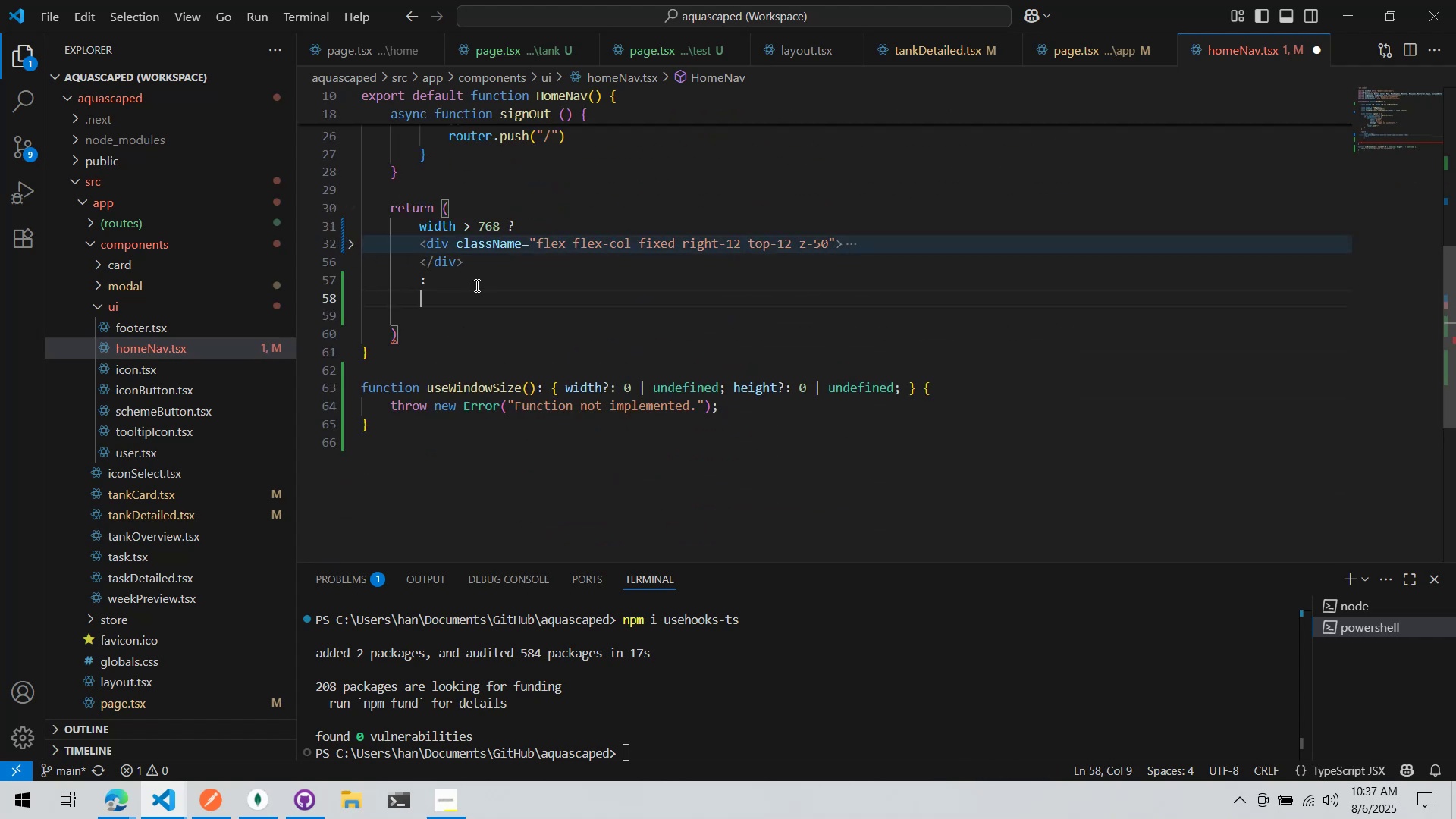 
type(<div>)
 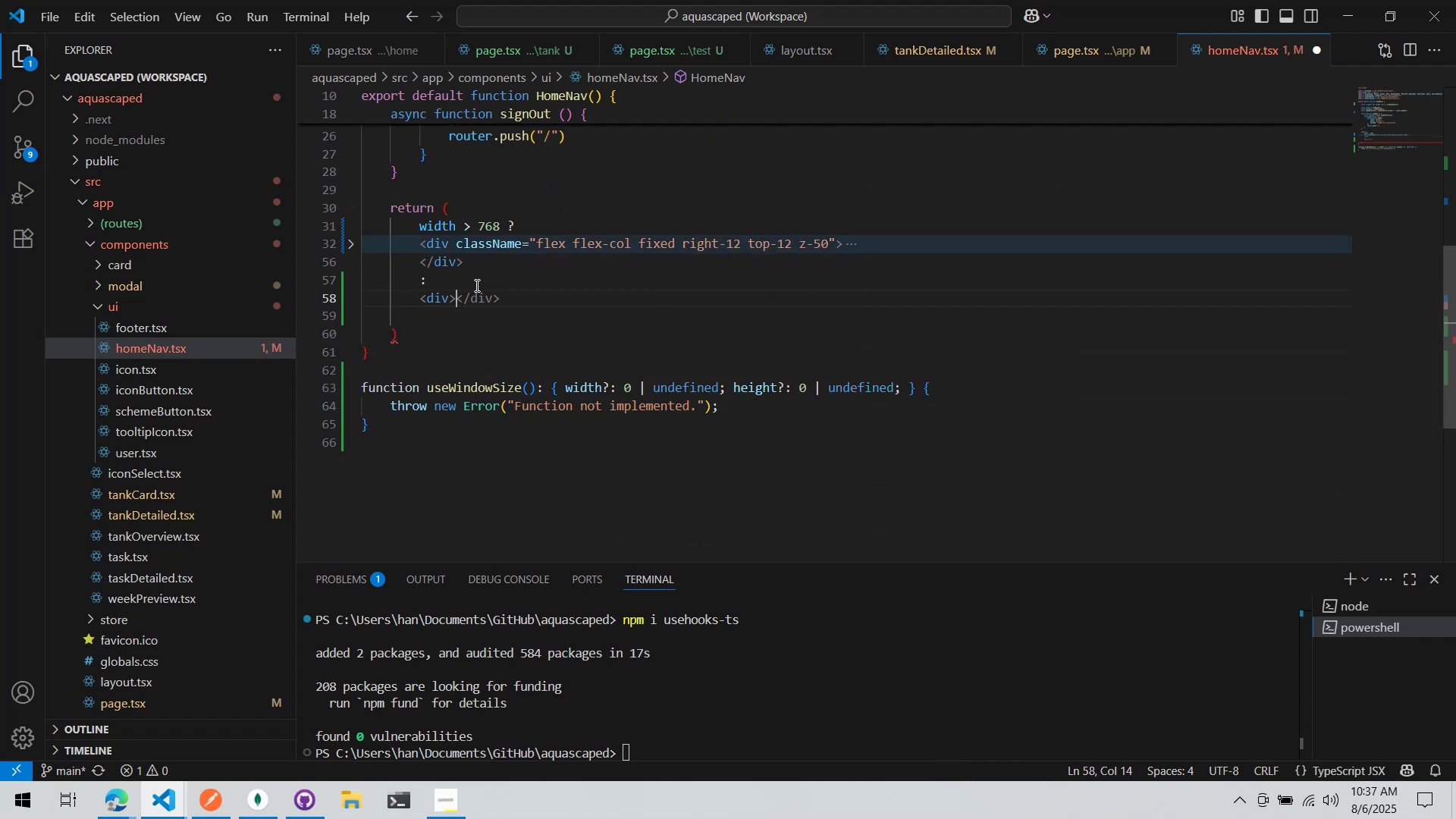 
key(Enter)
 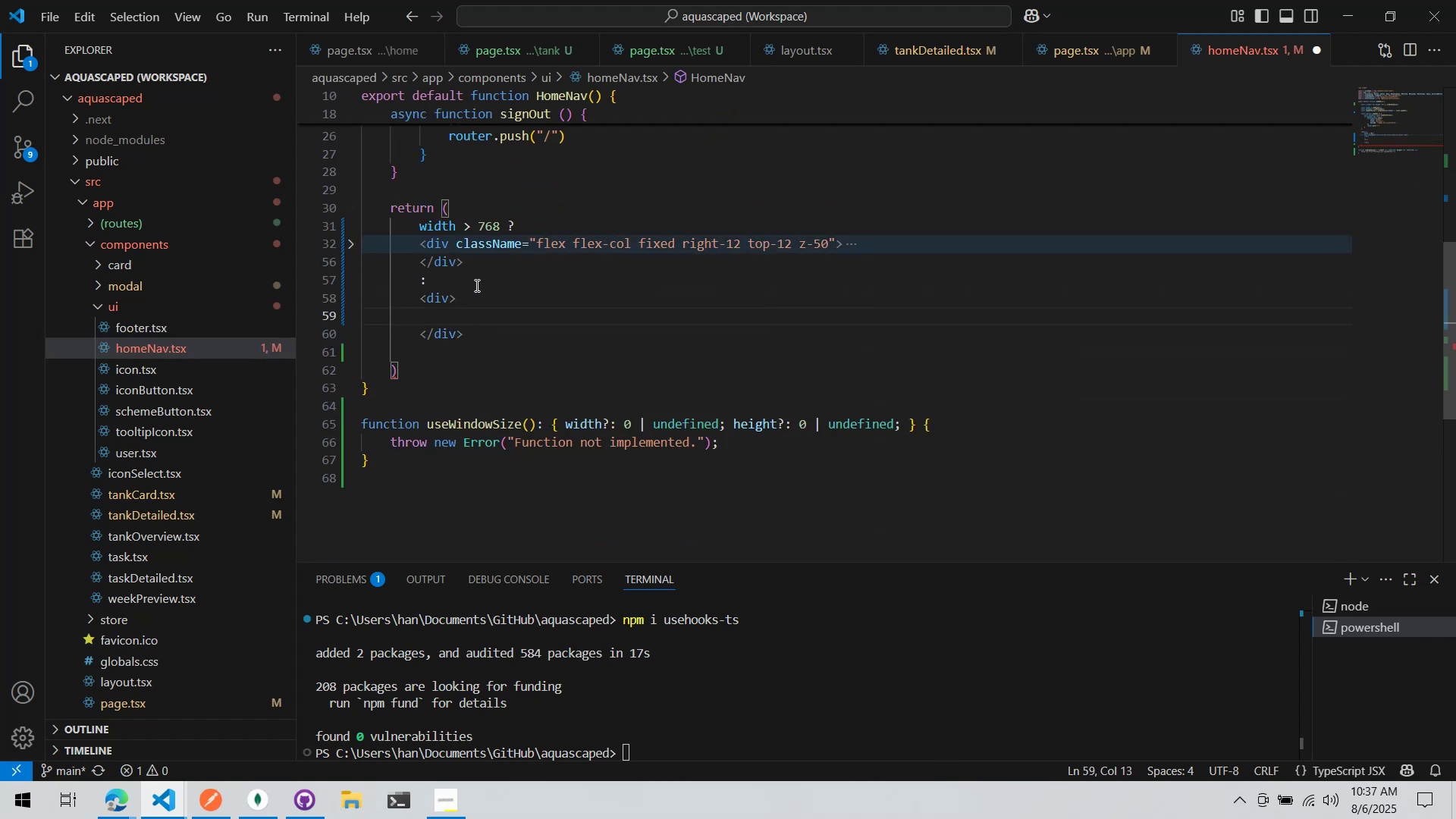 
type(className=")
 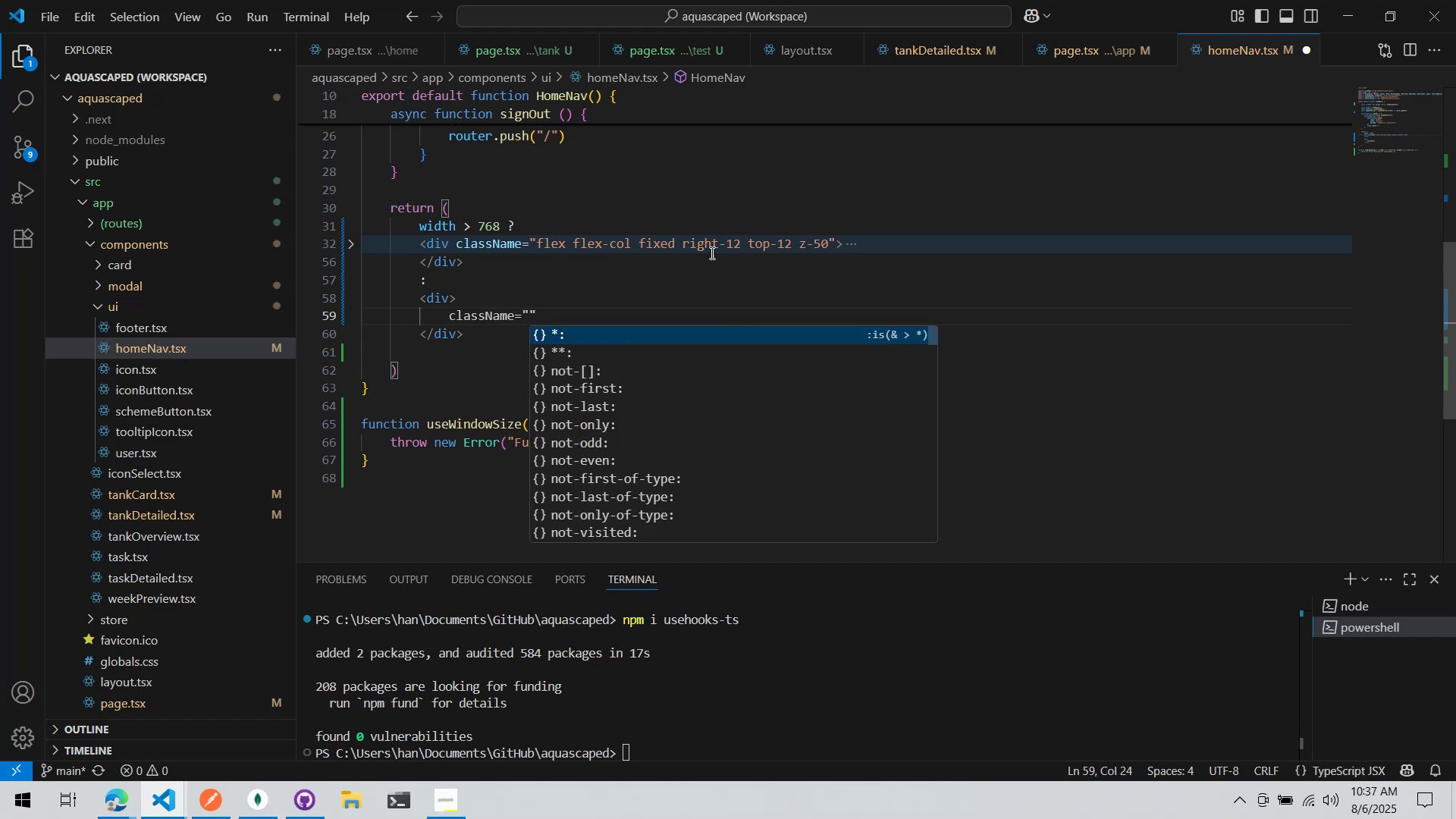 
key(Control+ControlLeft)
 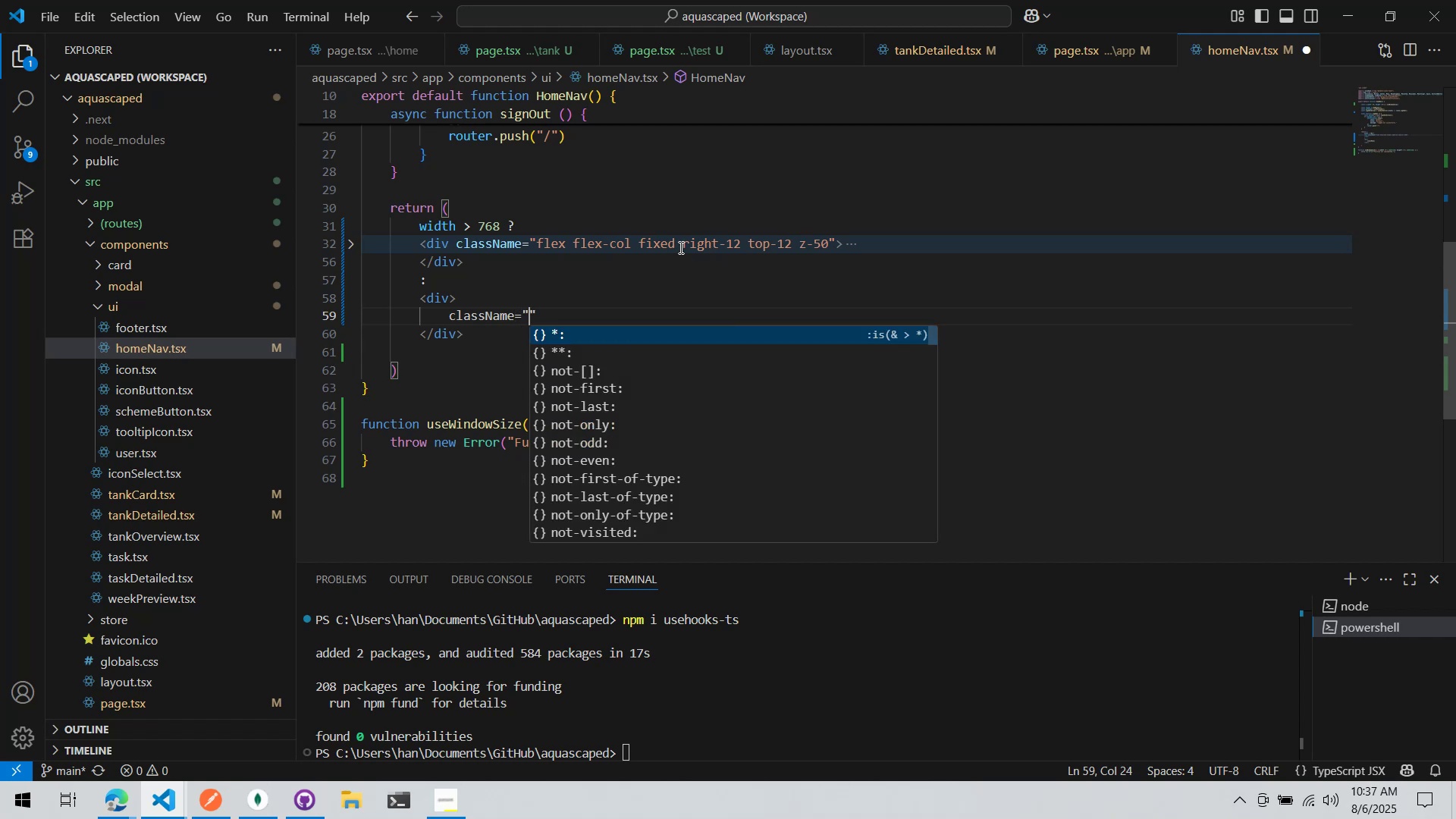 
key(Control+S)
 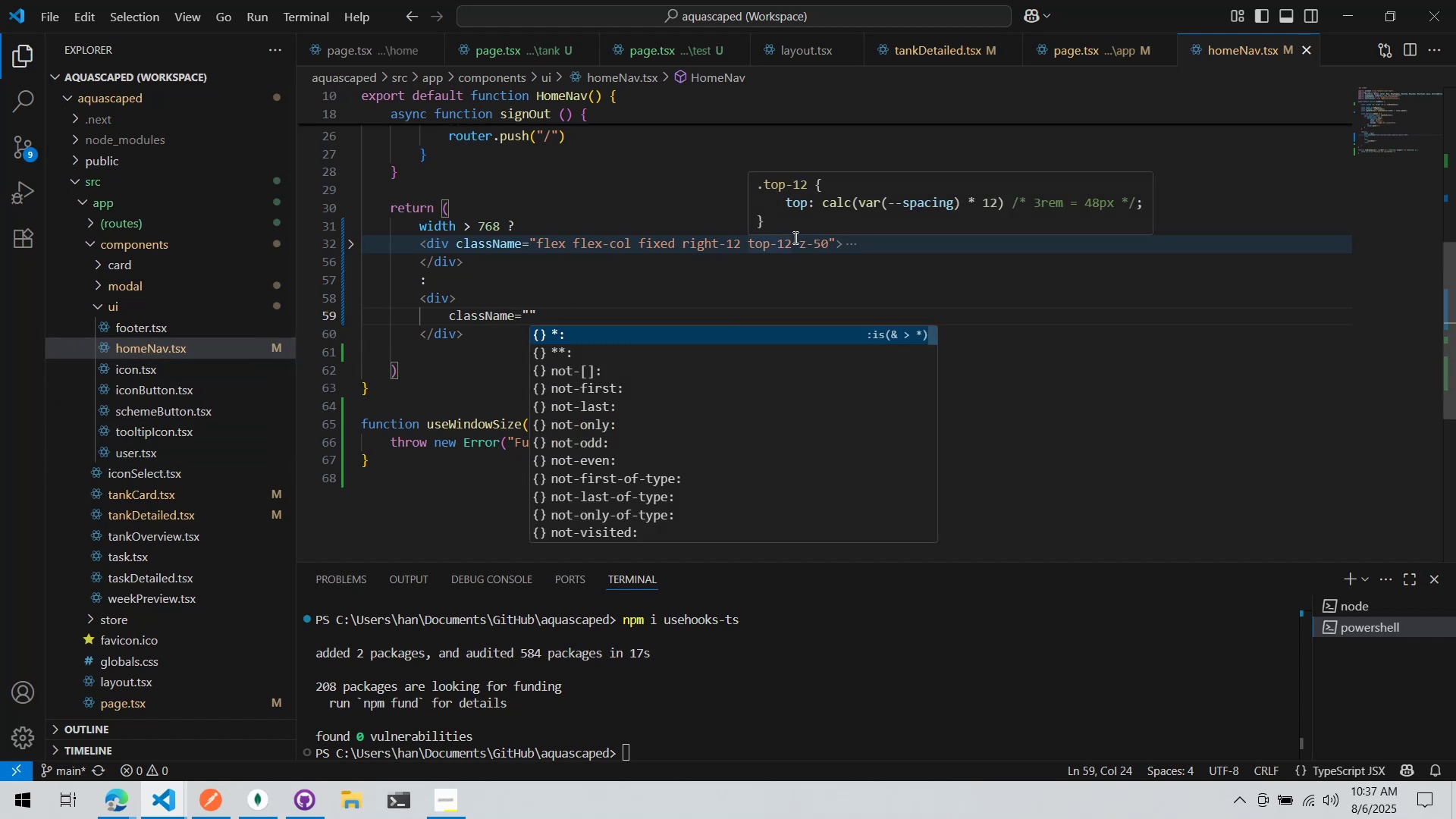 
wait(5.95)
 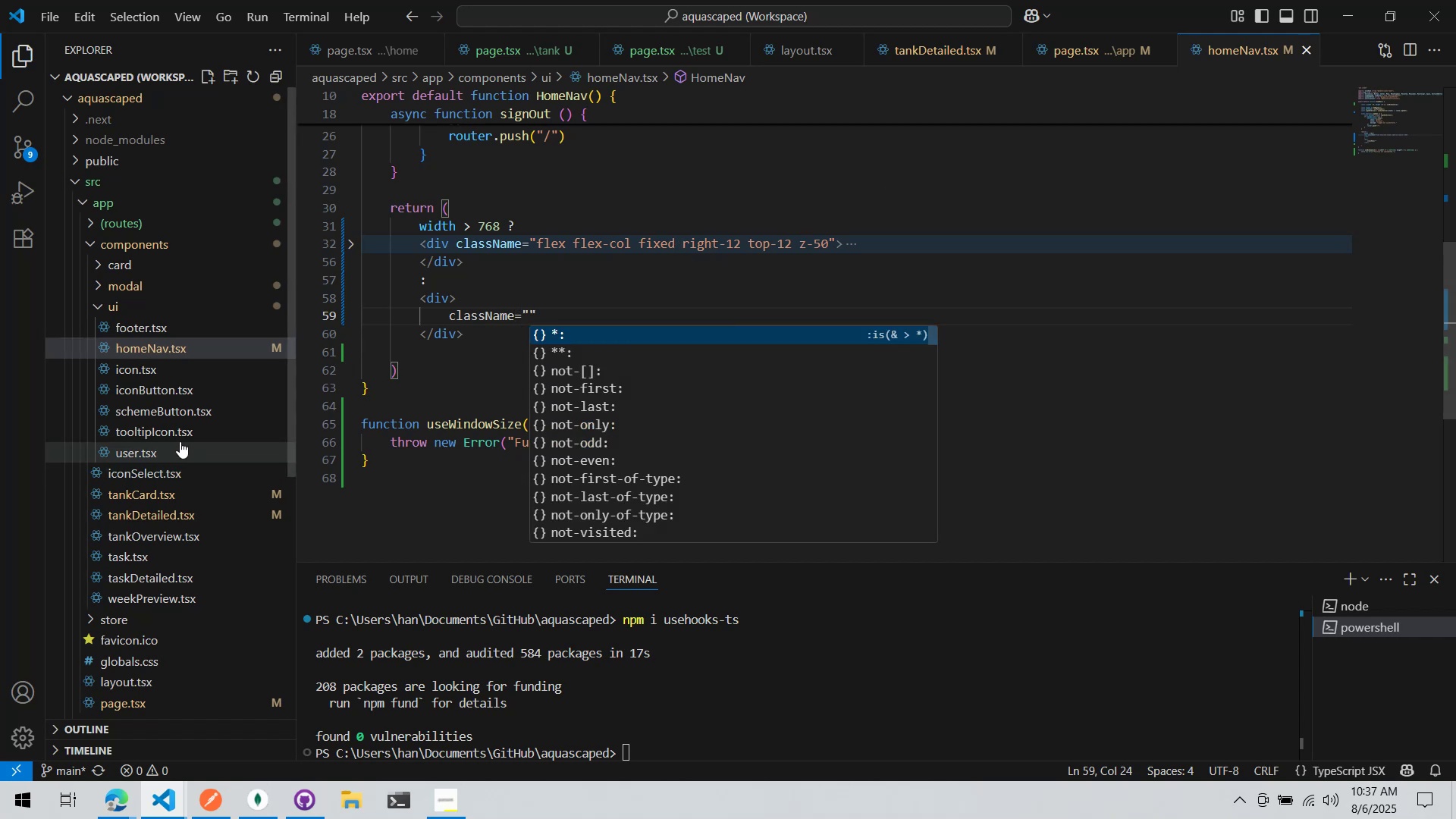 
type(fixed )
 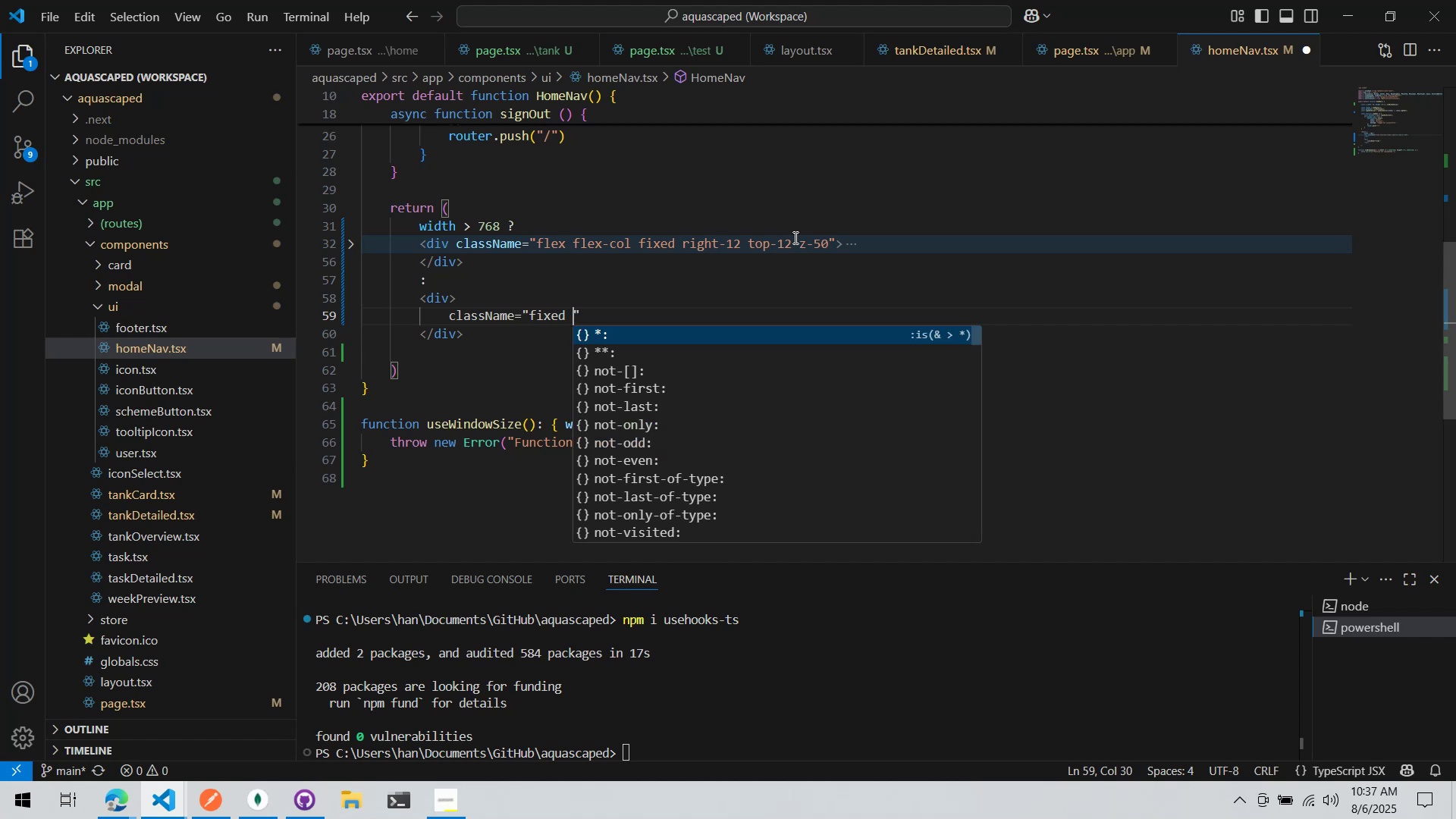 
key(Control+Z)
 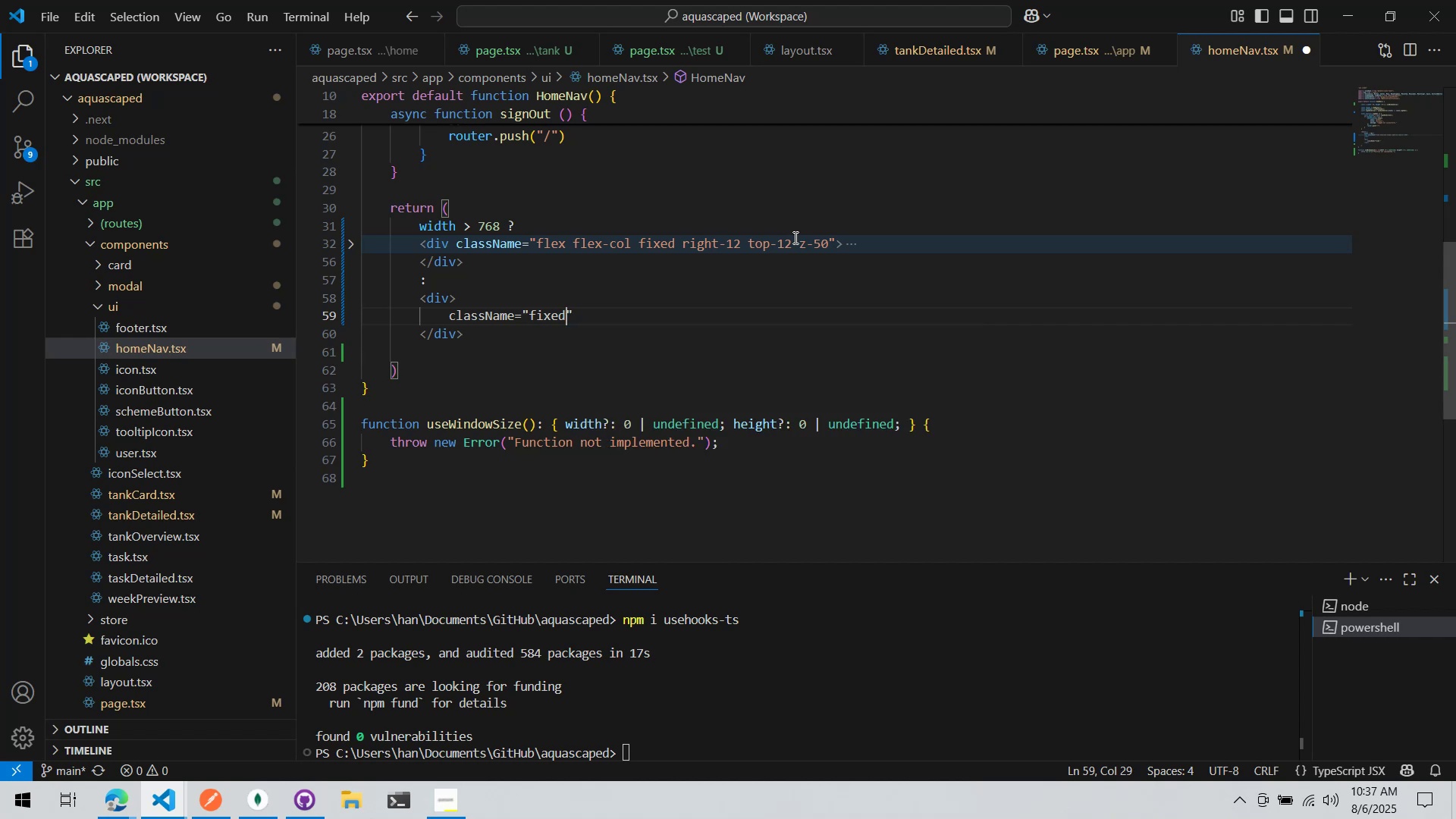 
key(Control+Z)
 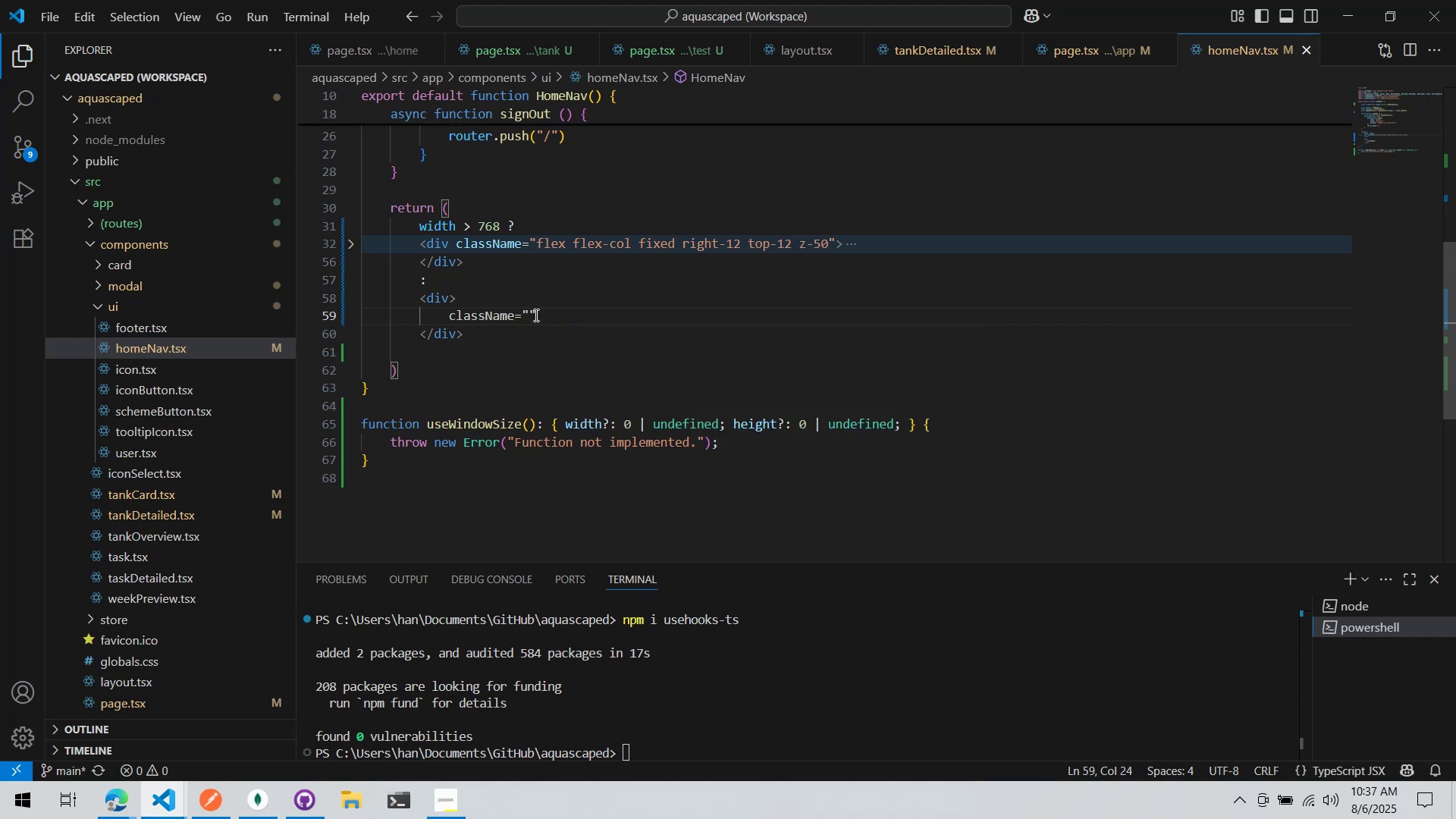 
left_click_drag(start_coordinate=[548, 315], to_coordinate=[449, 315])
 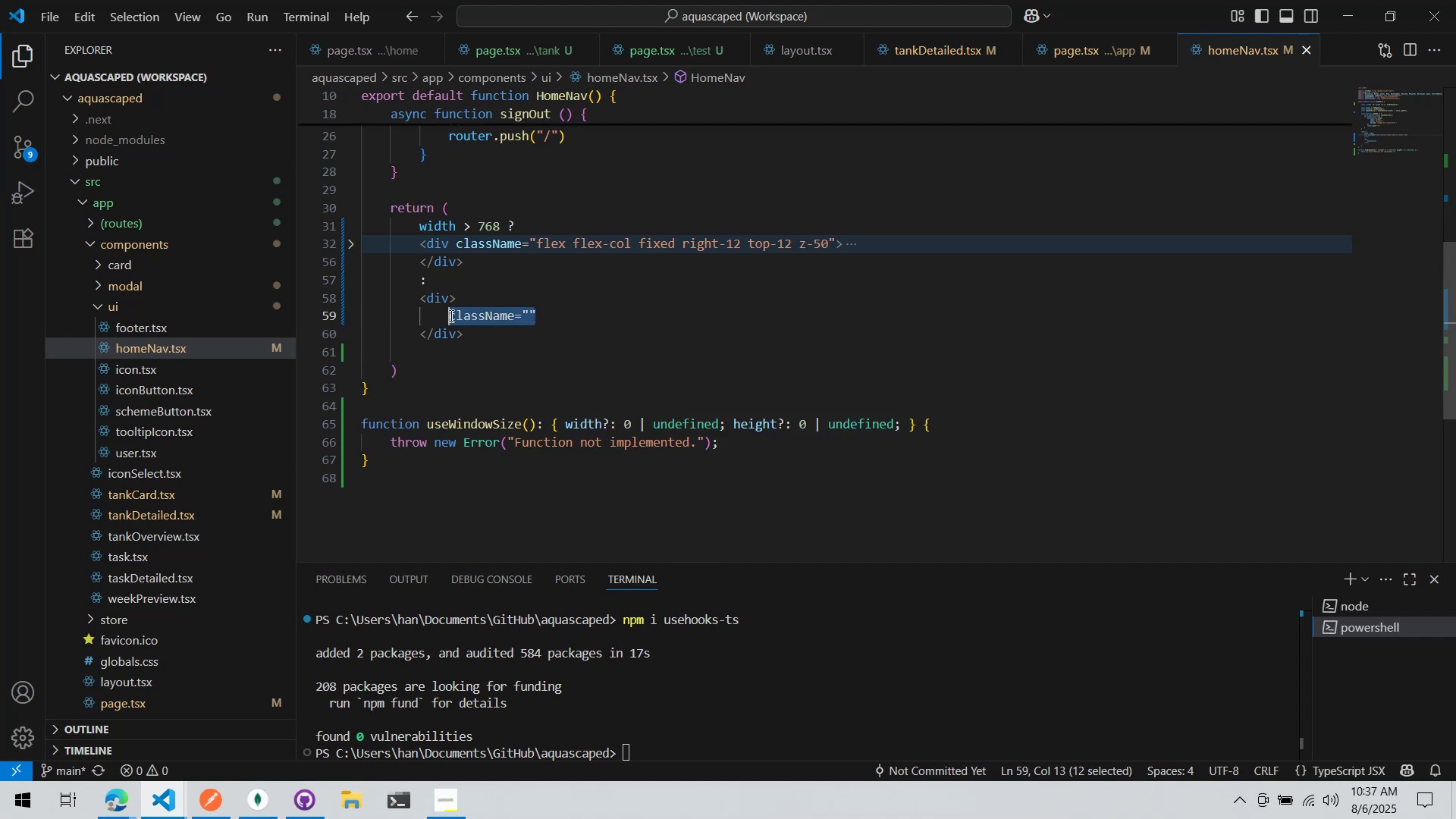 
left_click_drag(start_coordinate=[452, 315], to_coordinate=[447, 295])
 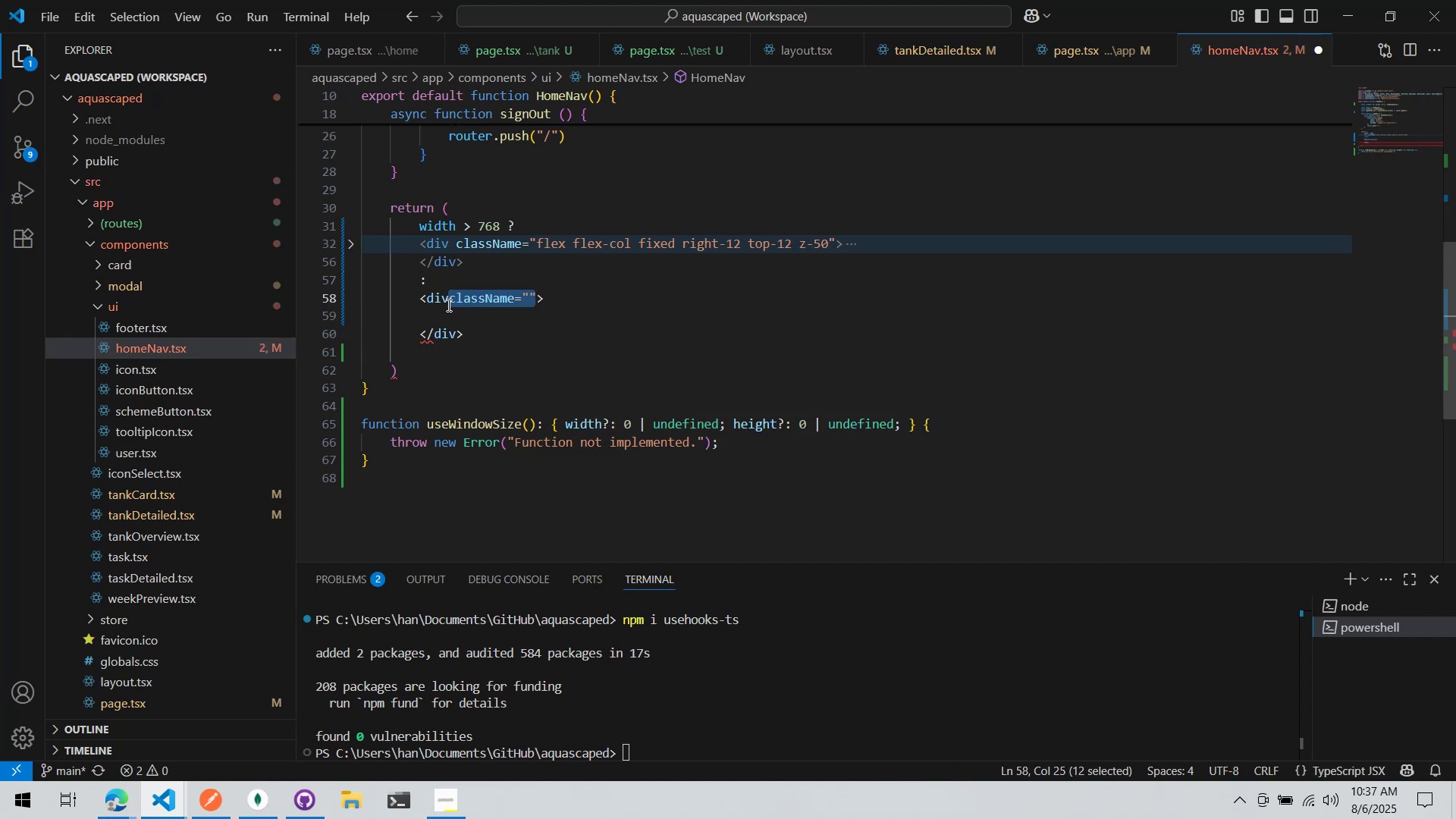 
left_click([452, 303])
 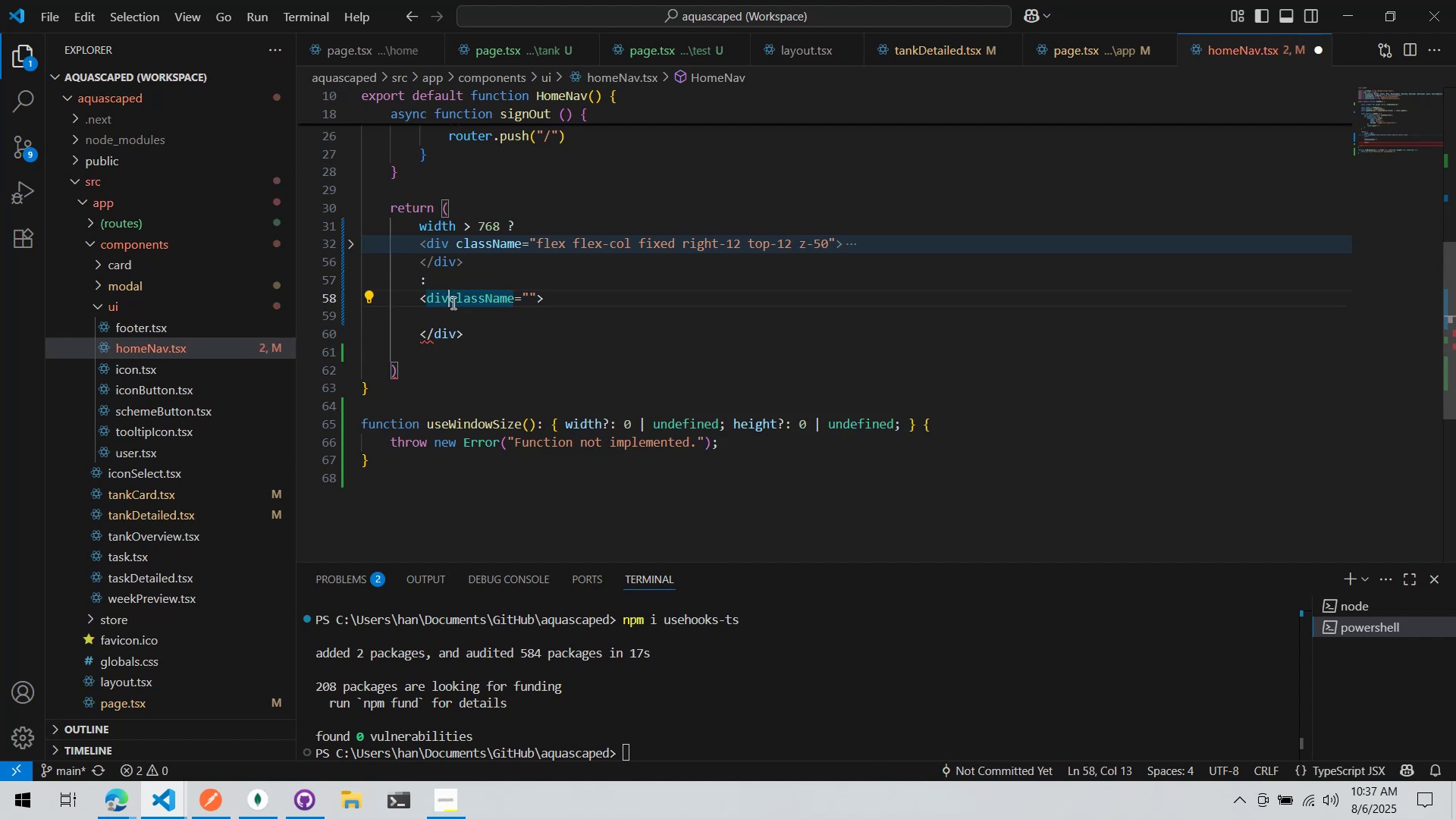 
key(Space)
 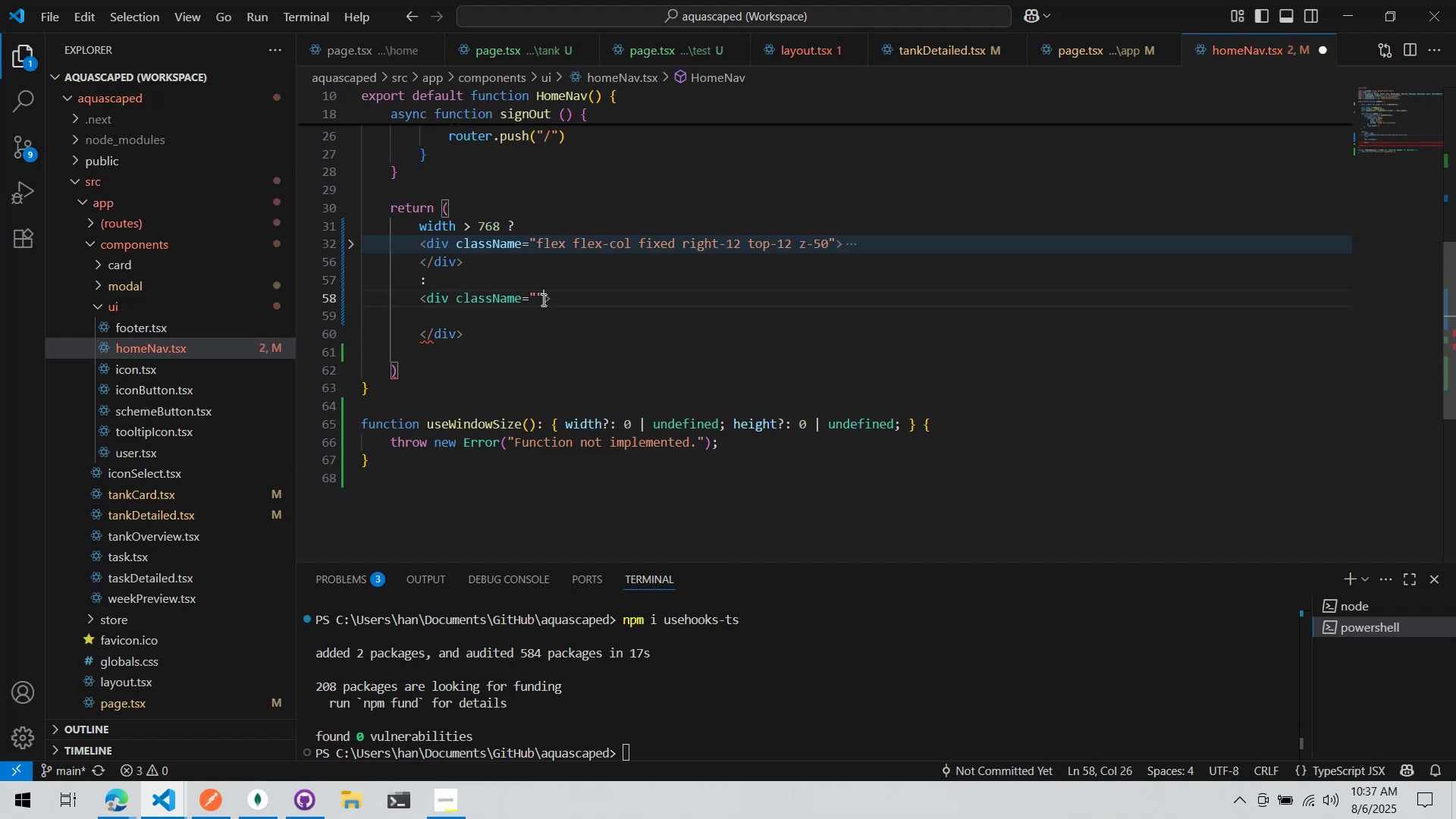 
double_click([535, 301])
 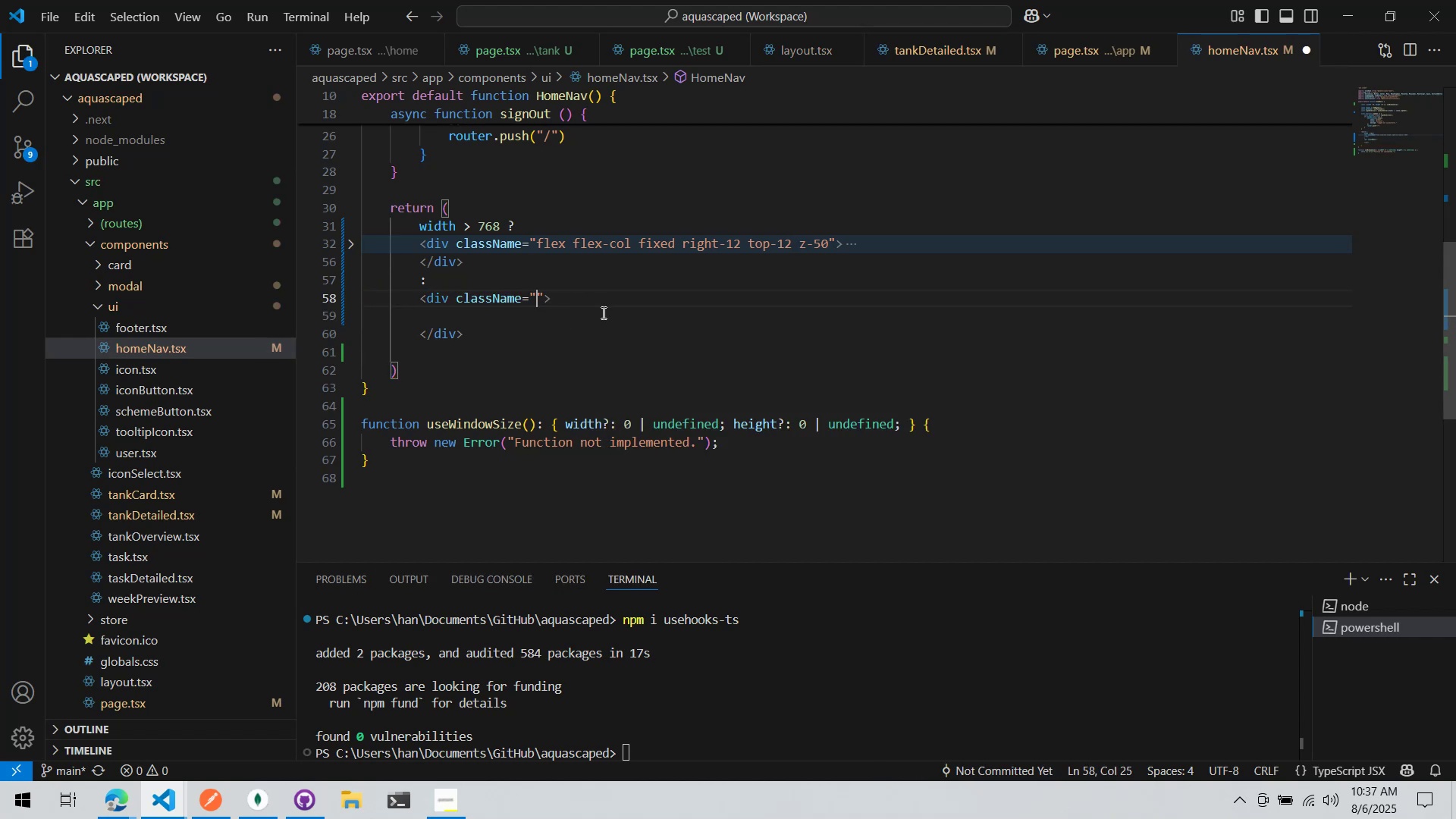 
type(fixed bottom-4 right-4)
 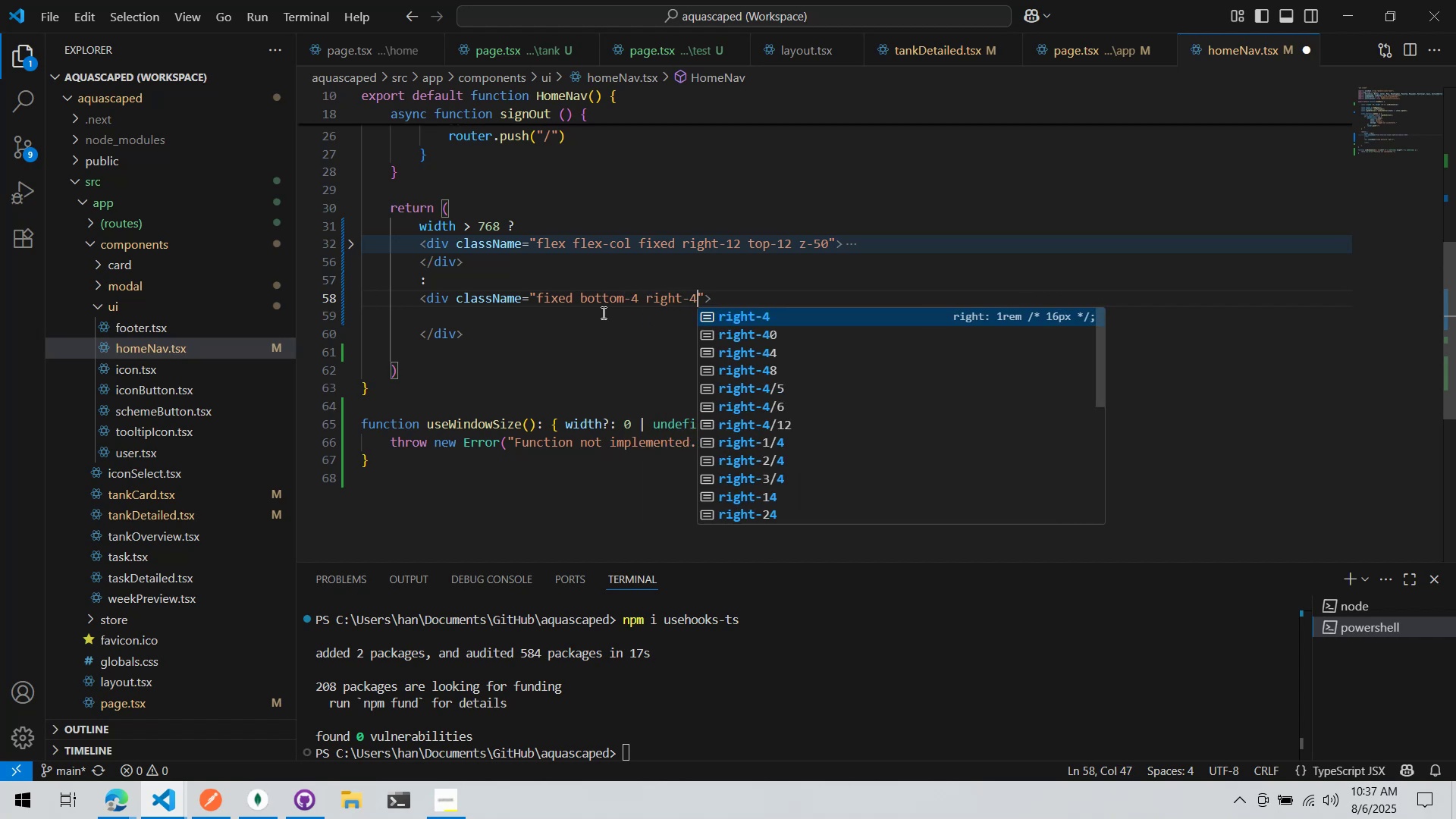 
key(Control+ControlLeft)
 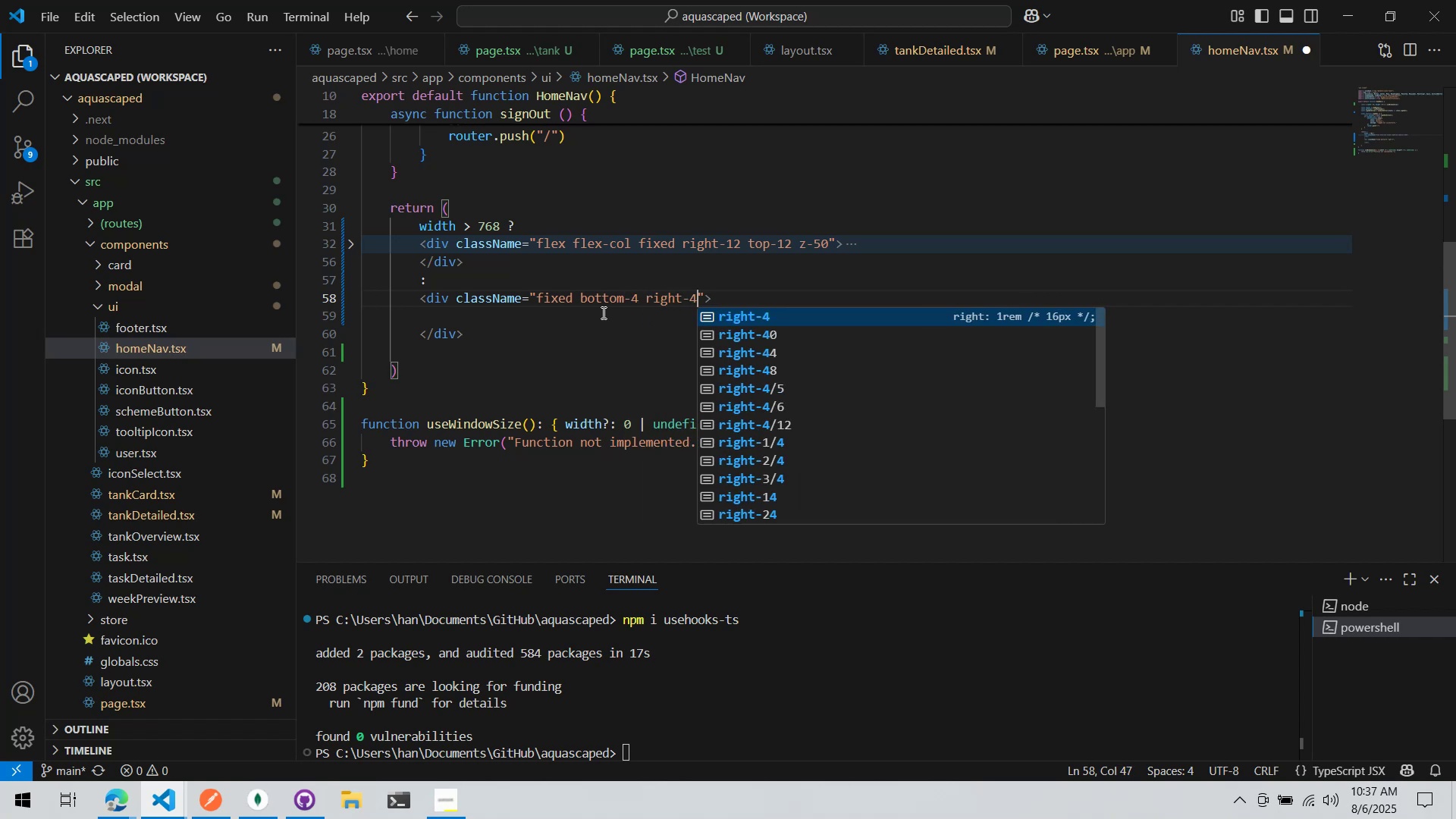 
key(Control+S)
 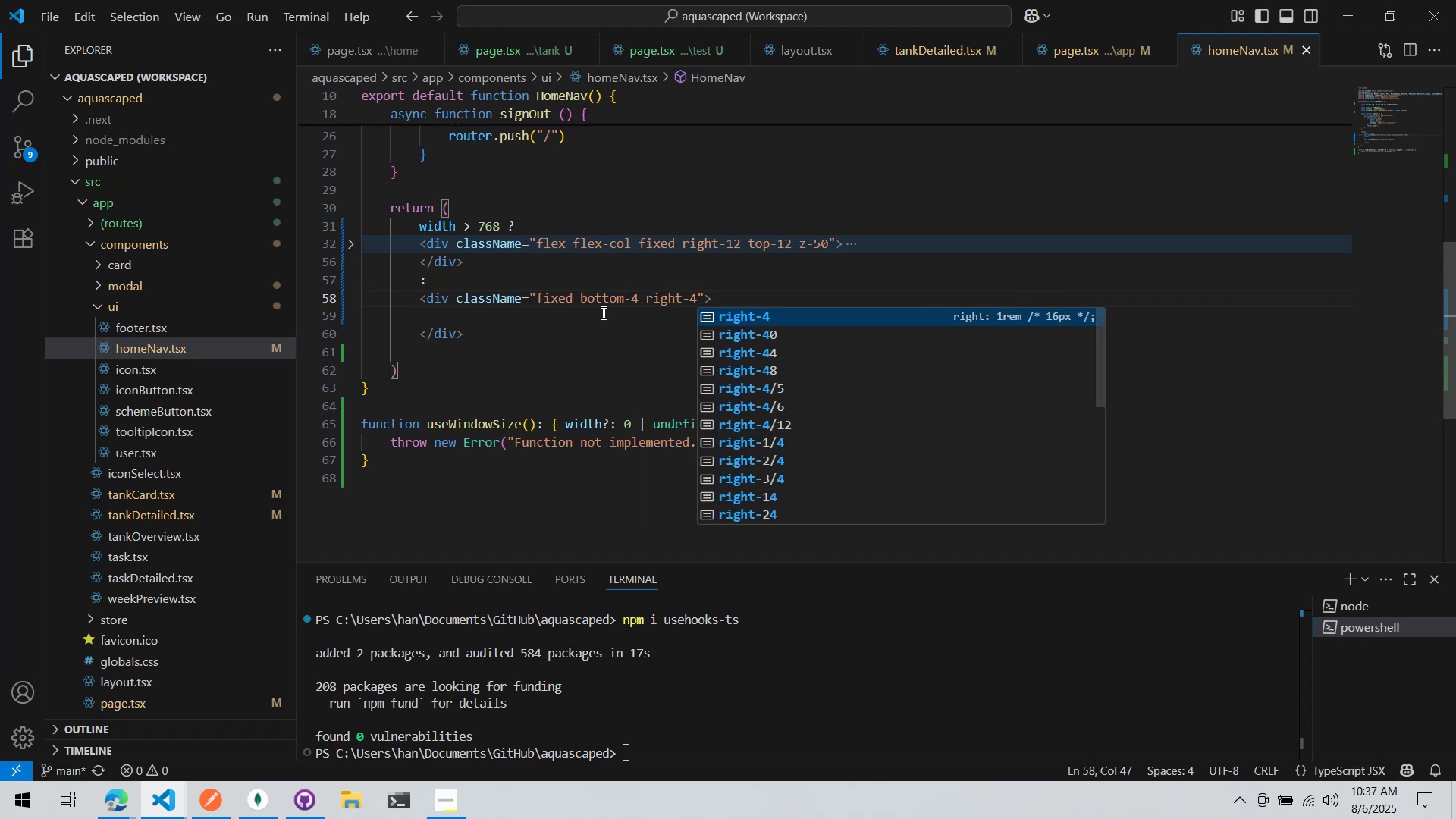 
key(Alt+AltLeft)
 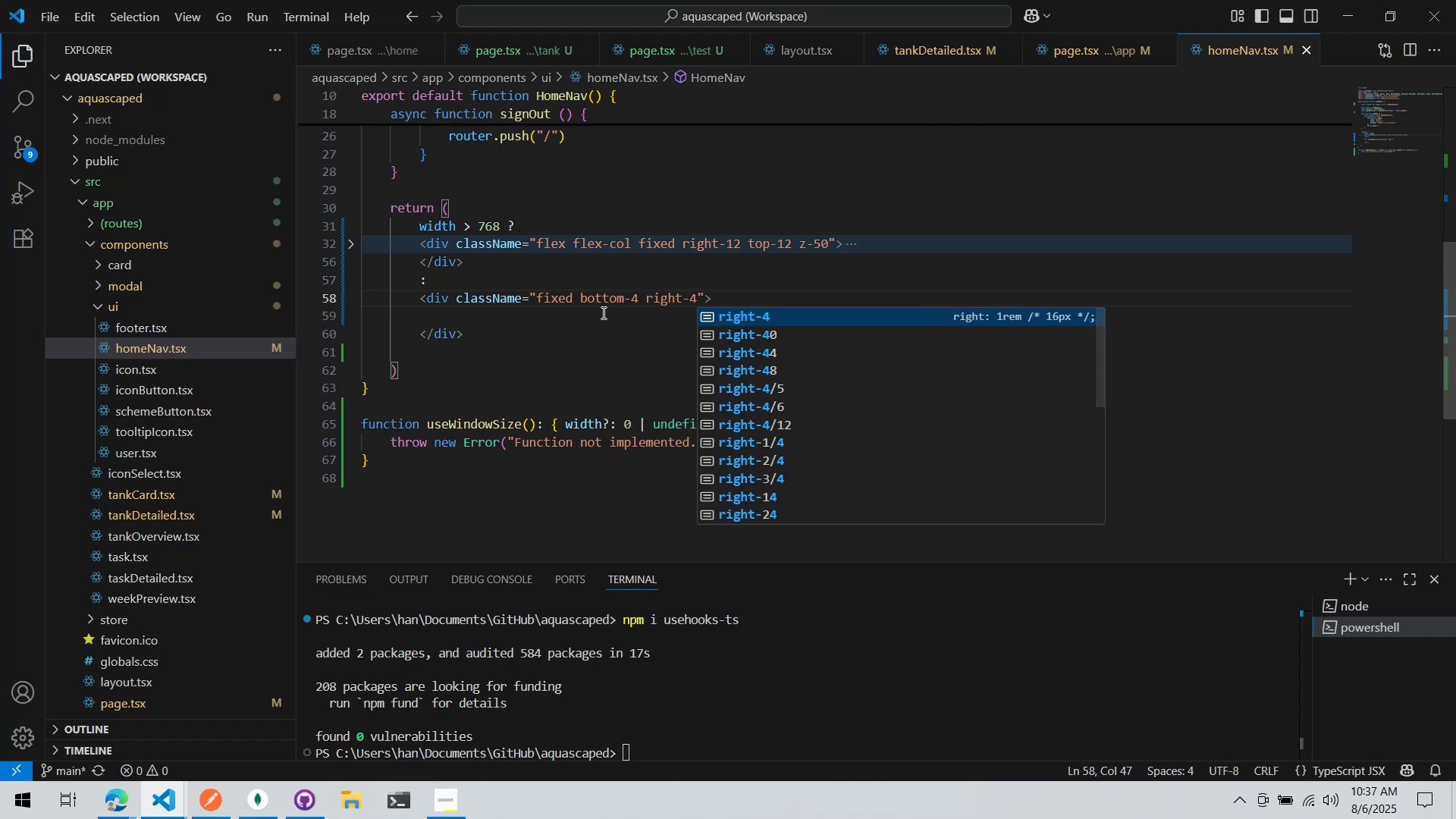 
key(Alt+Tab)
 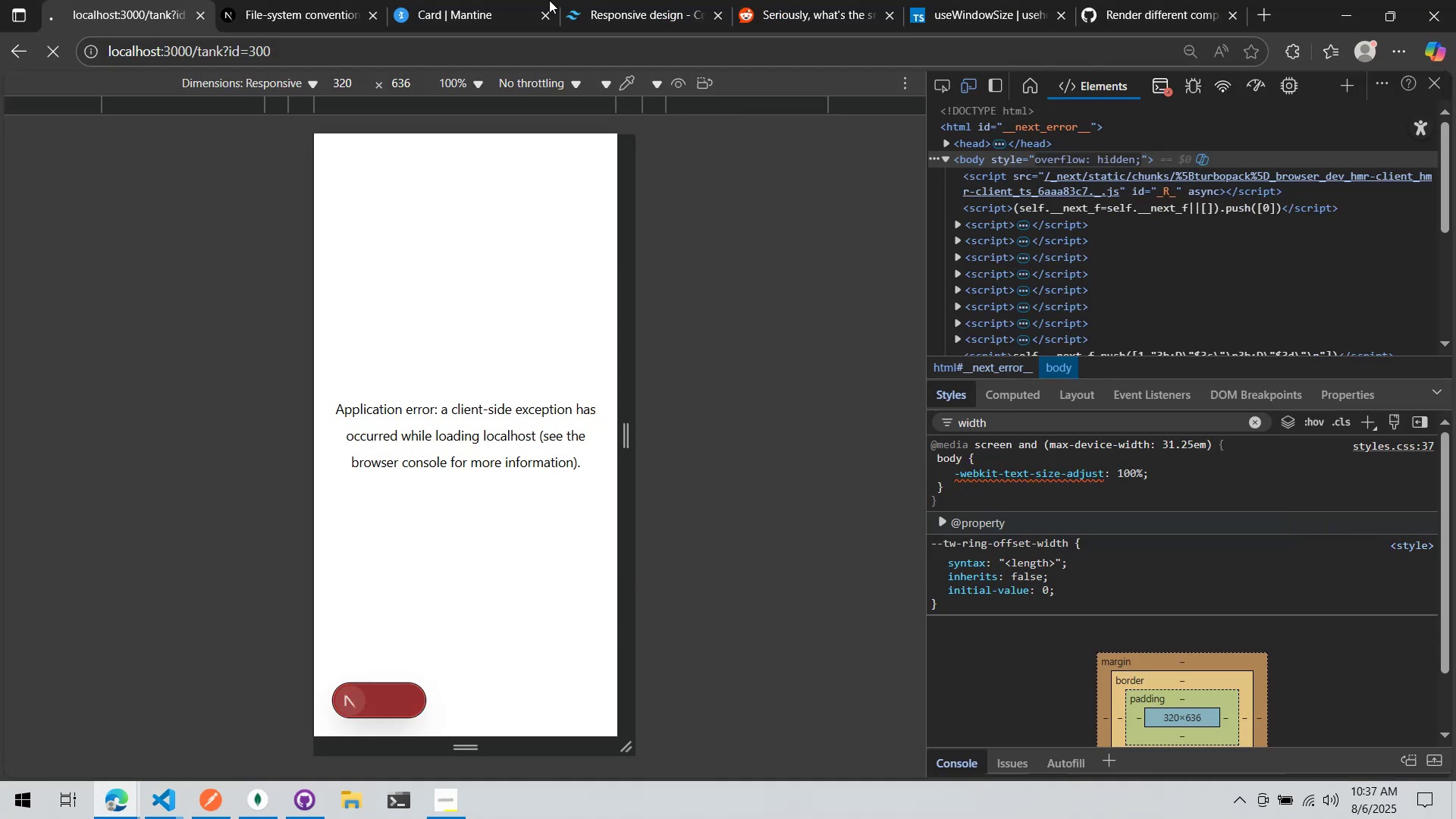 
left_click([523, 0])
 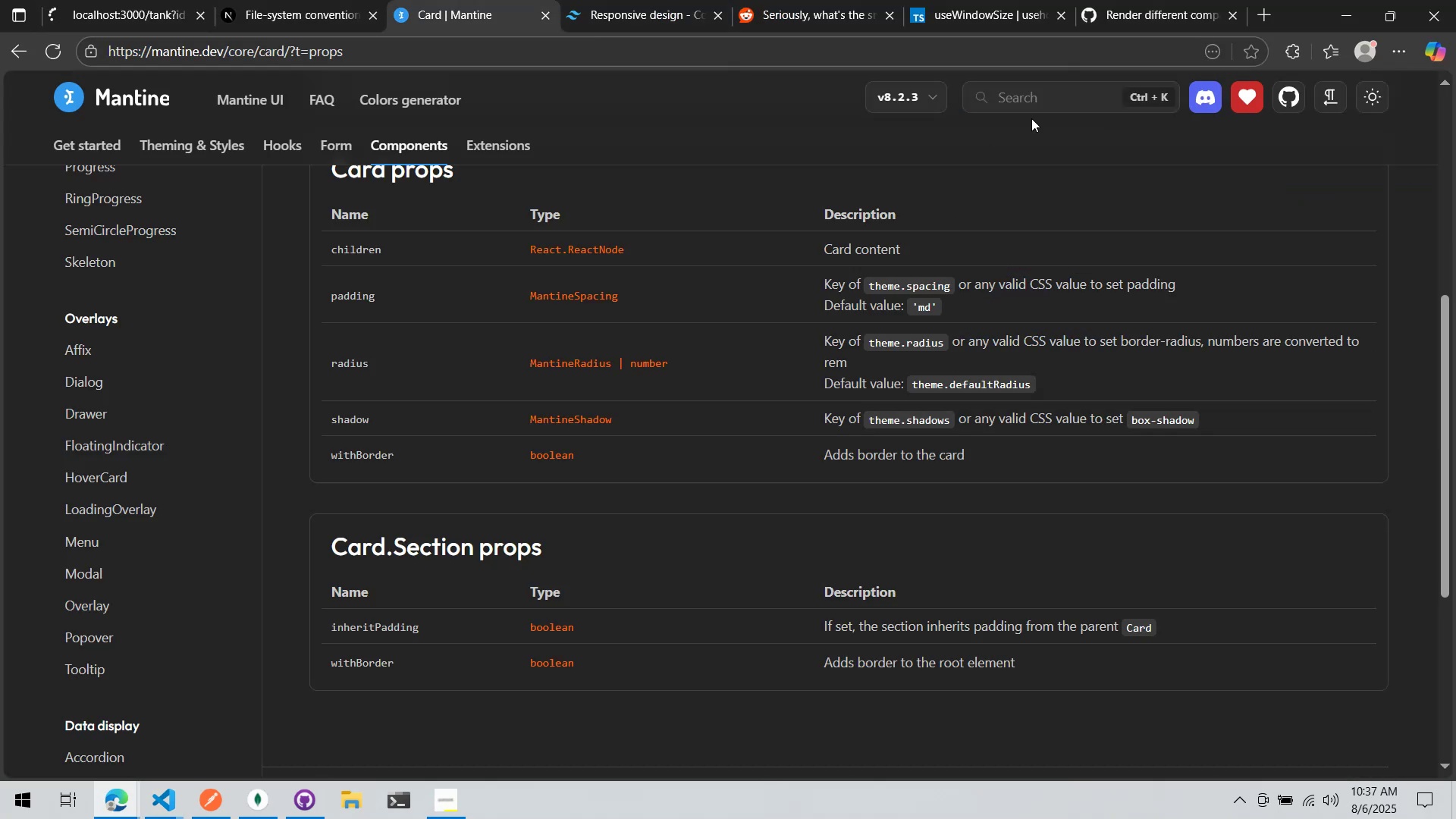 
left_click([1097, 108])
 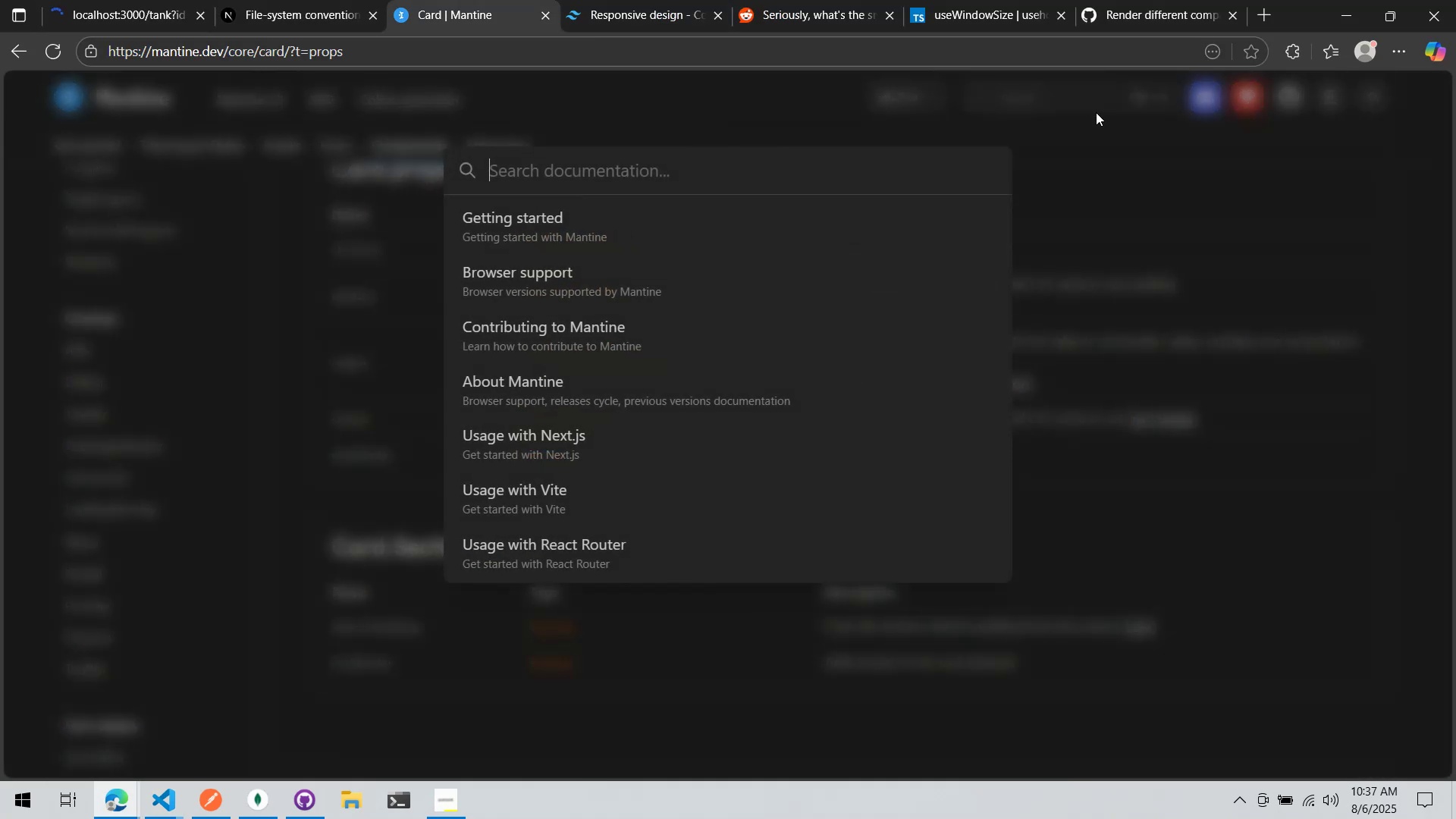 
type(menu)
 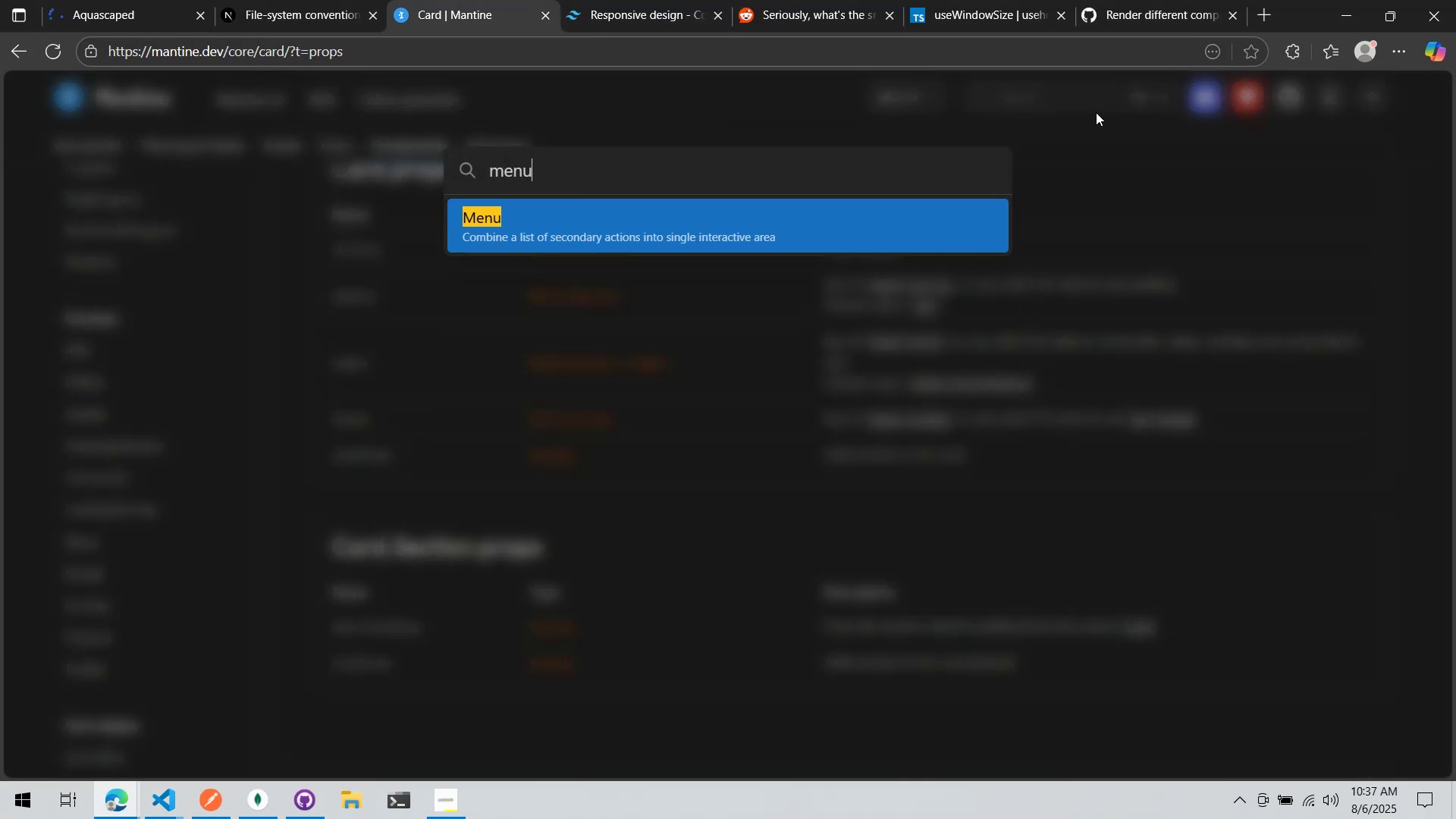 
key(Enter)
 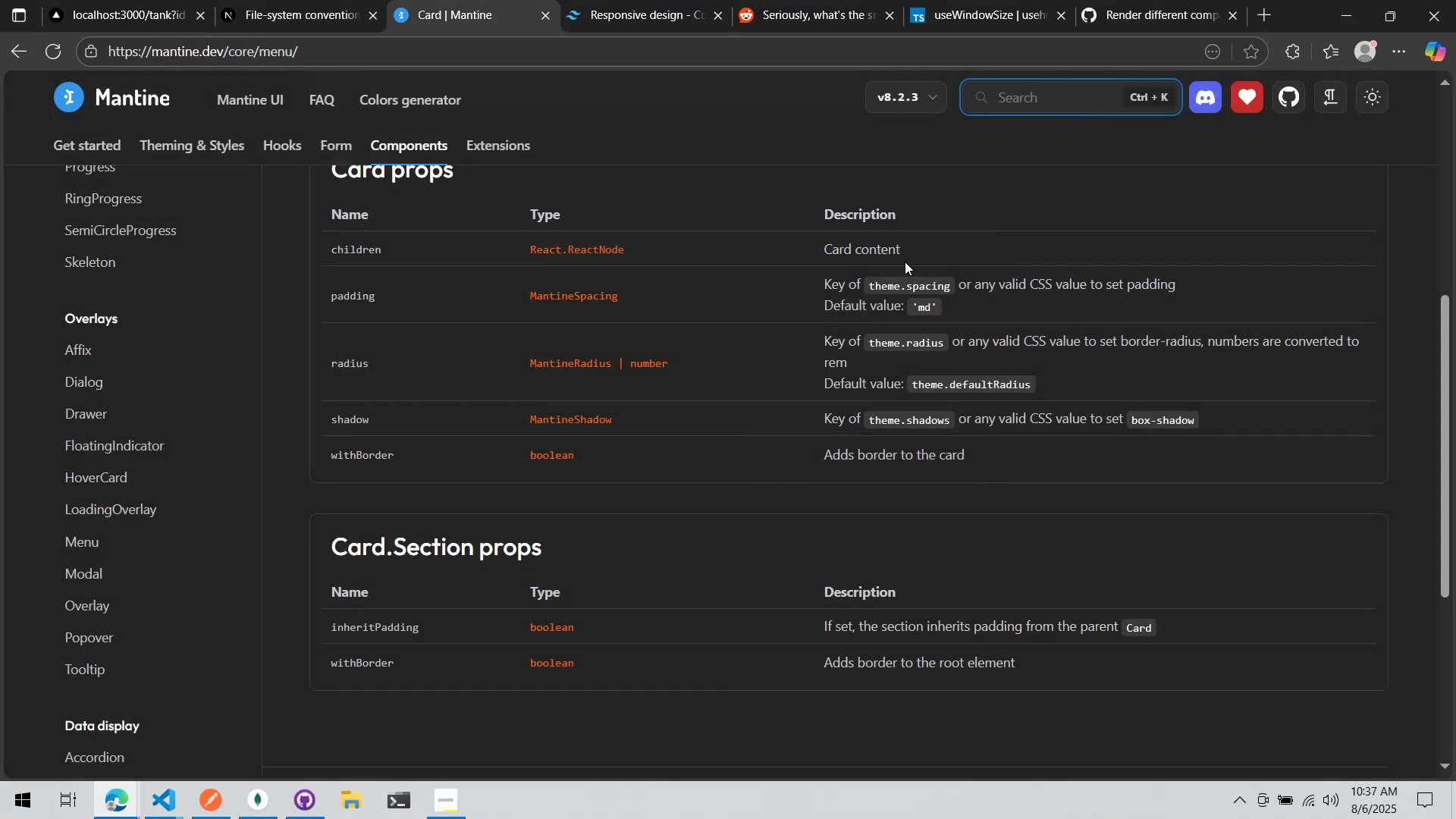 
scroll: coordinate [902, 256], scroll_direction: down, amount: 3.0
 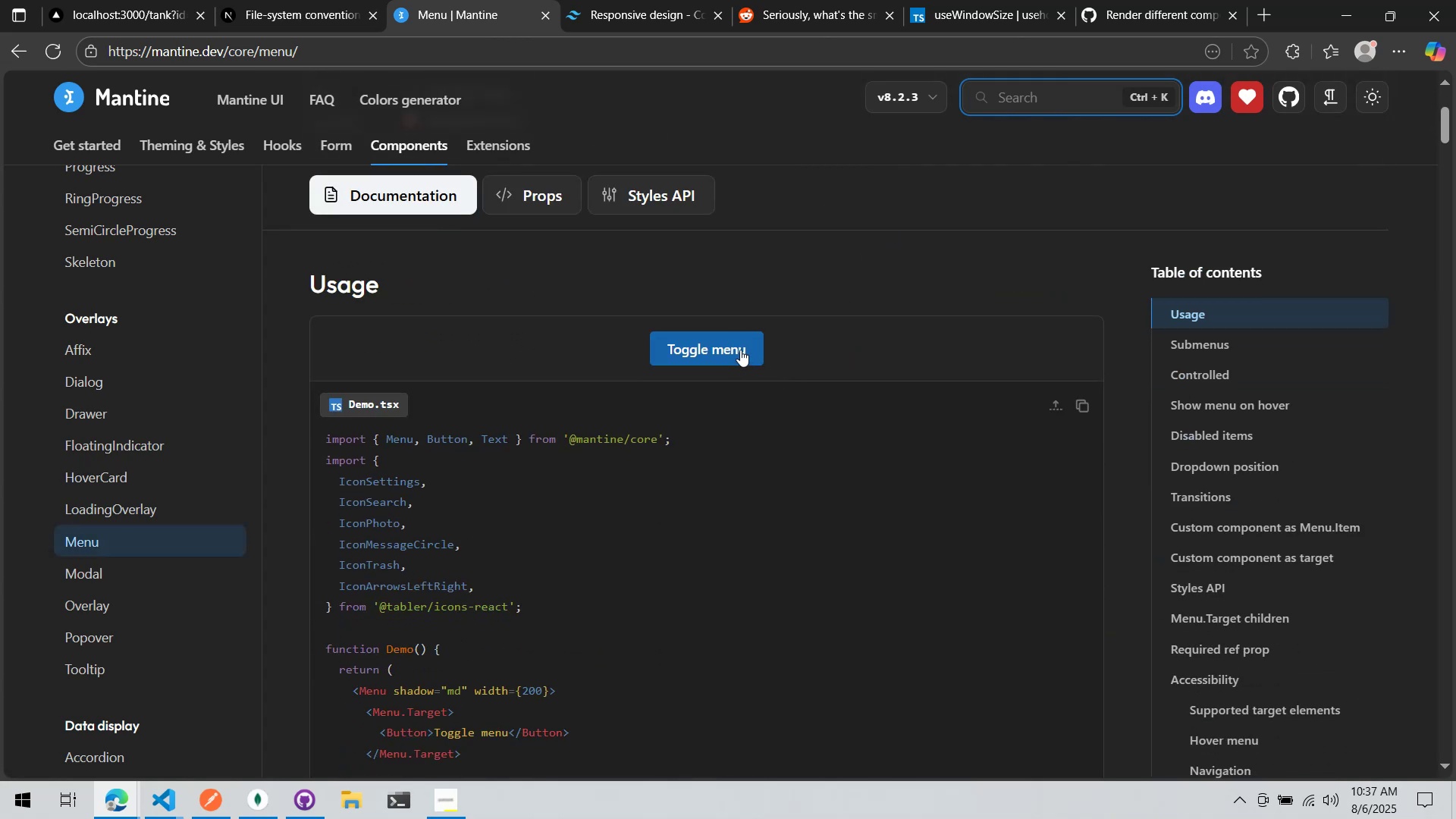 
double_click([741, 347])
 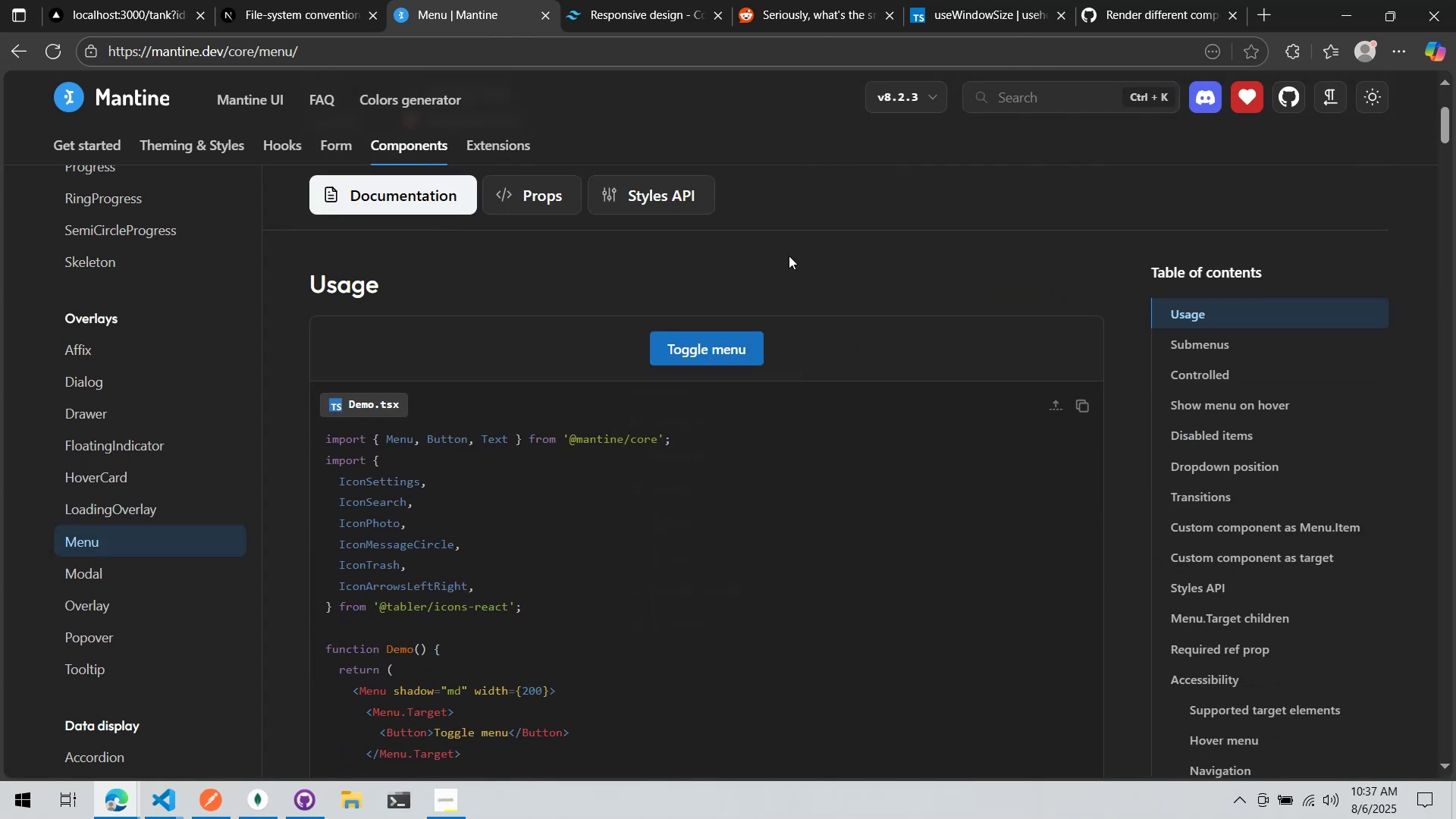 
scroll: coordinate [767, 234], scroll_direction: down, amount: 15.0
 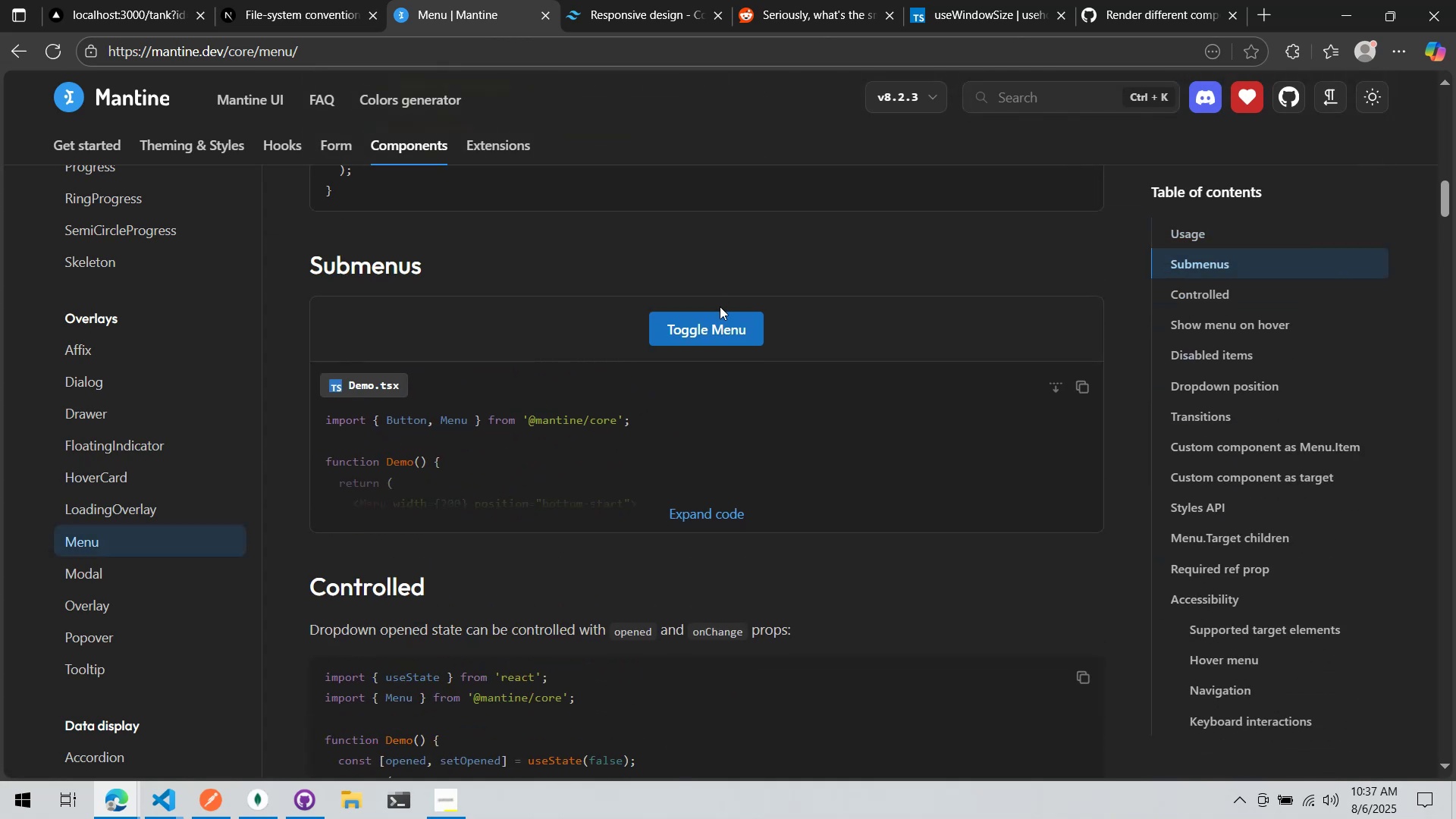 
left_click([712, 335])
 